 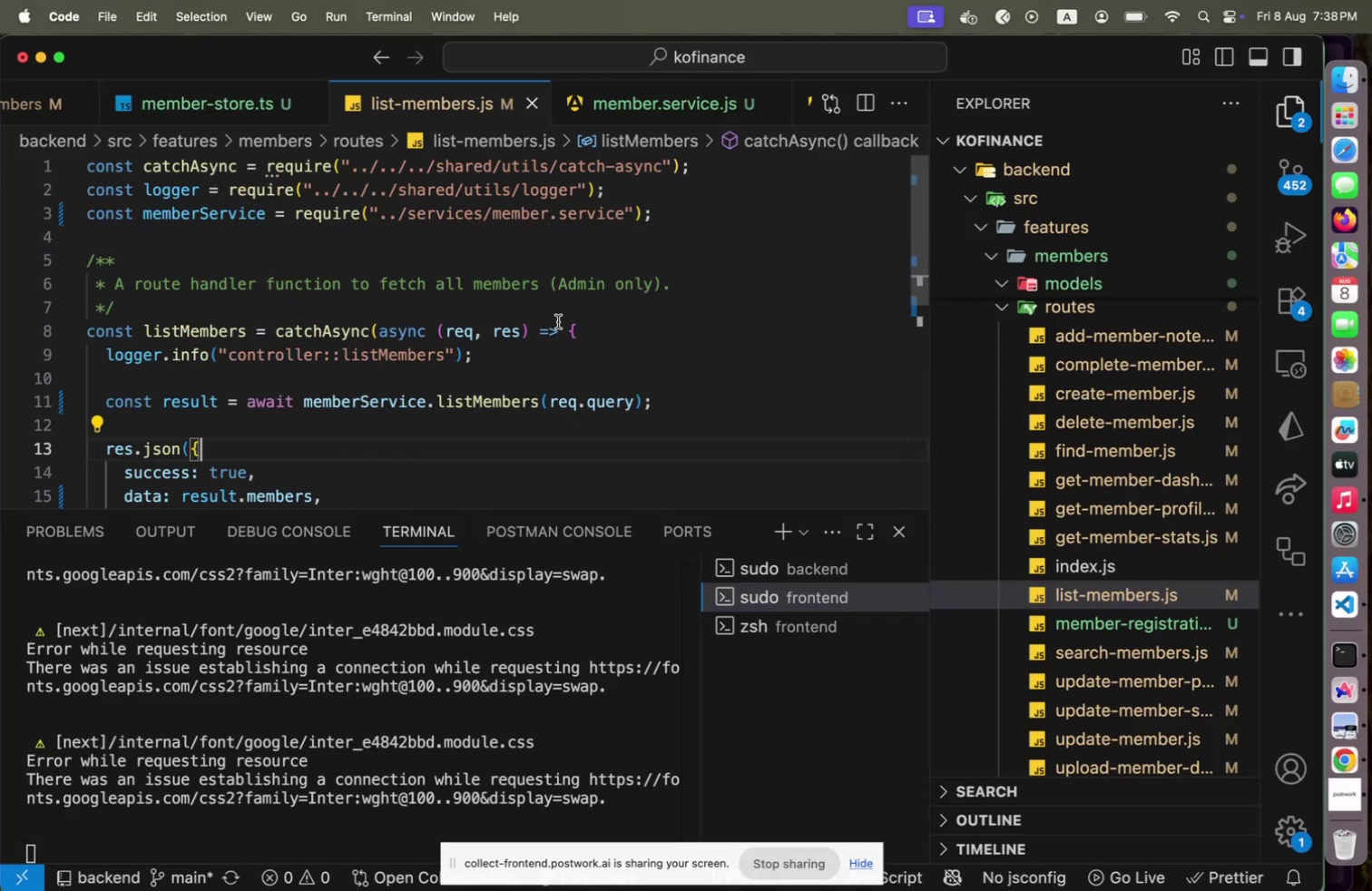 
scroll: coordinate [557, 325], scroll_direction: down, amount: 2.0
 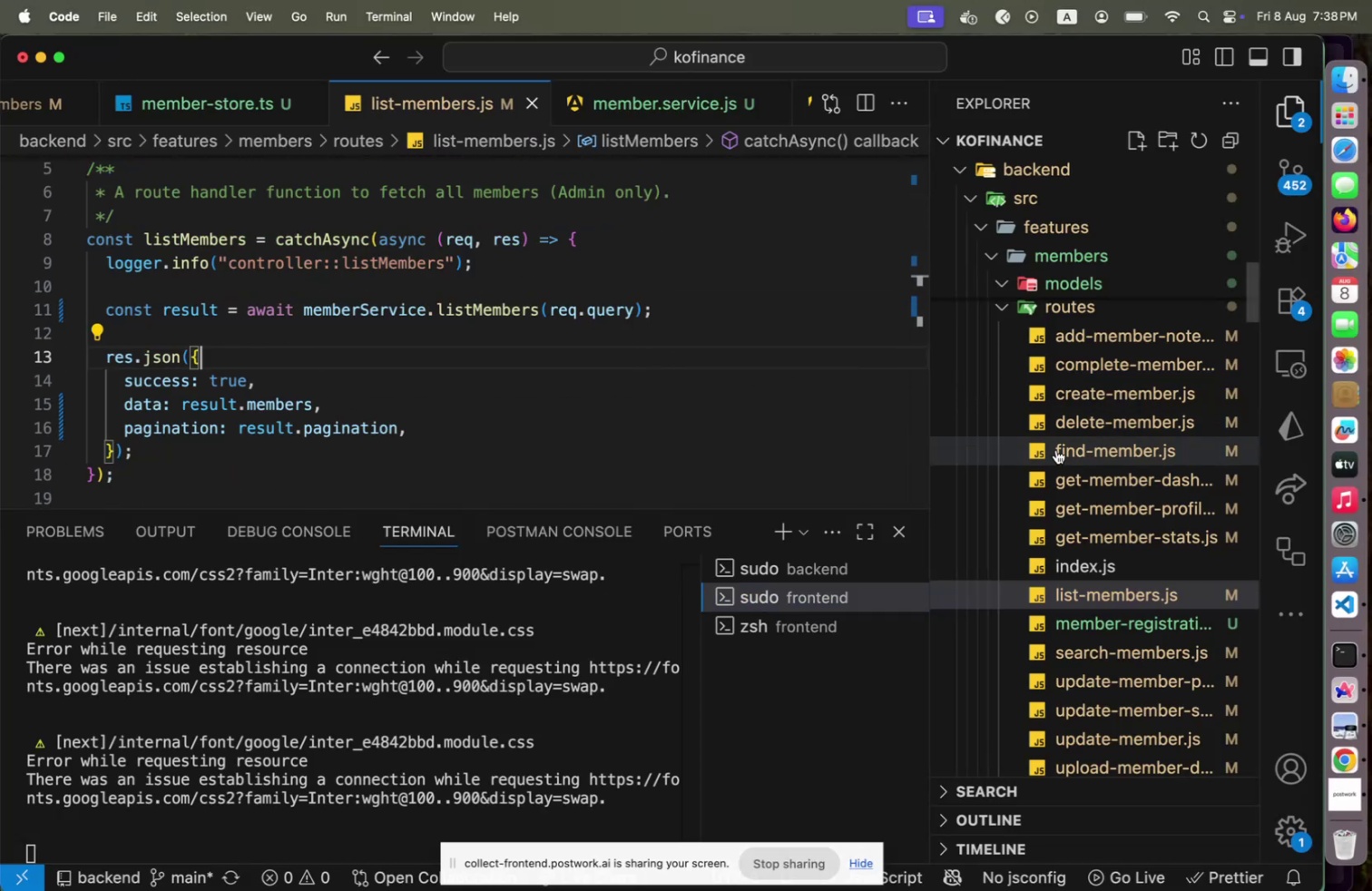 
left_click([1345, 690])
 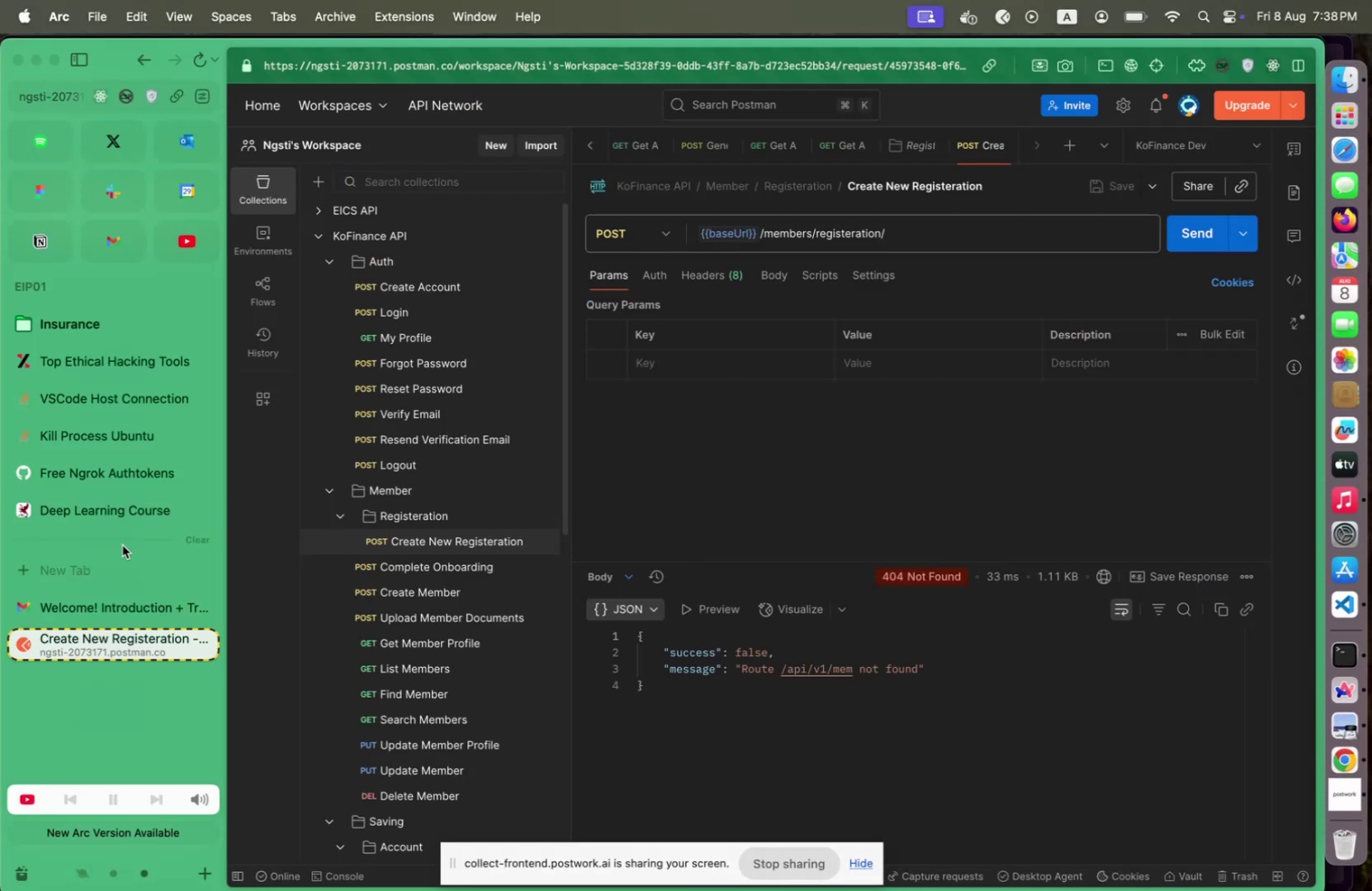 
left_click([104, 566])
 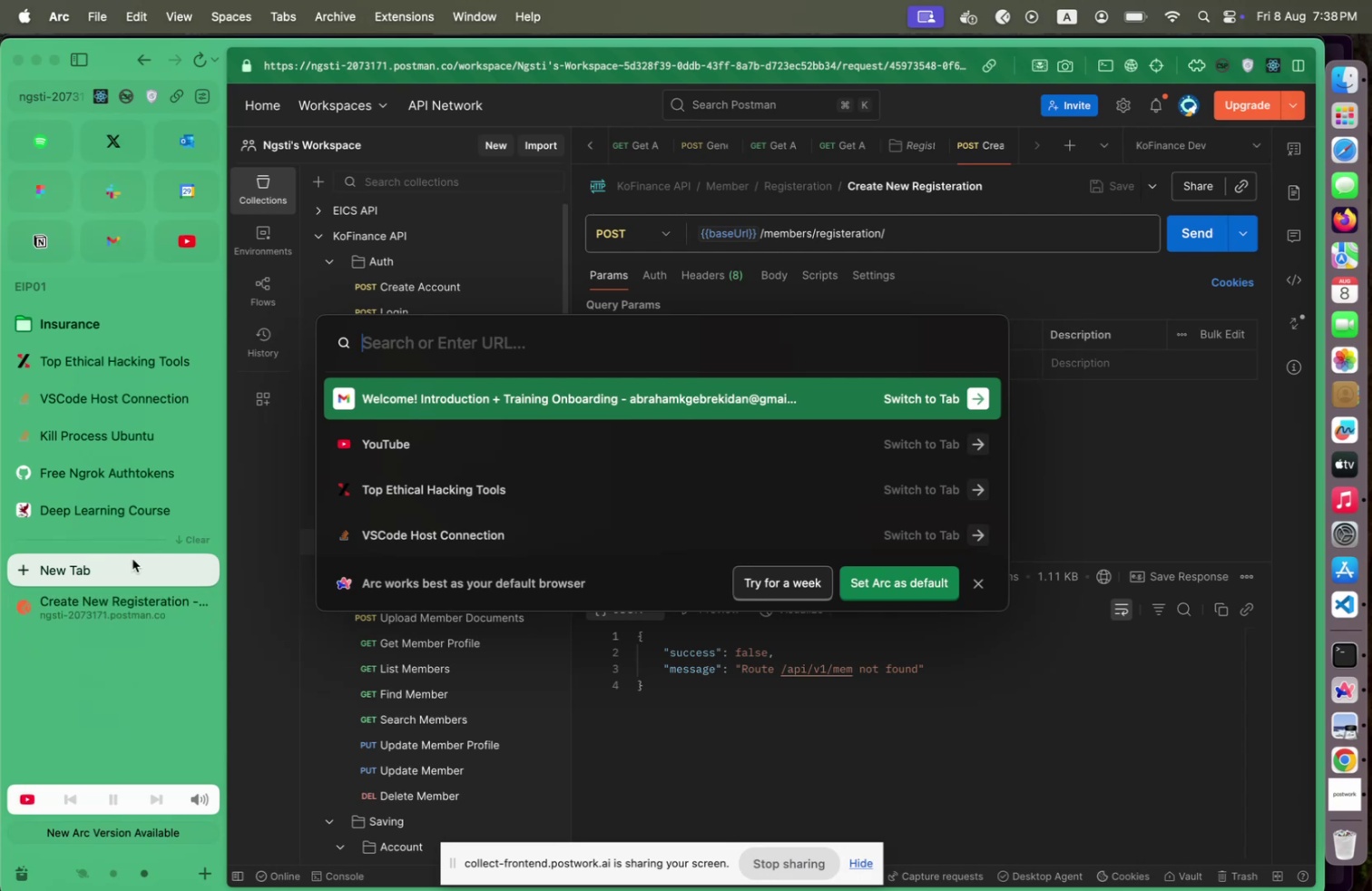 
key(L)
 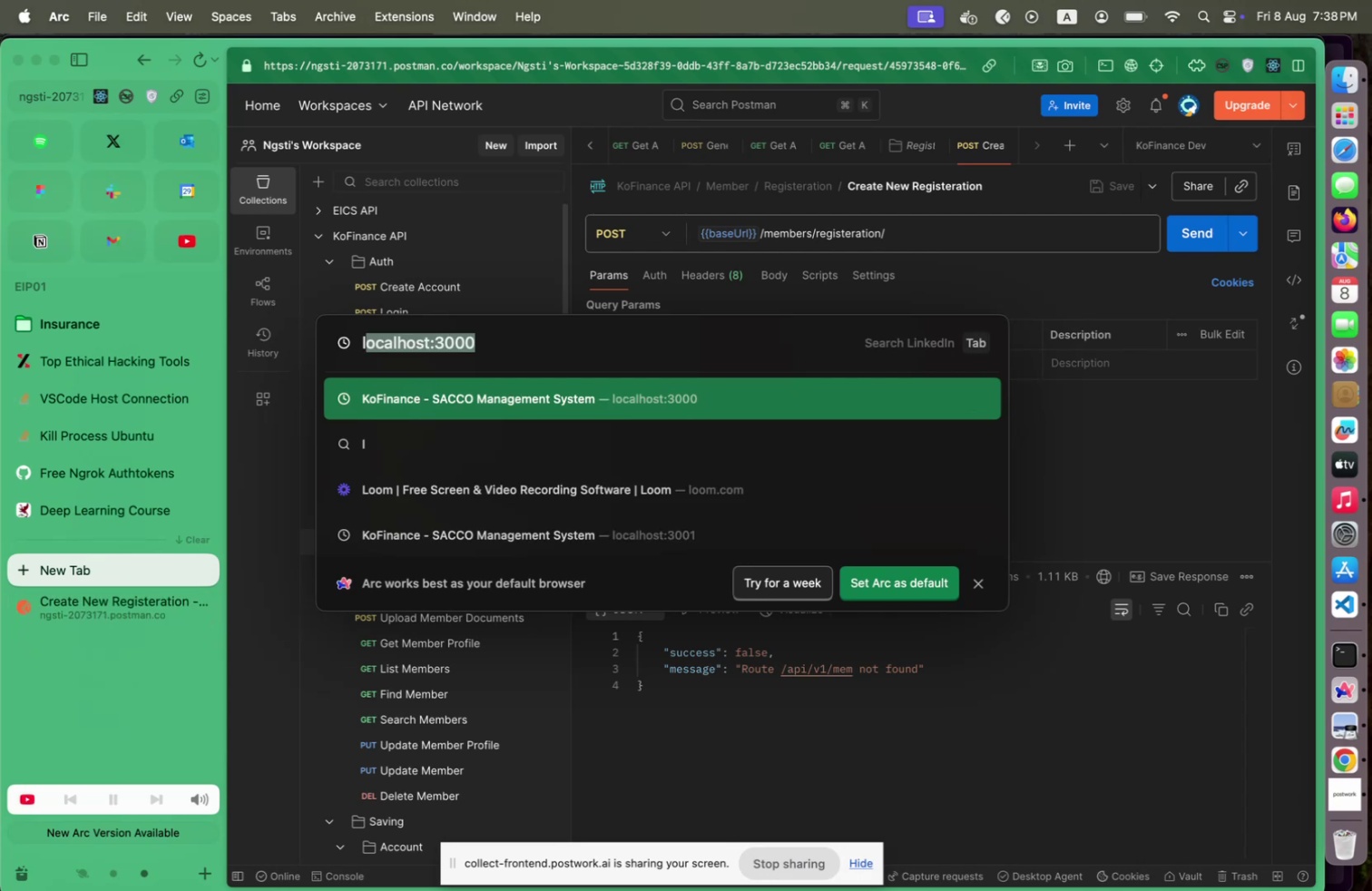 
key(Enter)
 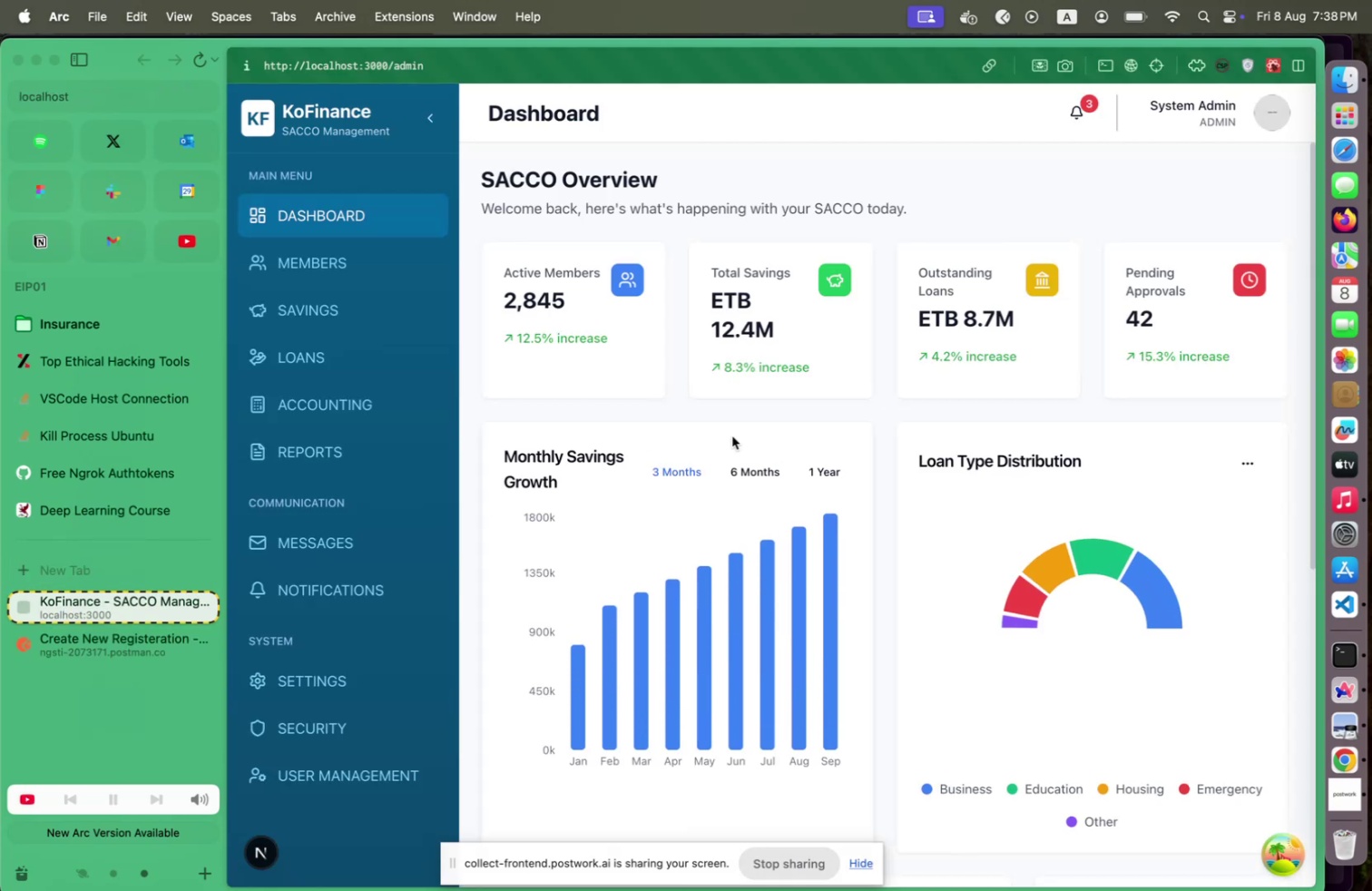 
left_click([291, 263])
 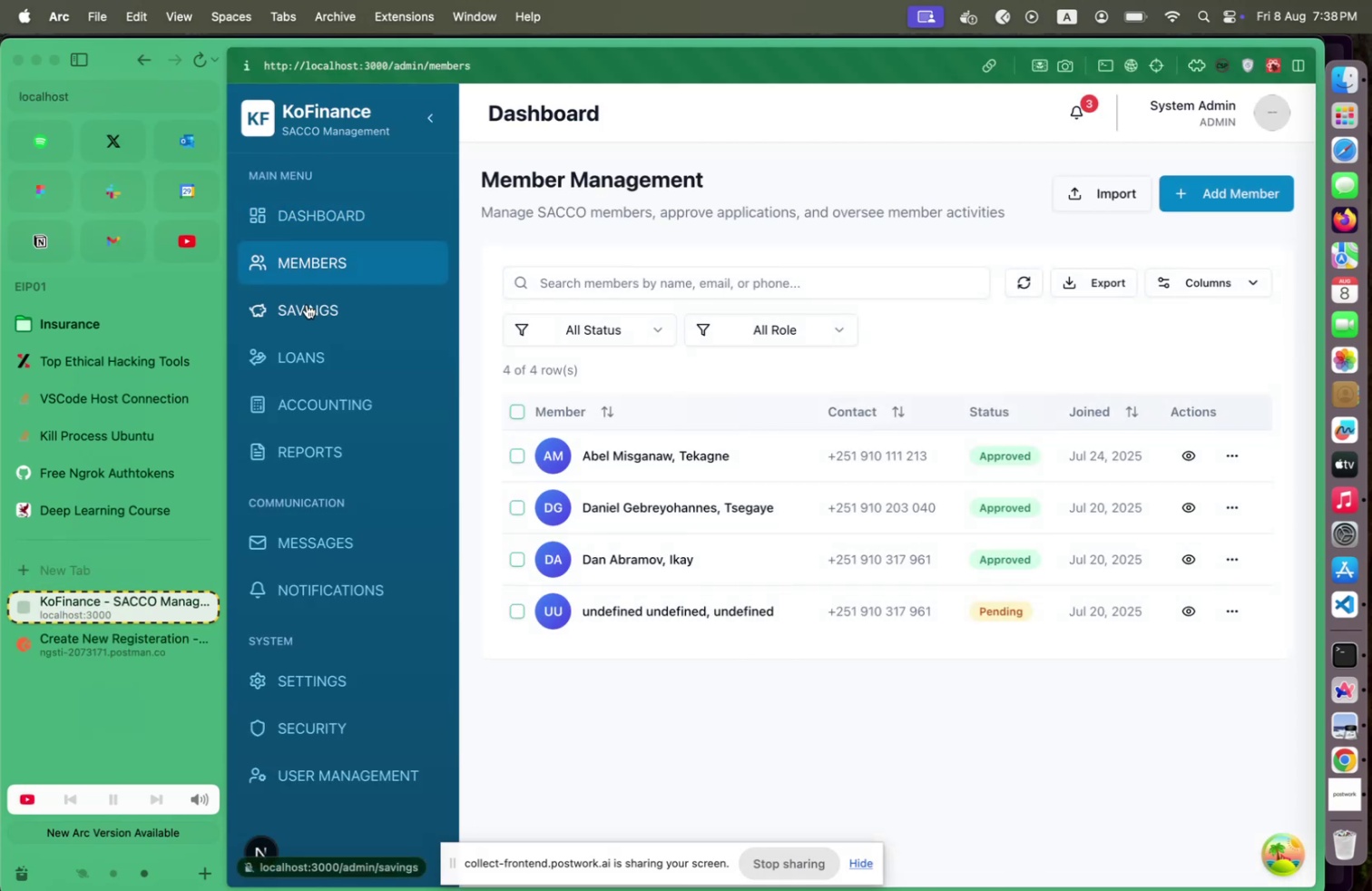 
left_click([307, 304])
 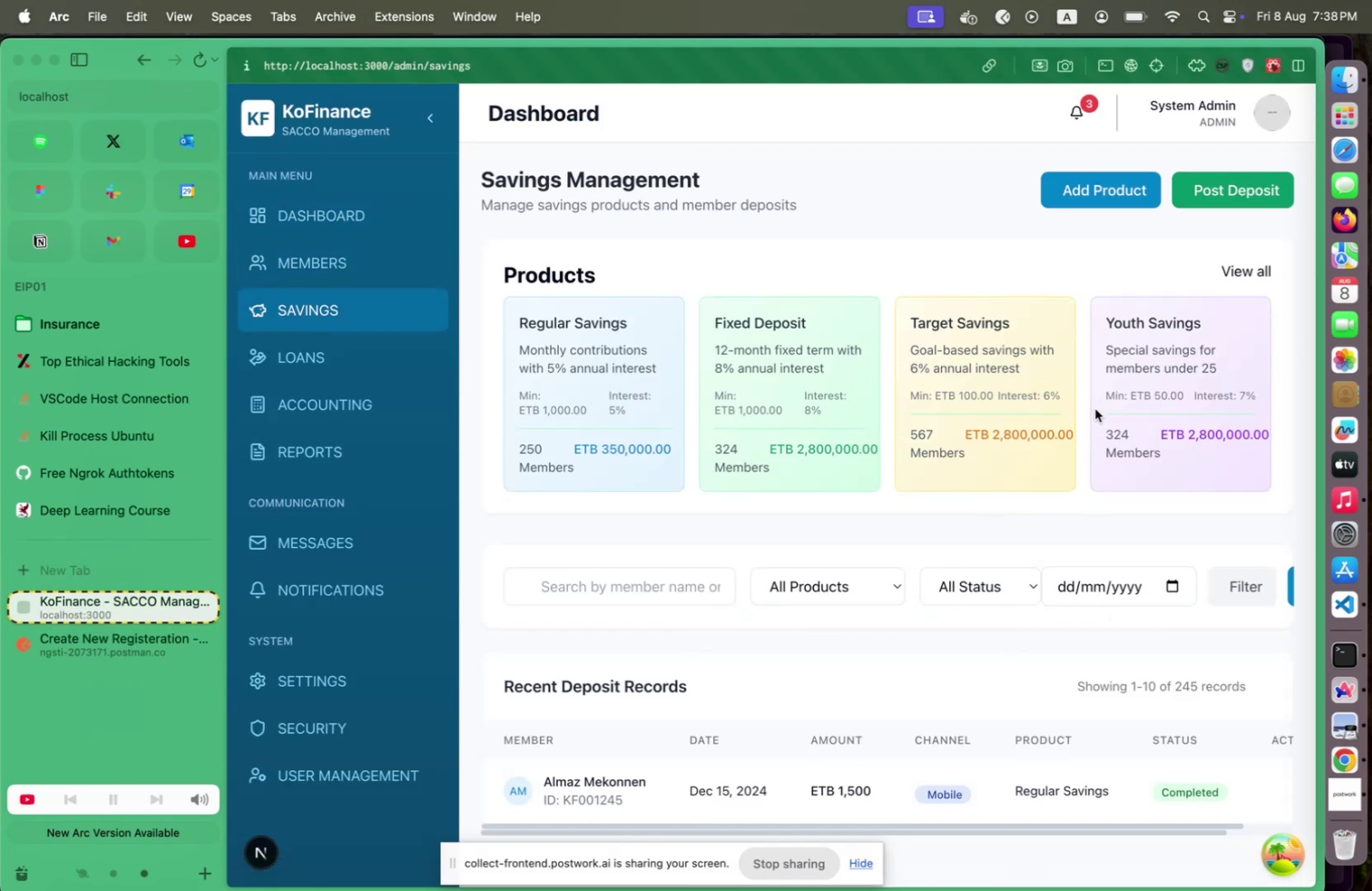 
left_click([1248, 267])
 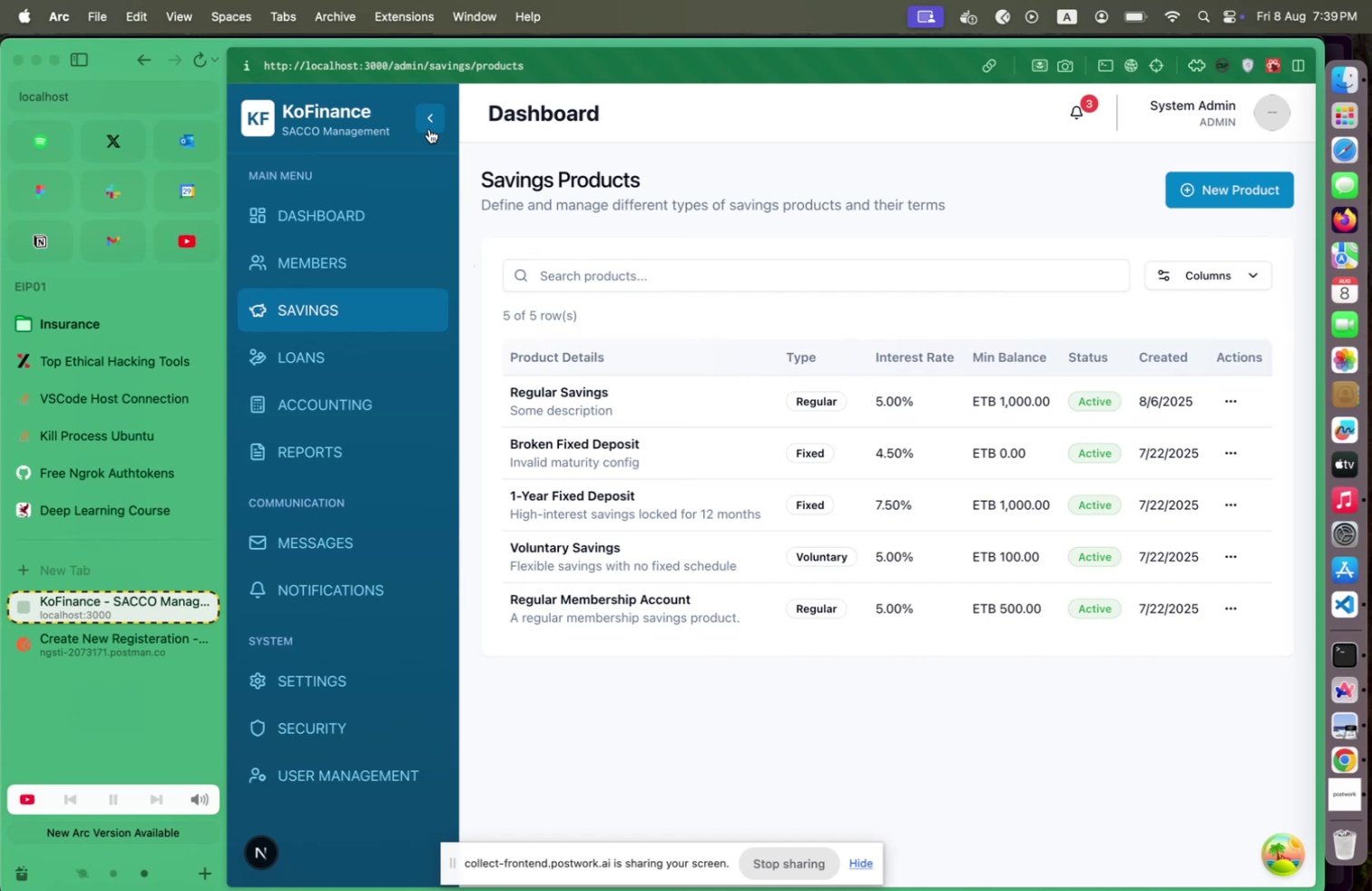 
wait(14.38)
 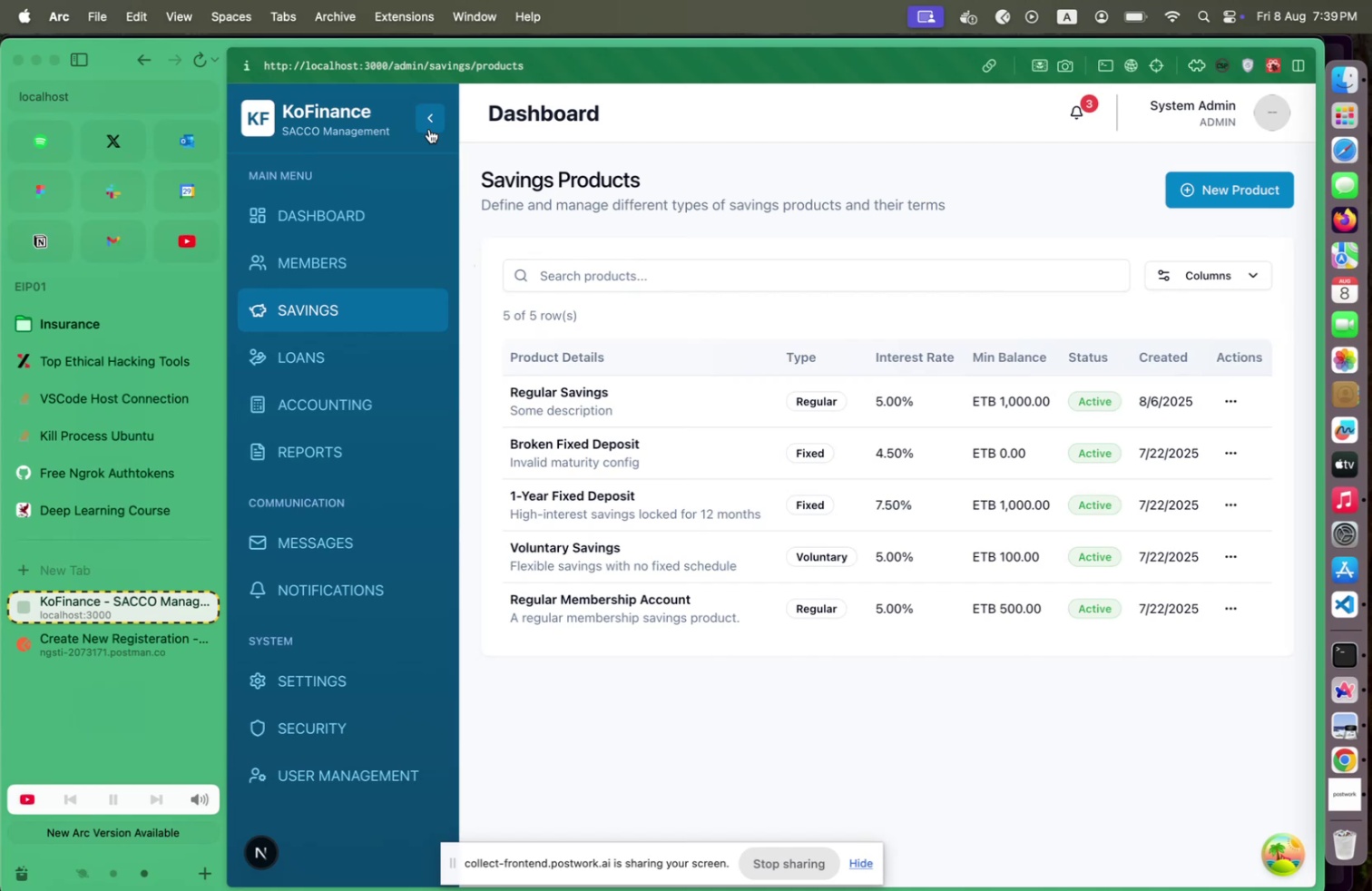 
left_click([681, 356])
 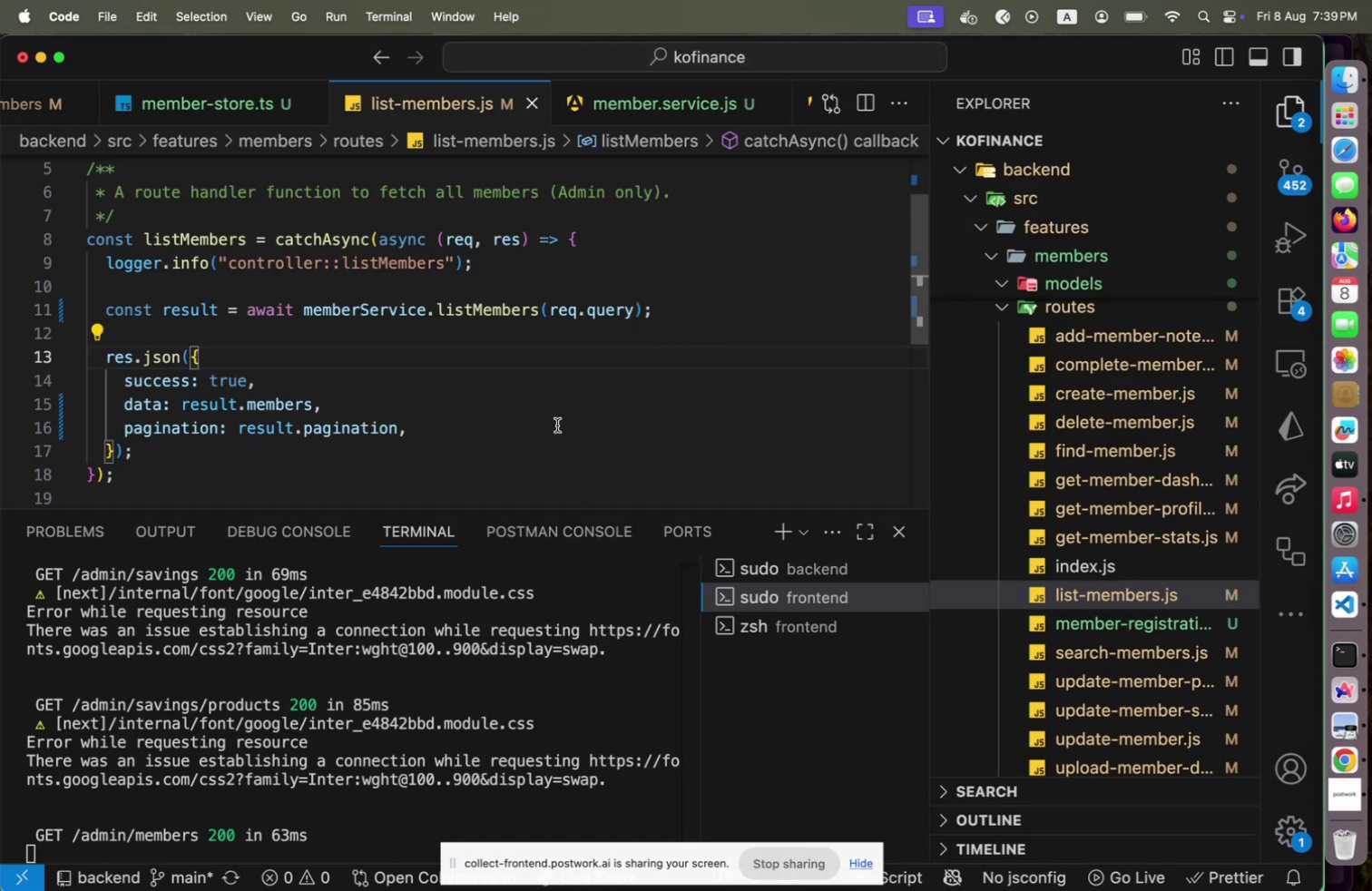 
scroll: coordinate [1206, 501], scroll_direction: down, amount: 32.0
 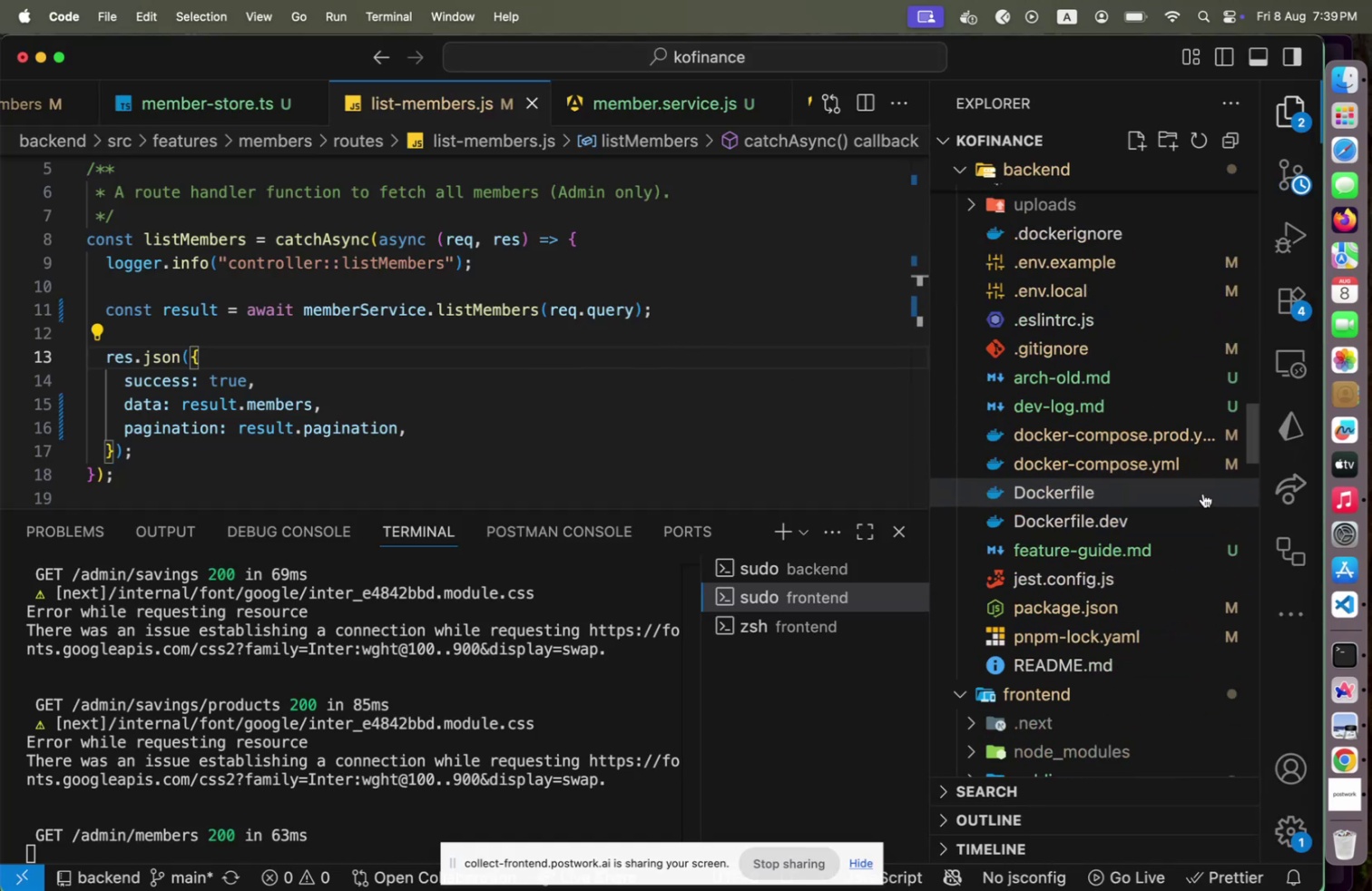 
scroll: coordinate [1203, 494], scroll_direction: up, amount: 22.0
 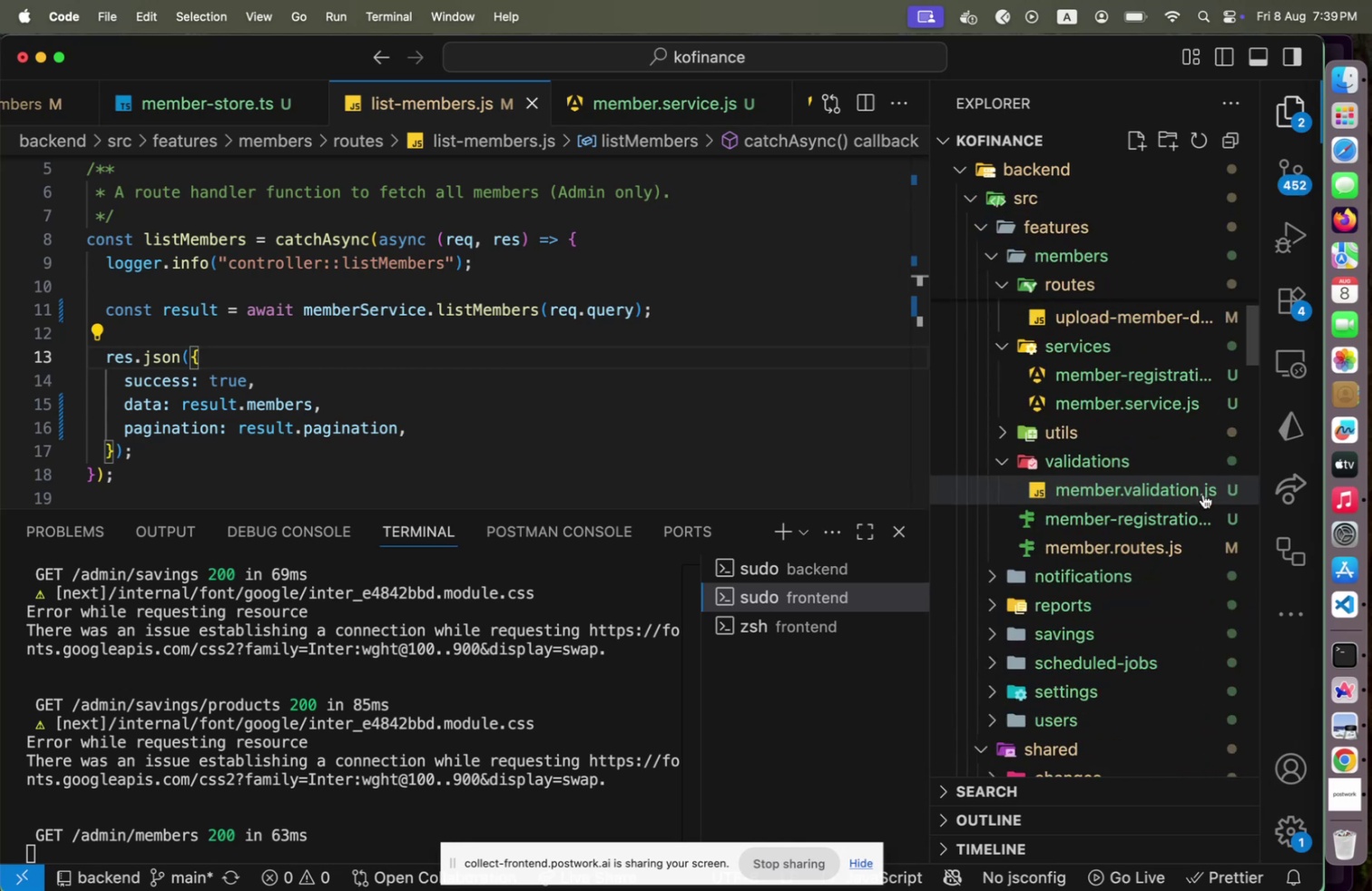 
scroll: coordinate [1203, 494], scroll_direction: down, amount: 42.0
 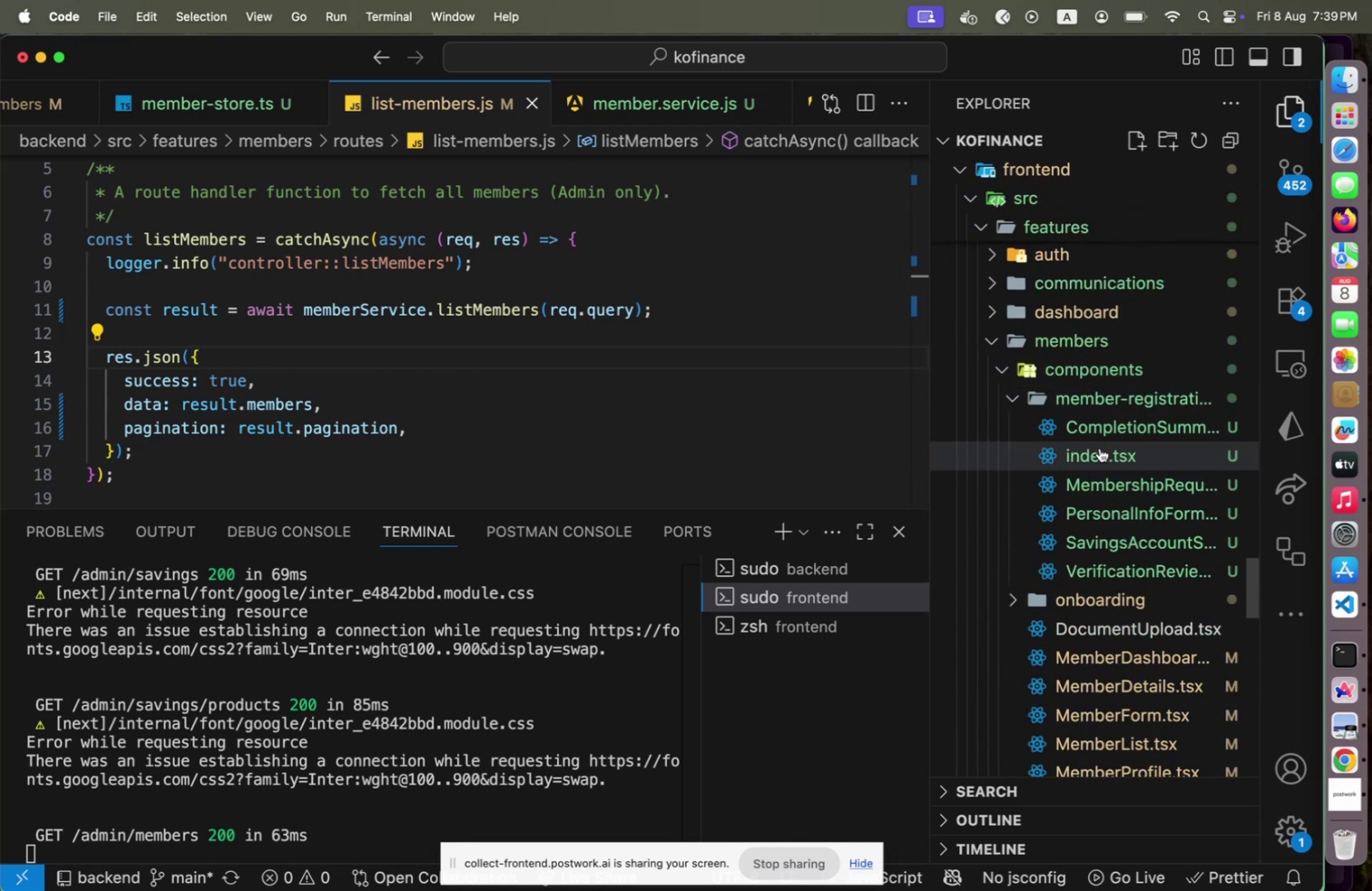 
scroll: coordinate [795, 383], scroll_direction: up, amount: 251.0
 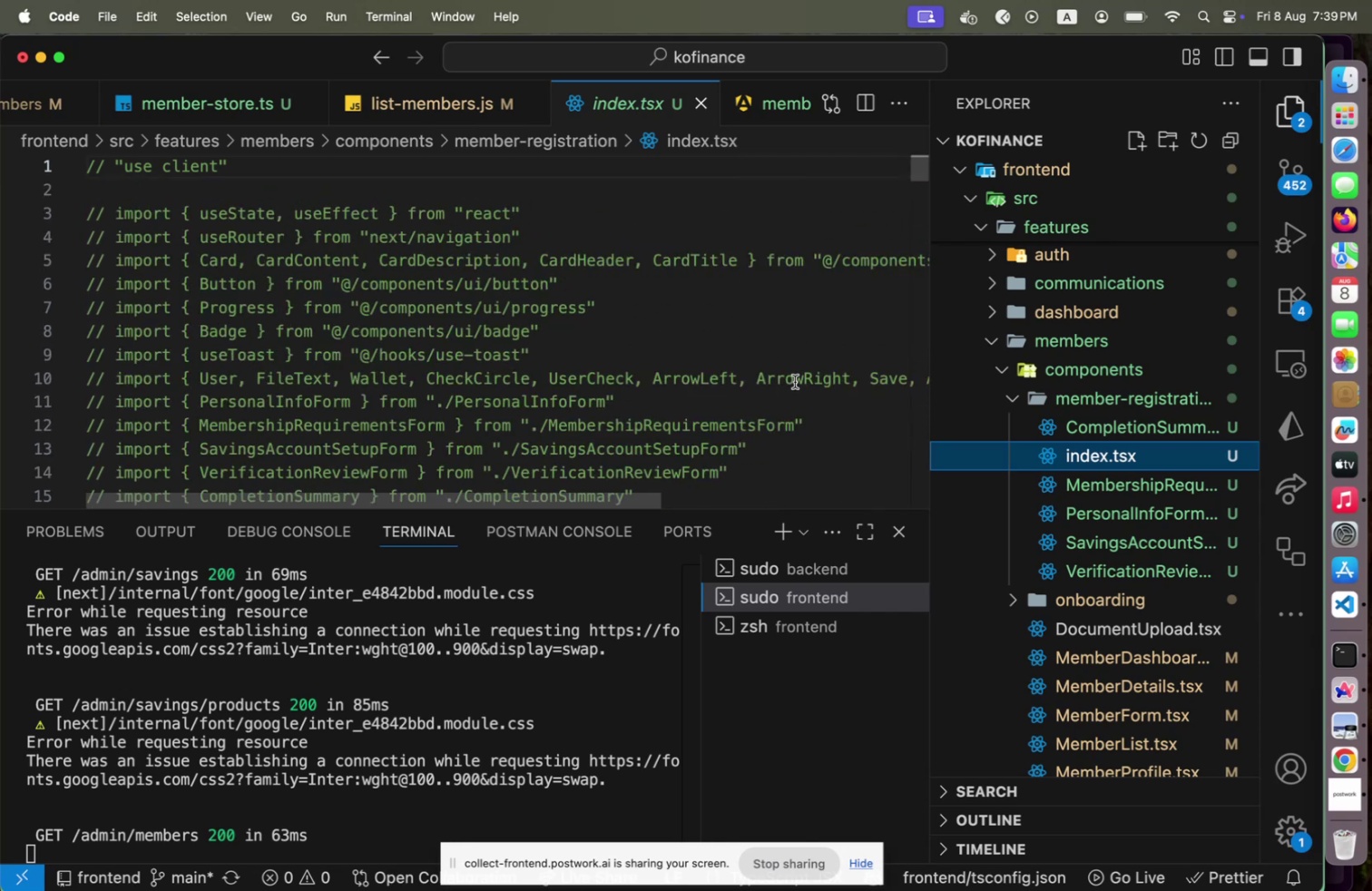 
left_click([796, 377])
 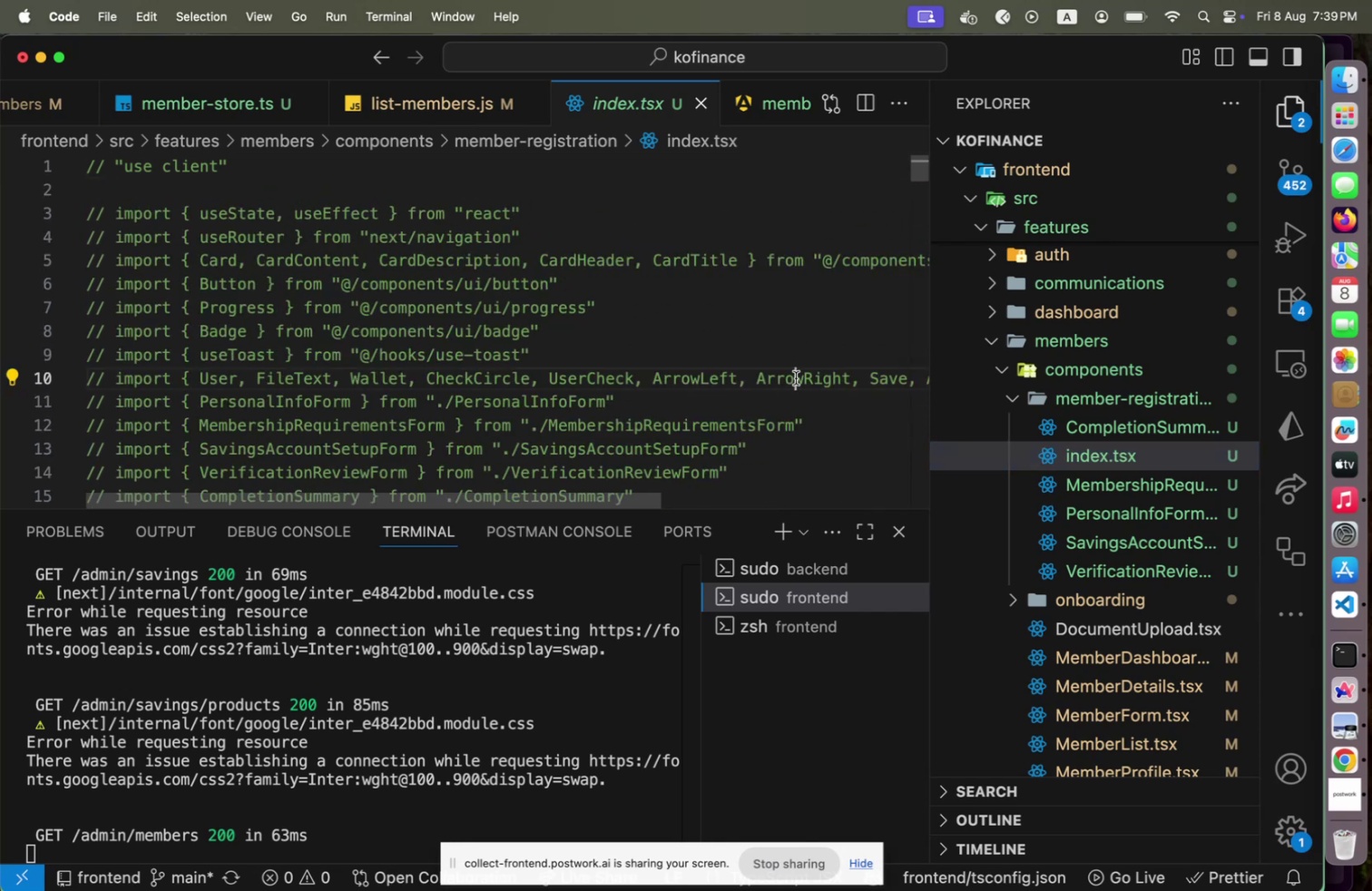 
key(Meta+CommandLeft)
 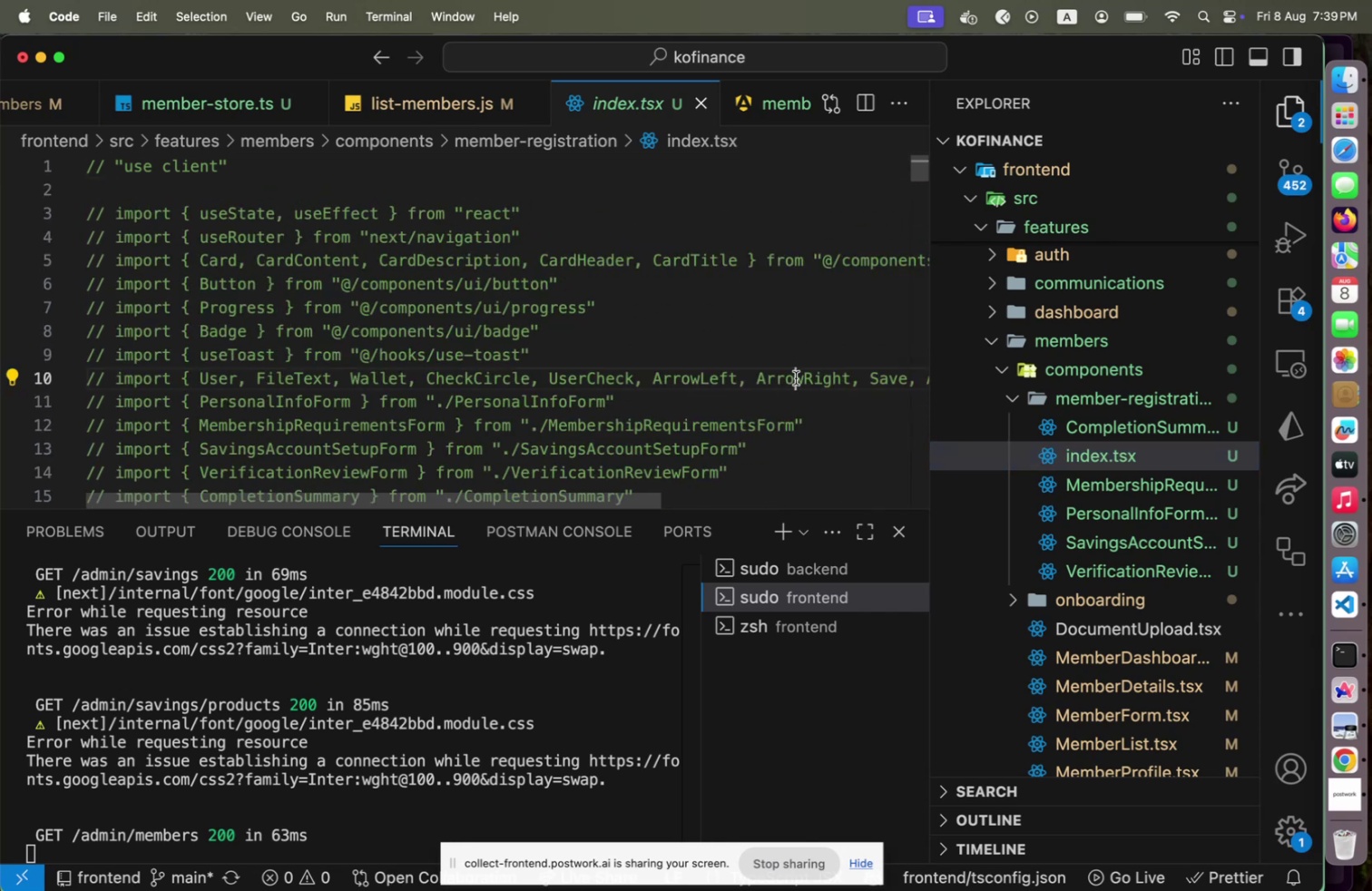 
key(Meta+A)
 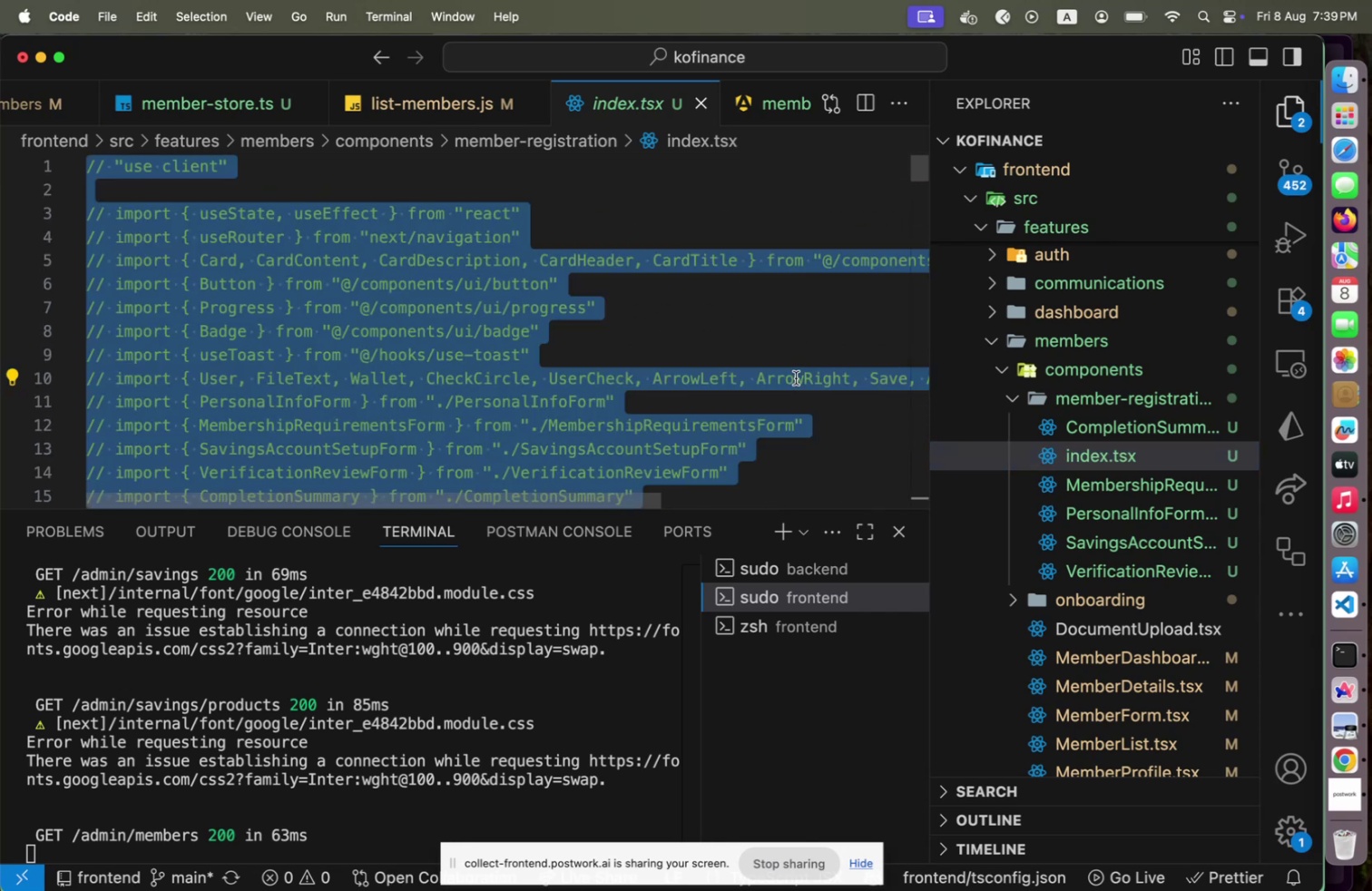 
key(Meta+CommandLeft)
 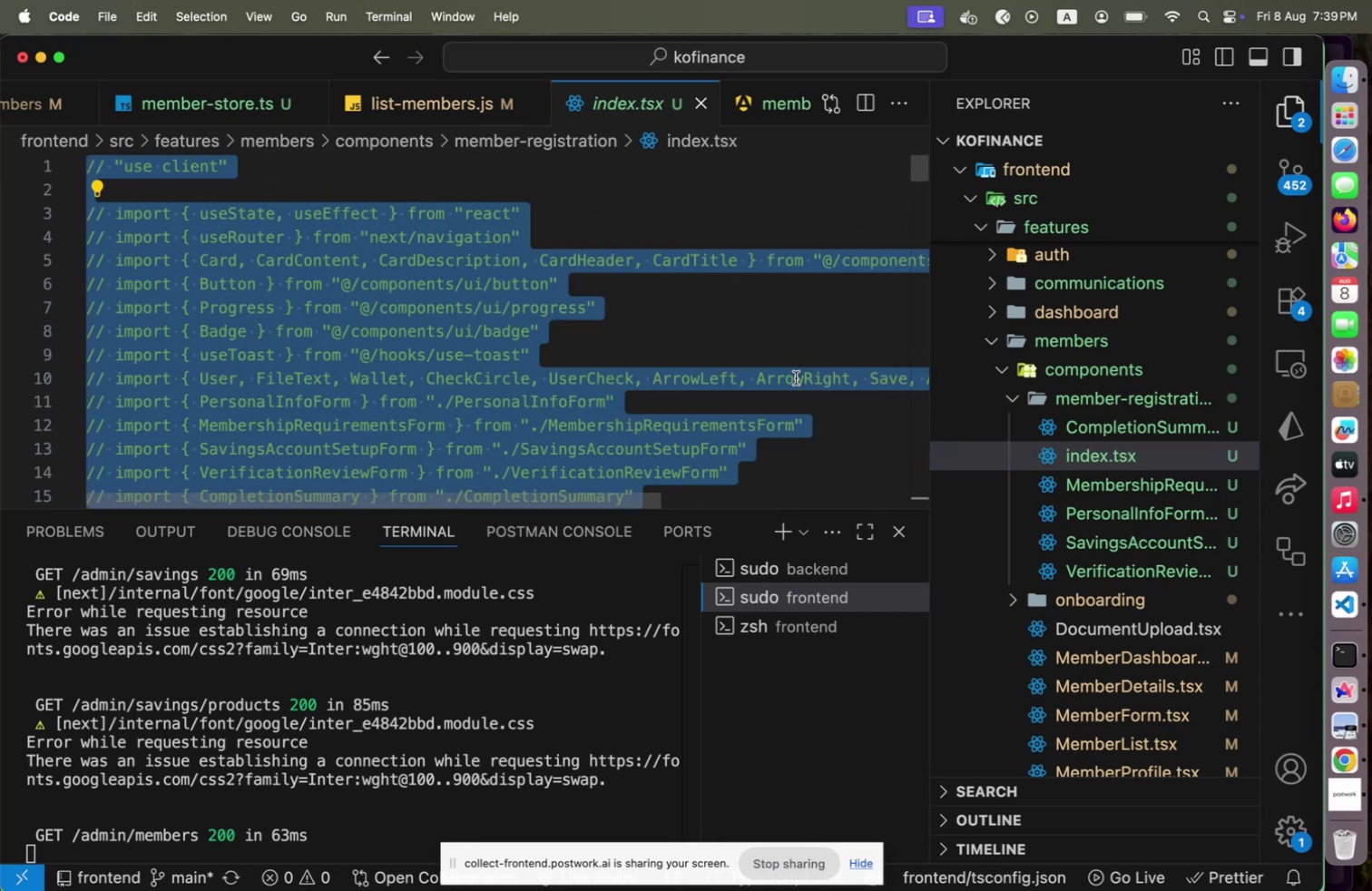 
key(Meta+Slash)
 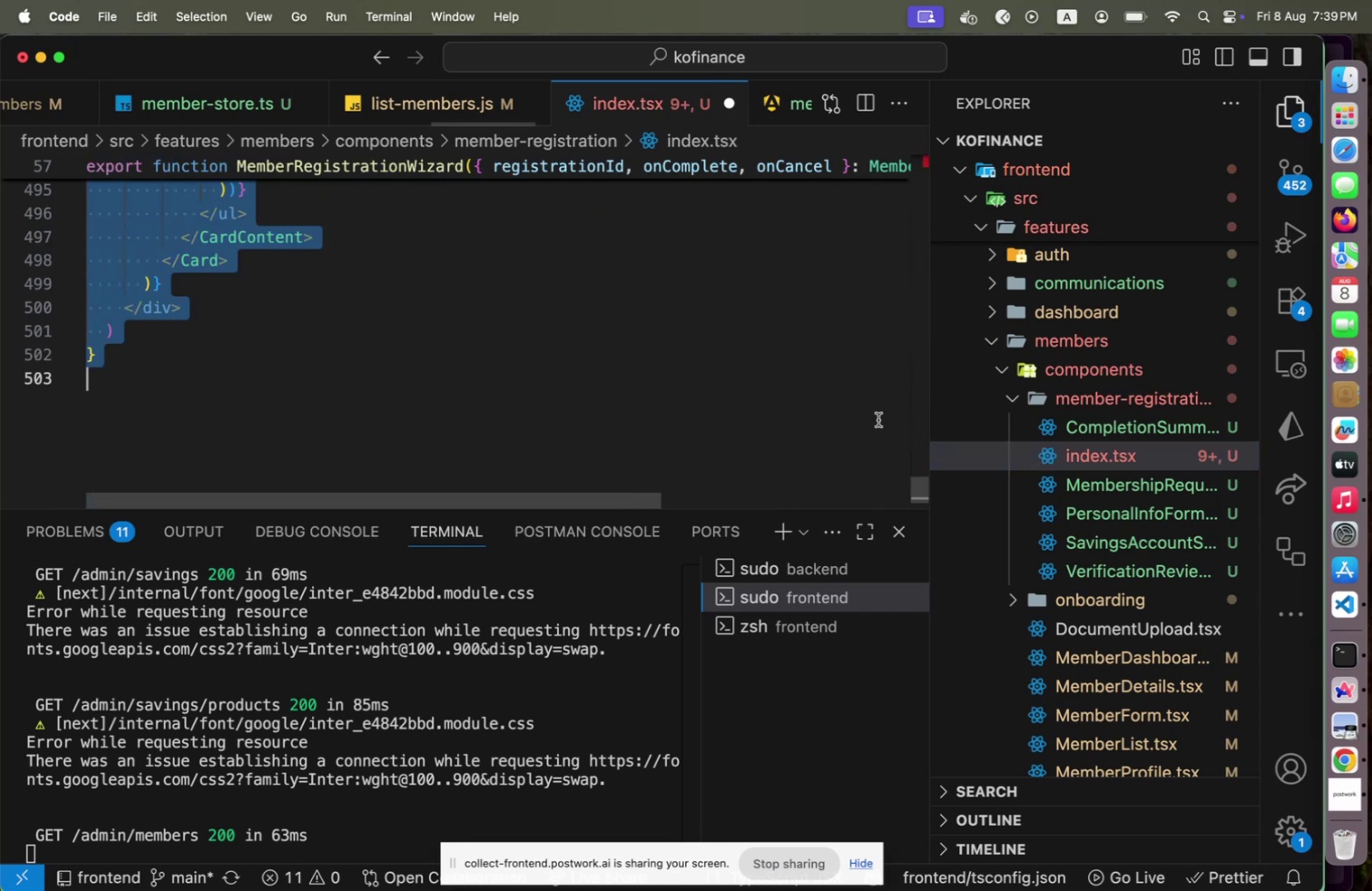 
left_click_drag(start_coordinate=[919, 493], to_coordinate=[939, 132])
 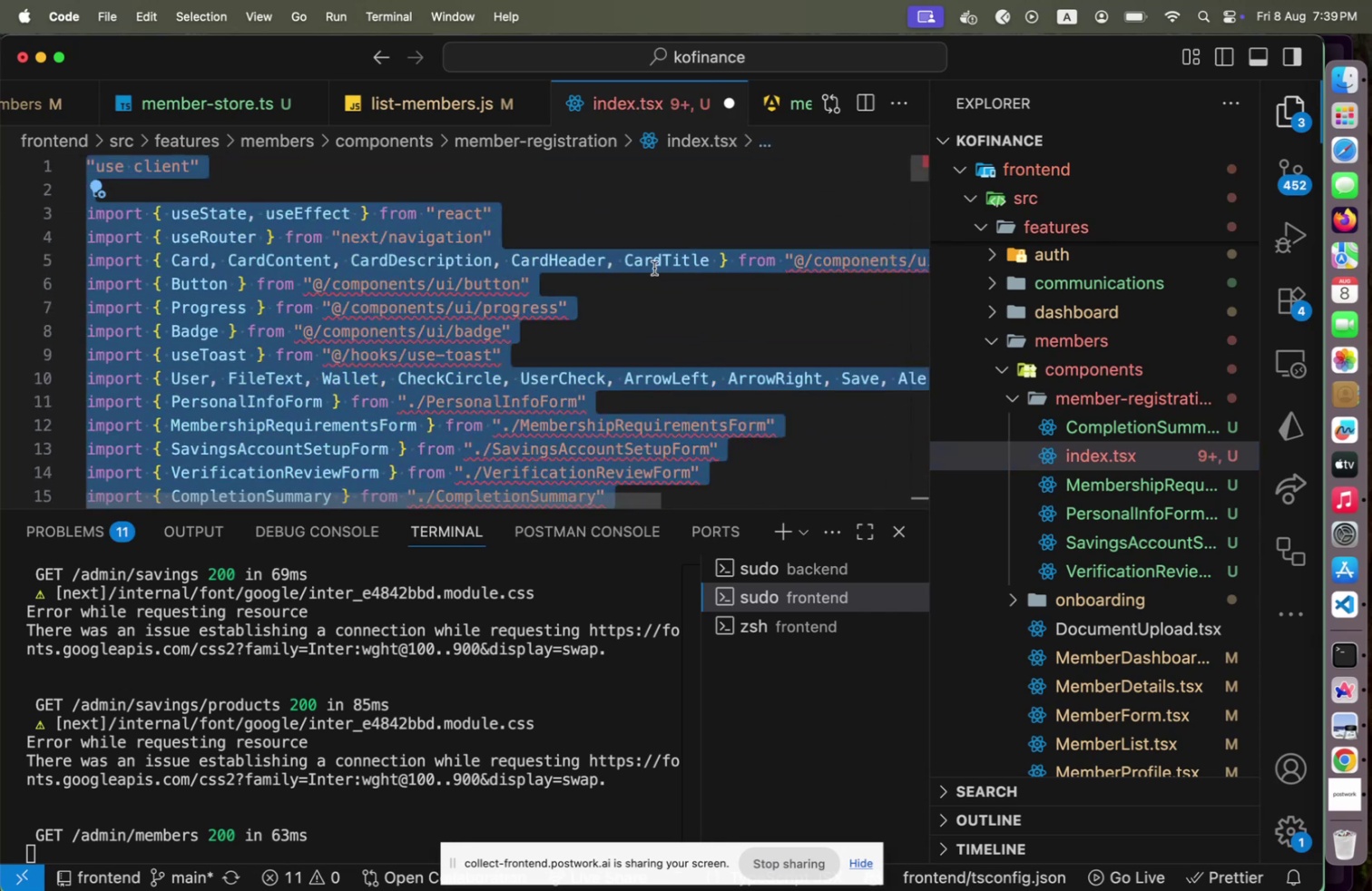 
left_click_drag(start_coordinate=[652, 270], to_coordinate=[635, 272])
 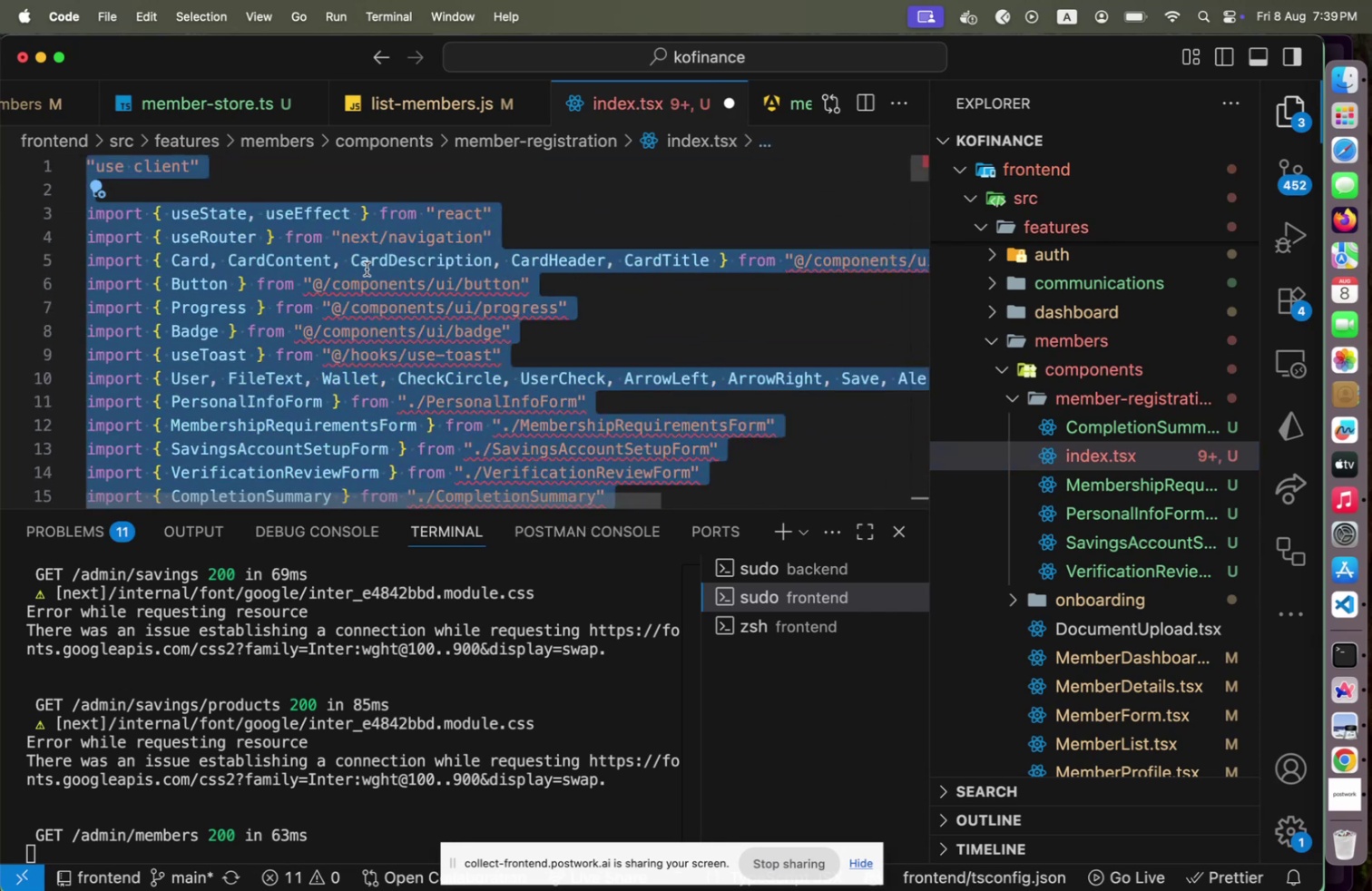 
left_click([366, 269])
 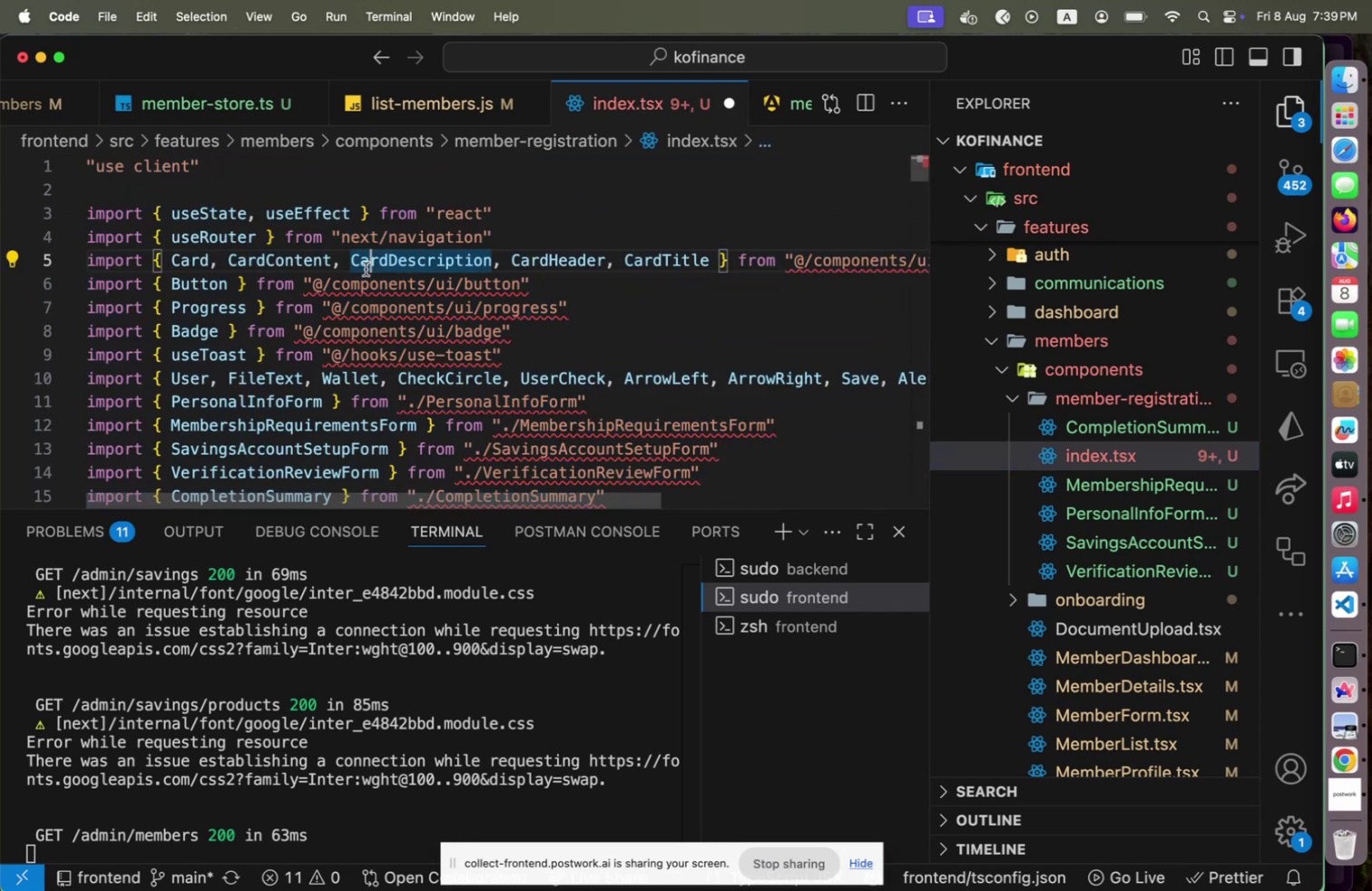 
key(ArrowDown)
 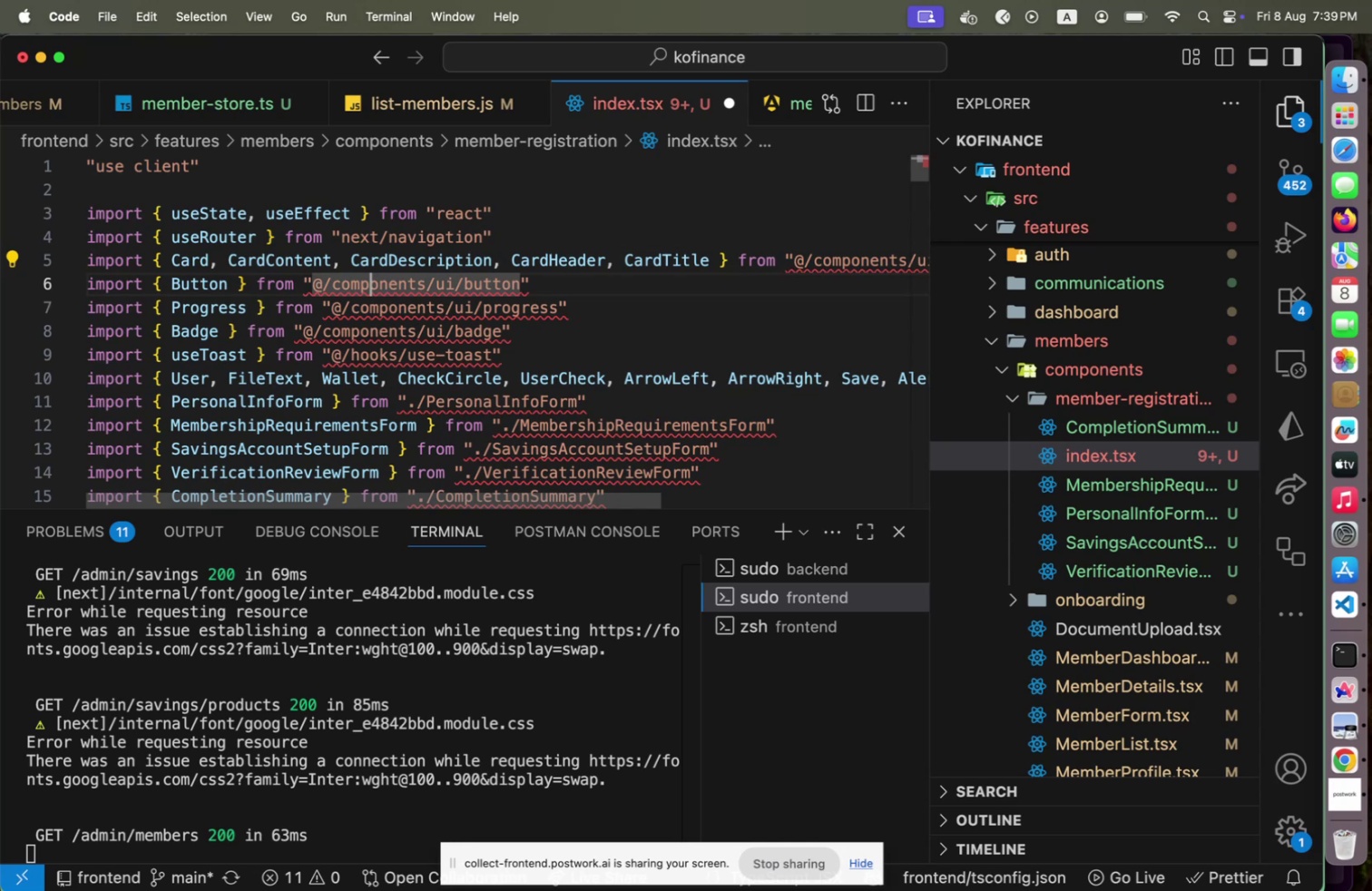 
key(ArrowRight)
 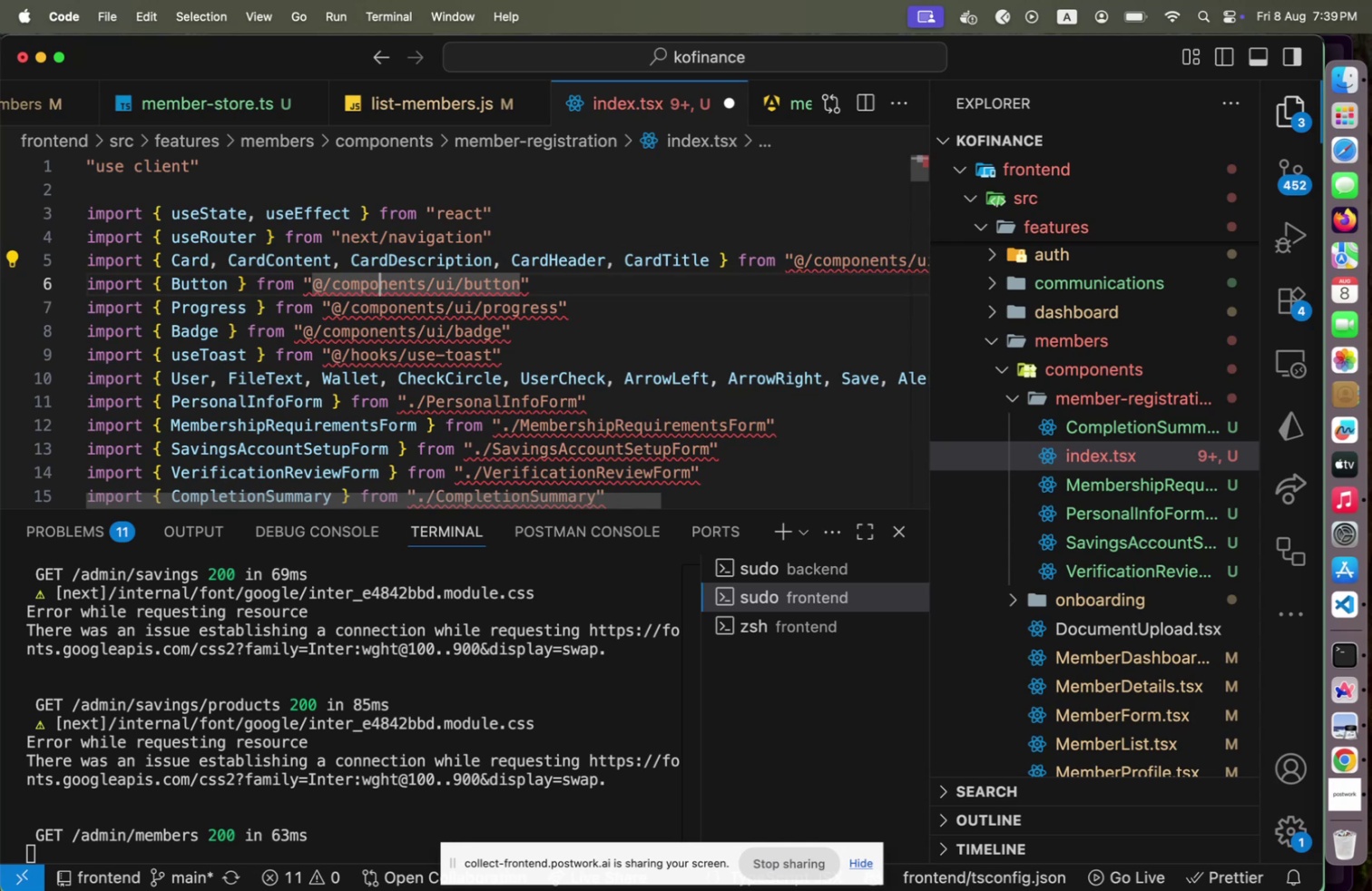 
key(ArrowRight)
 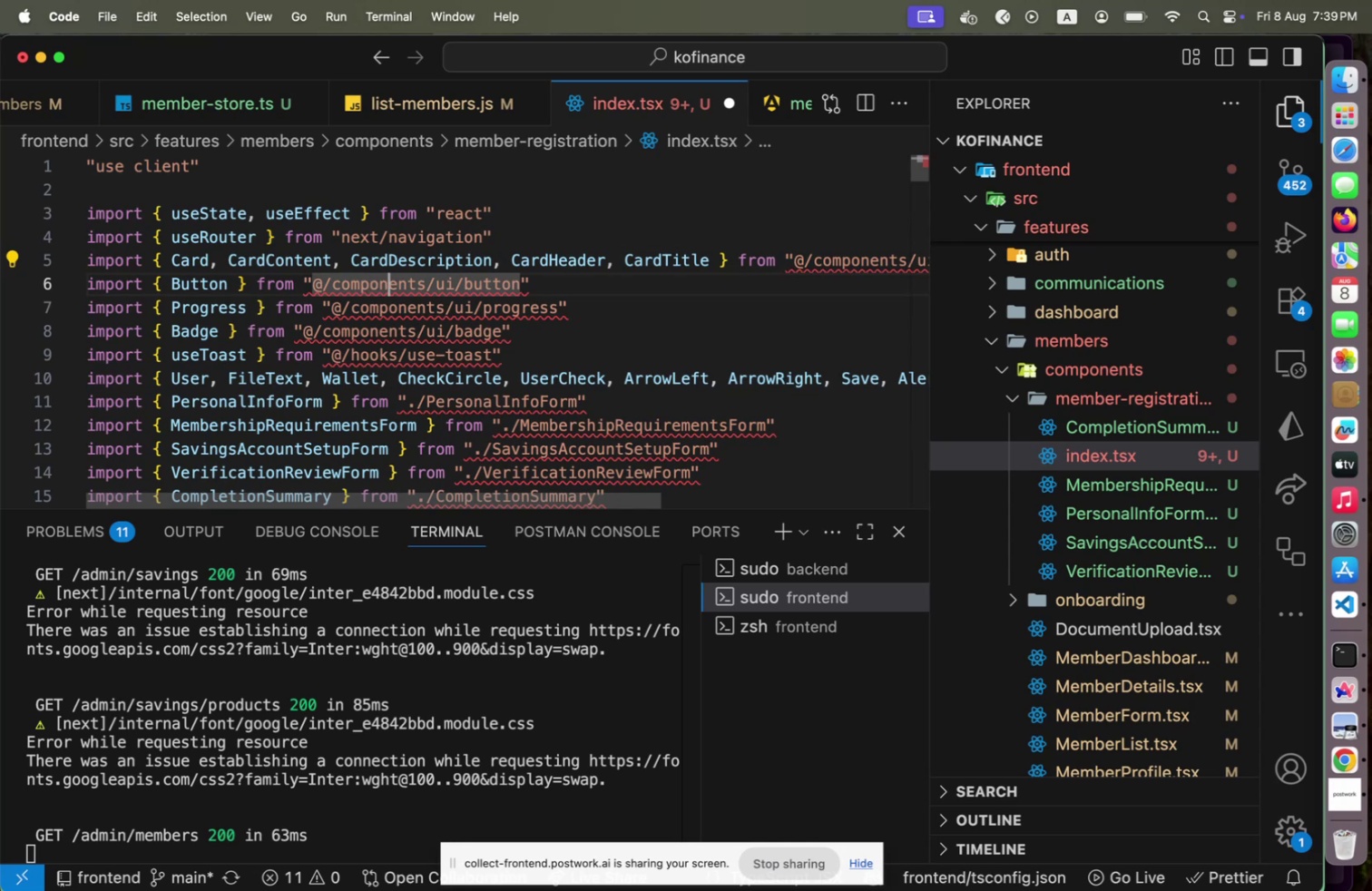 
hold_key(key=ArrowRight, duration=0.84)
 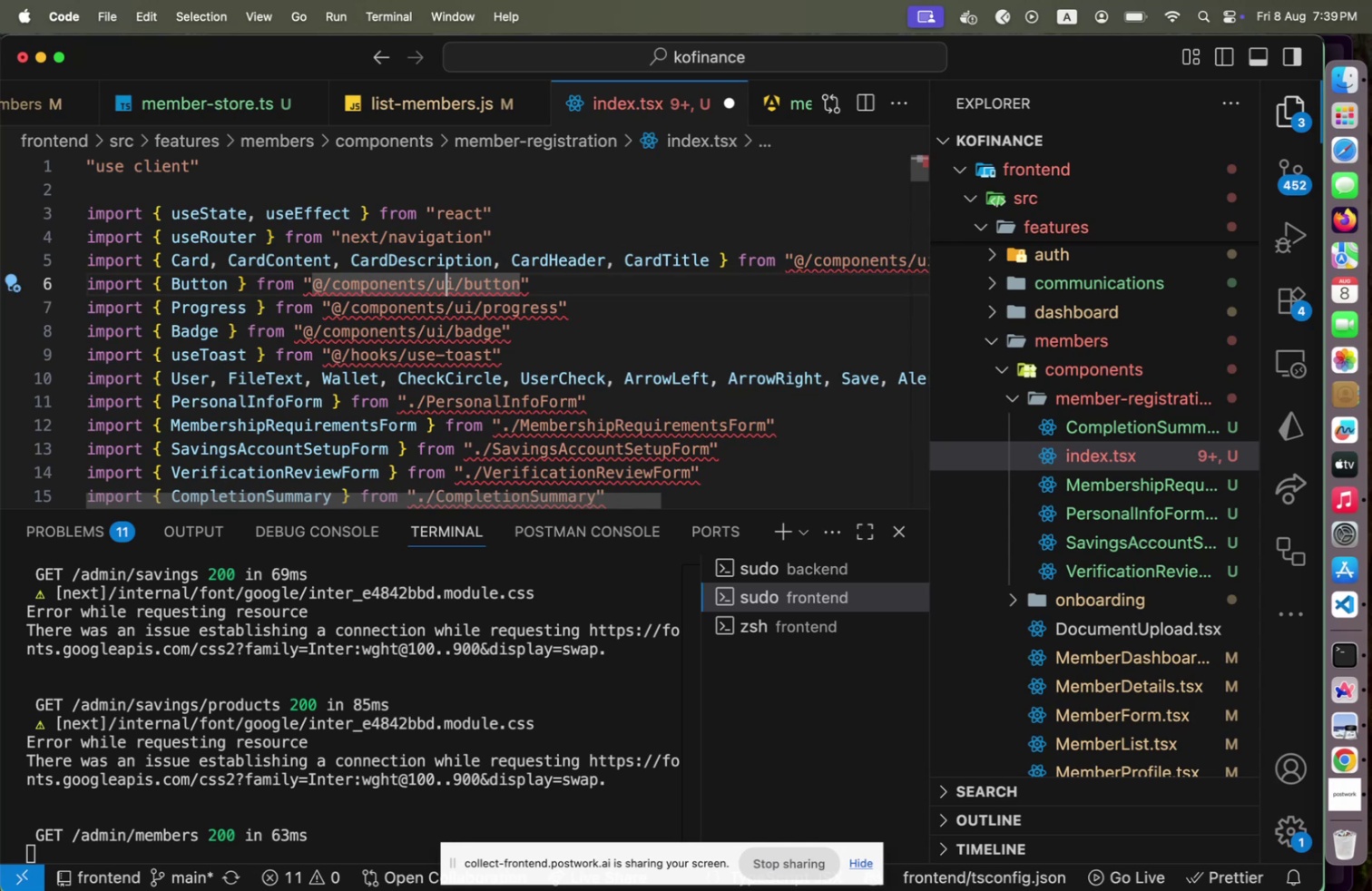 
key(ArrowRight)
 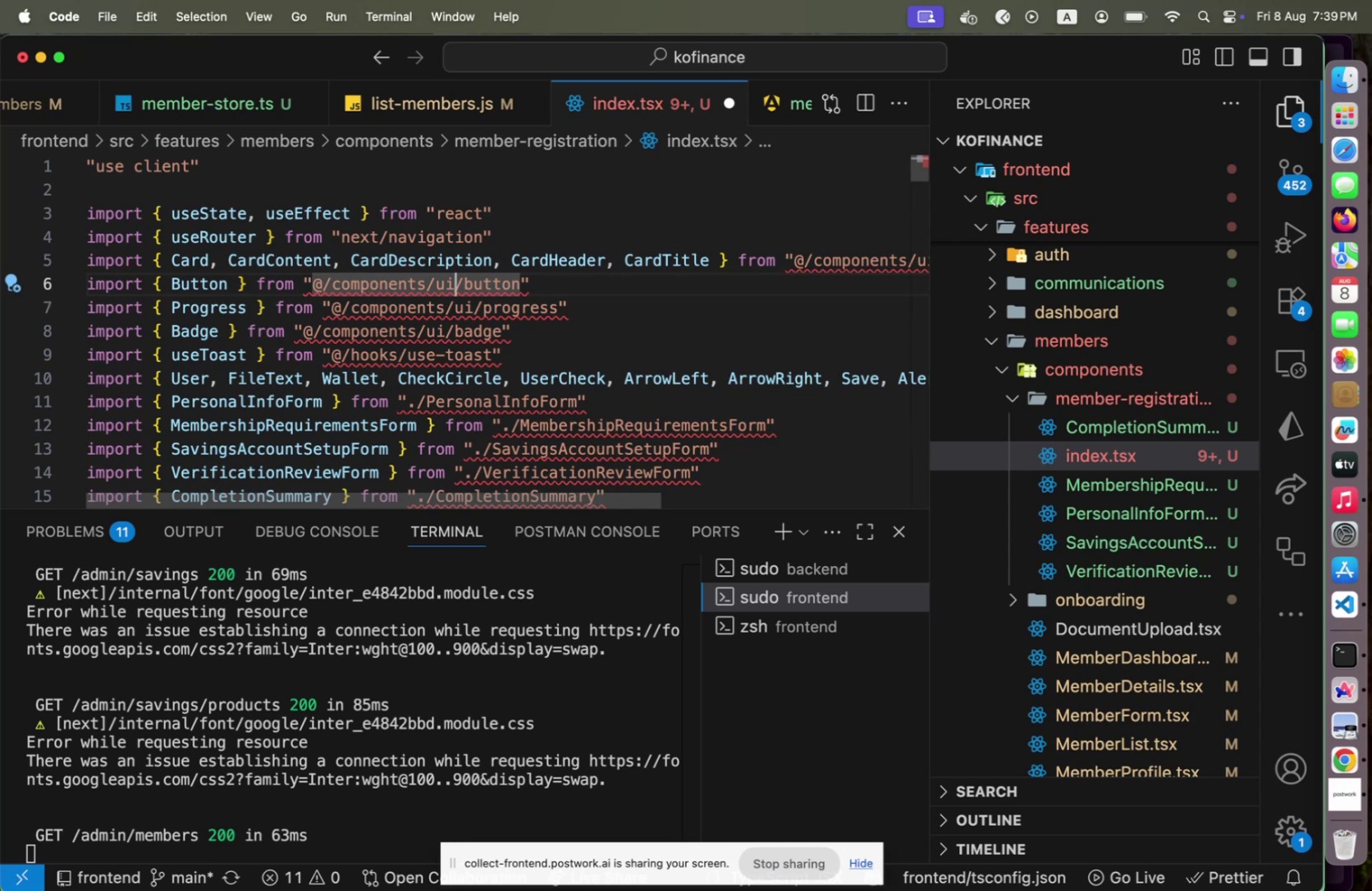 
hold_key(key=ArrowLeft, duration=1.5)
 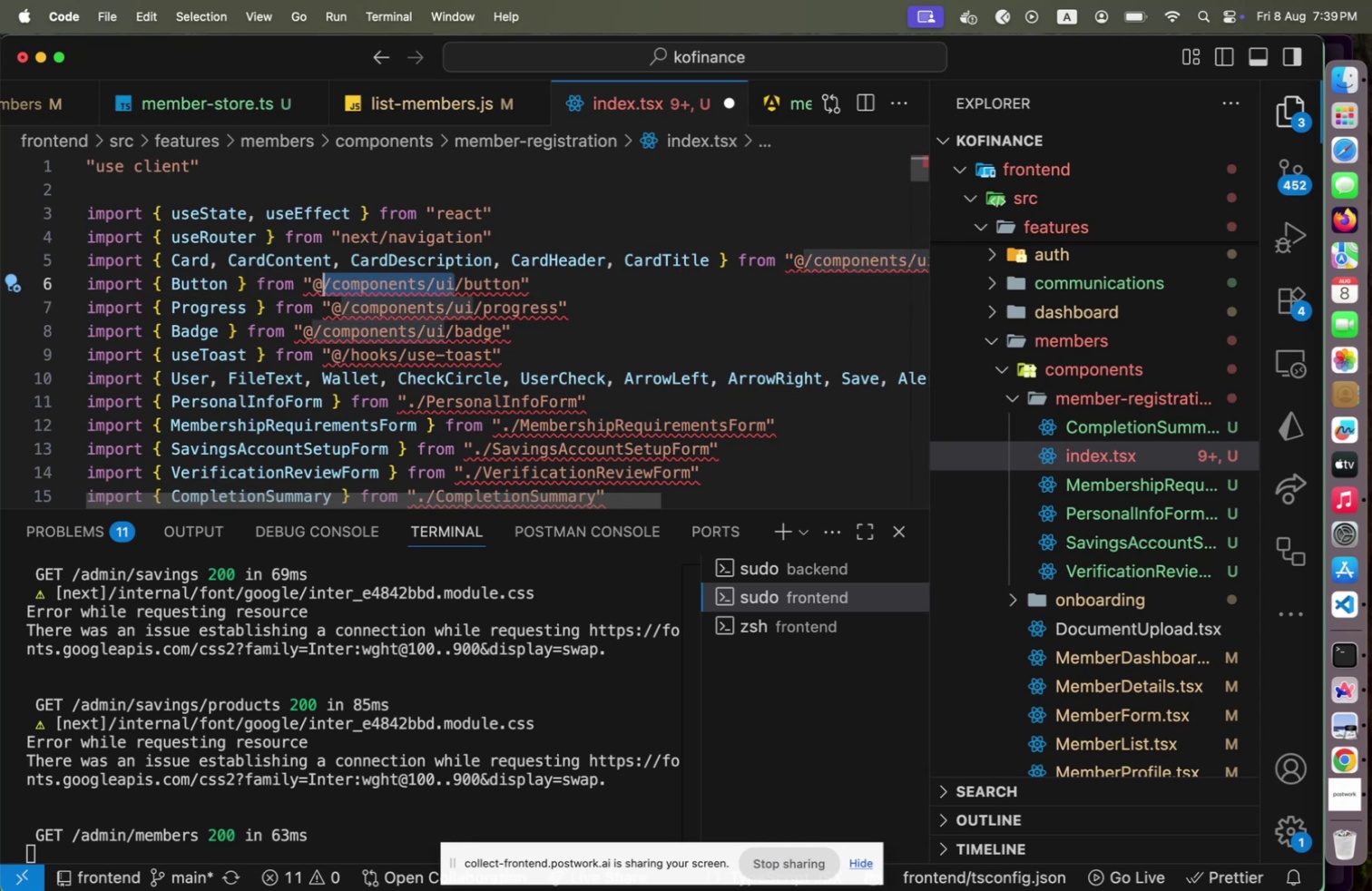 
key(Shift+ArrowLeft)
 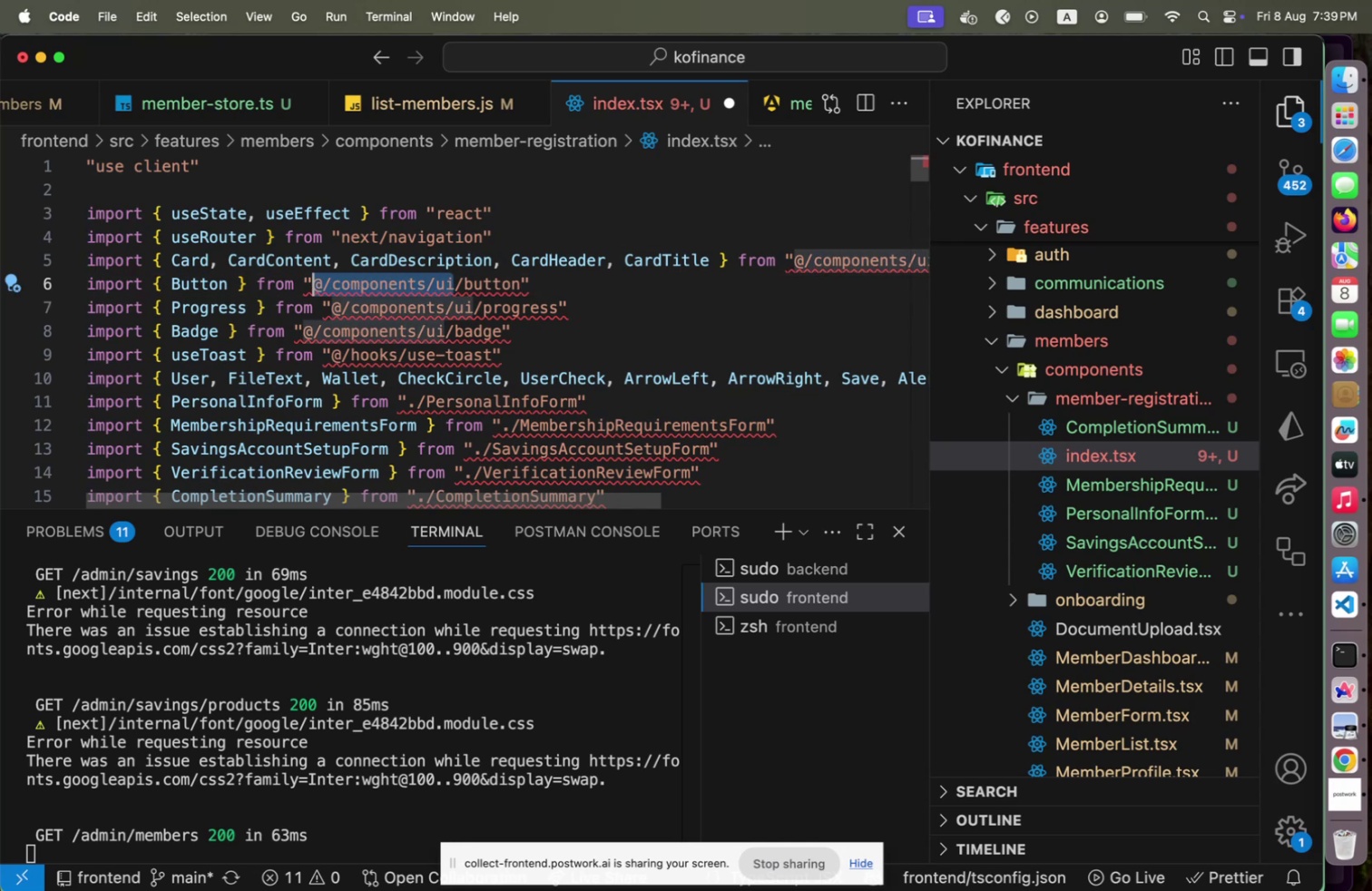 
key(Meta+Shift+L)
 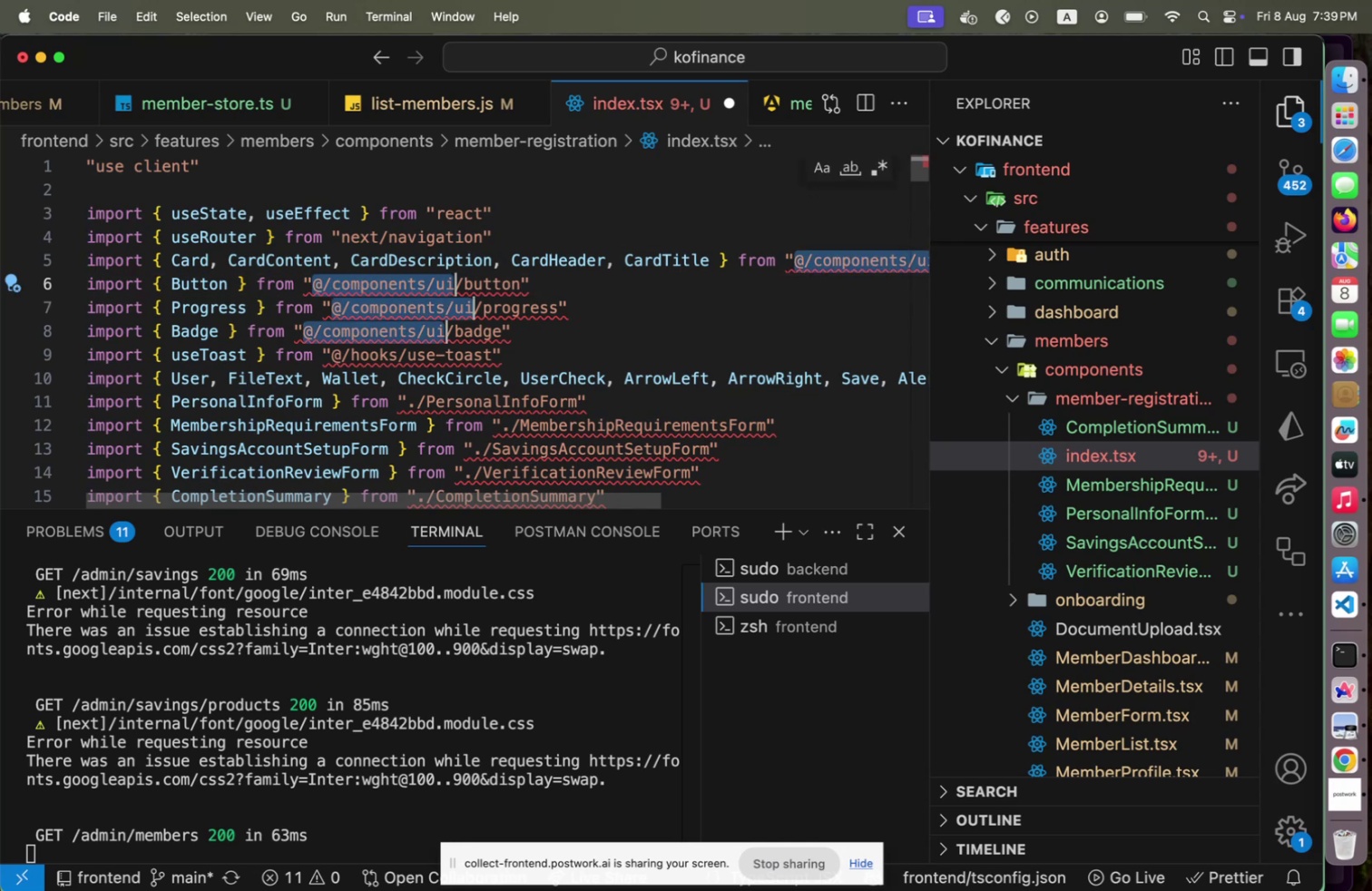 
key(ArrowLeft)
 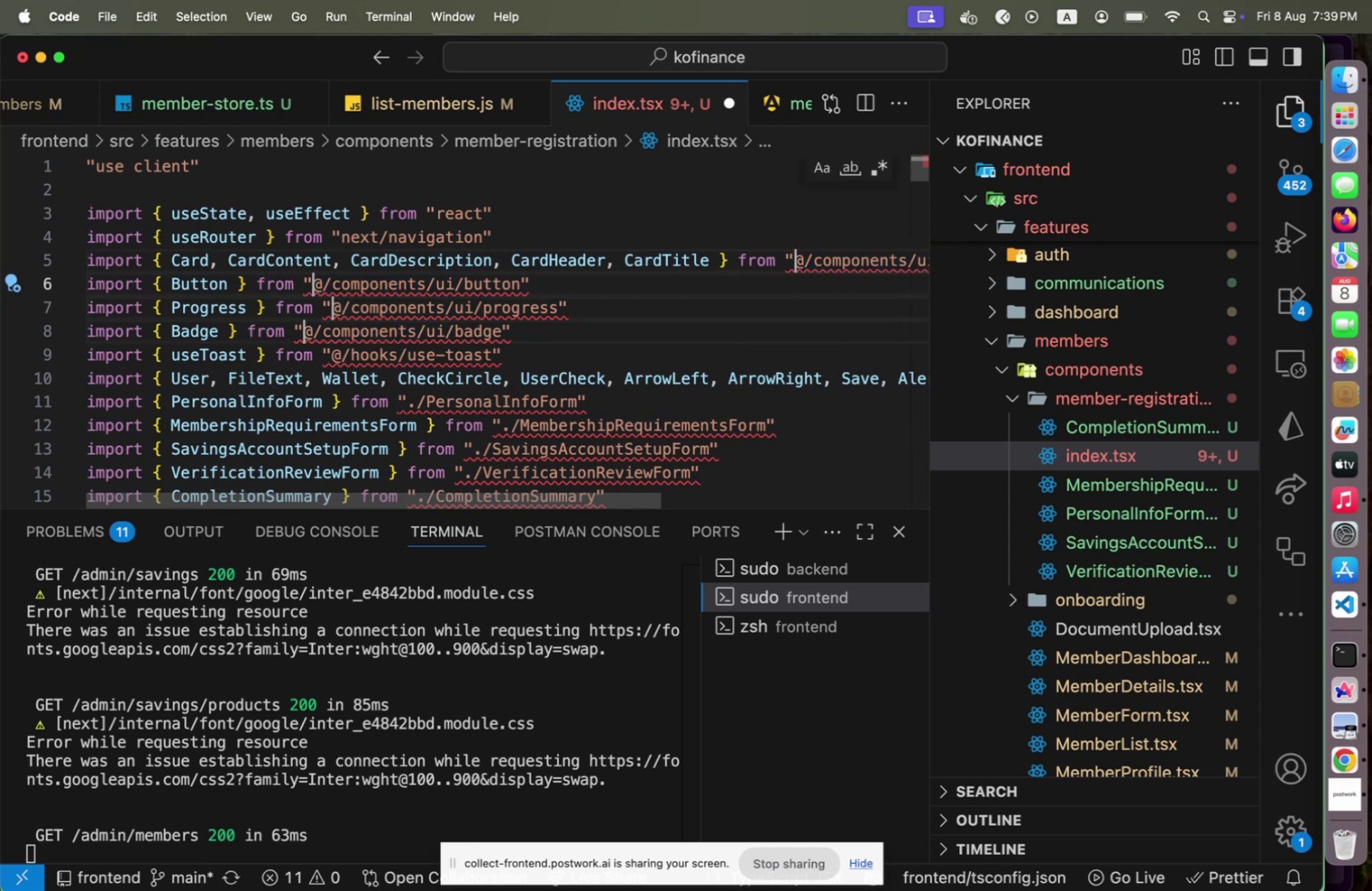 
key(ArrowRight)
 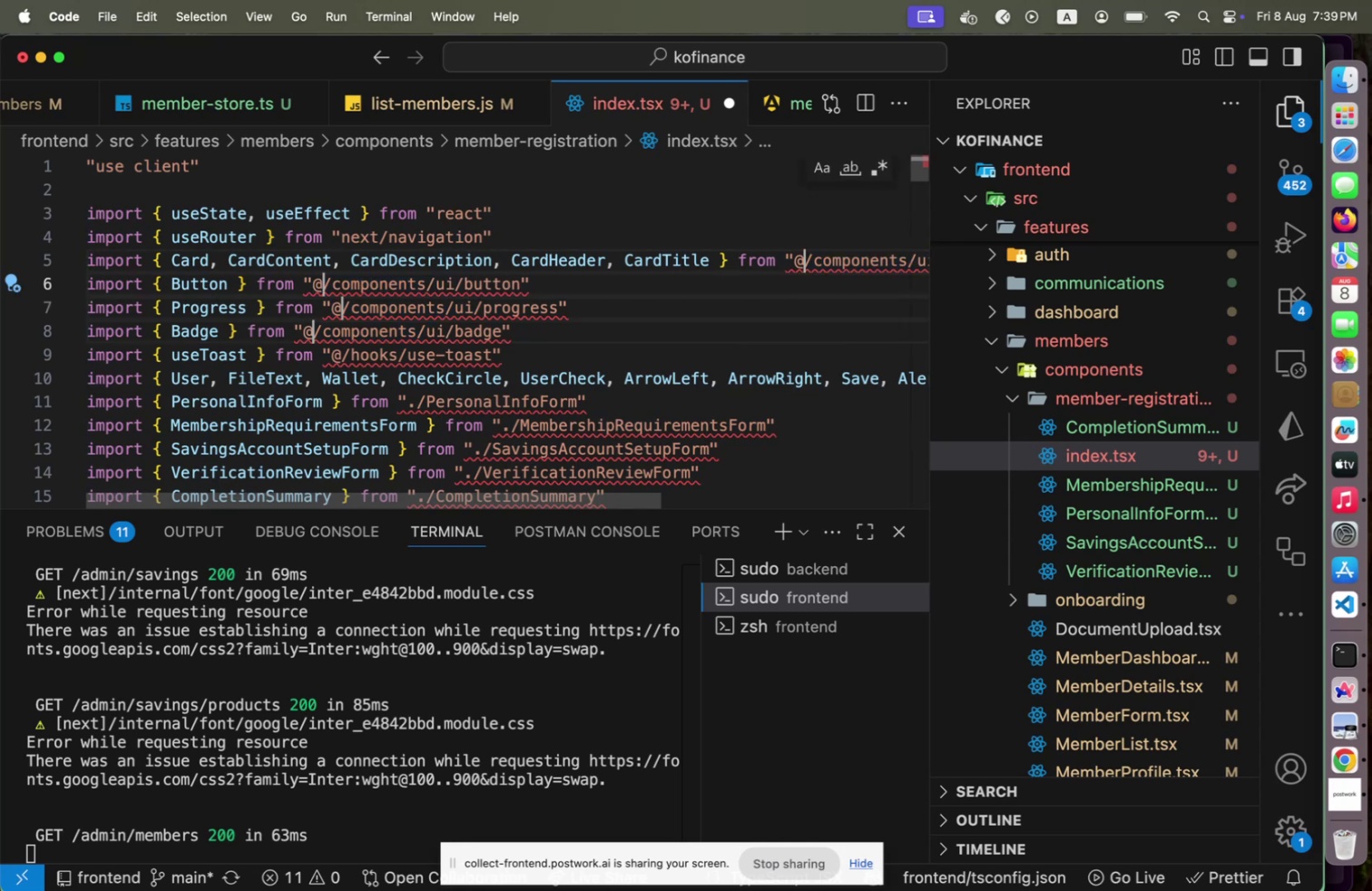 
key(Shift+ShiftLeft)
 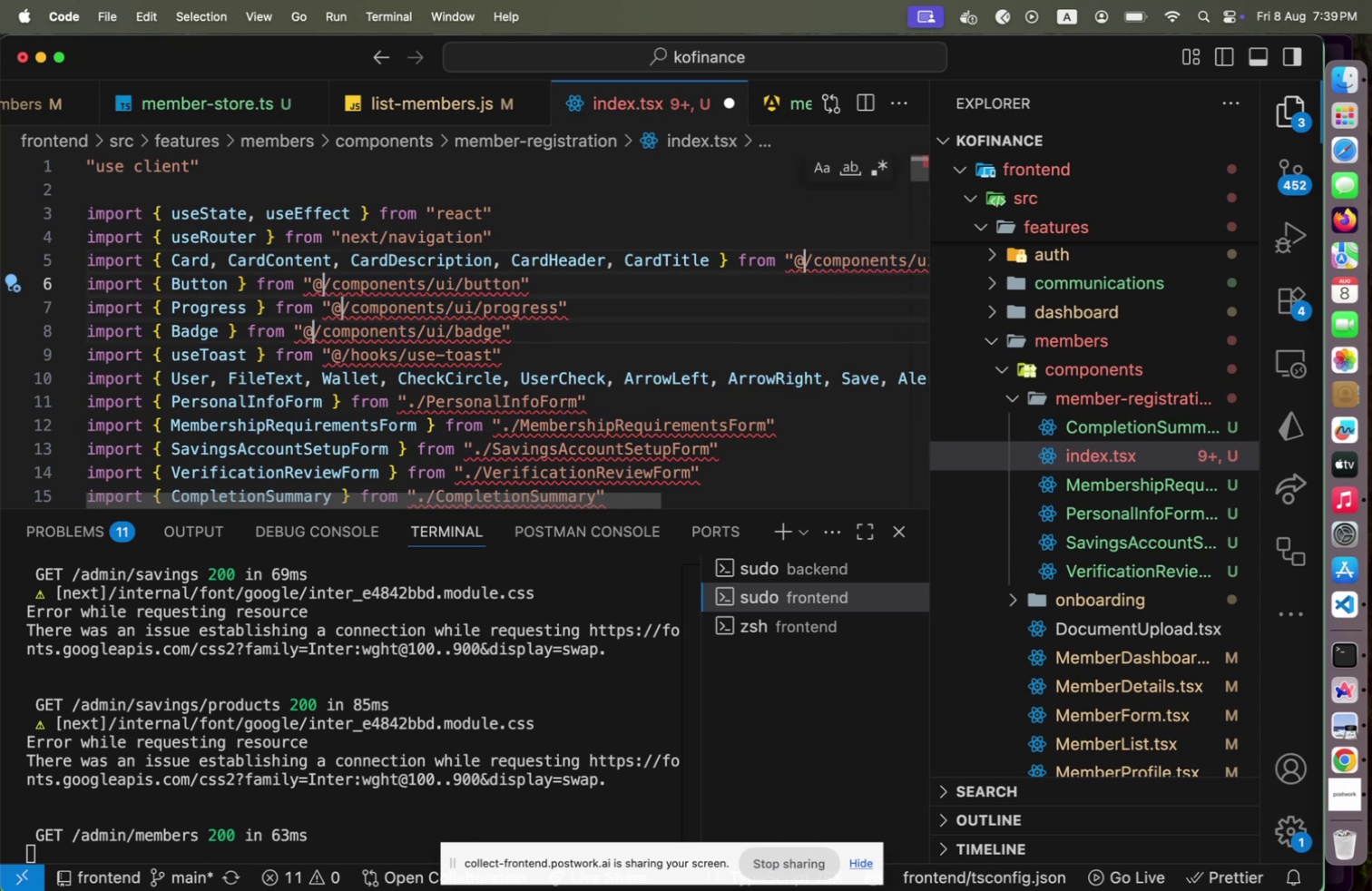 
key(ArrowRight)
 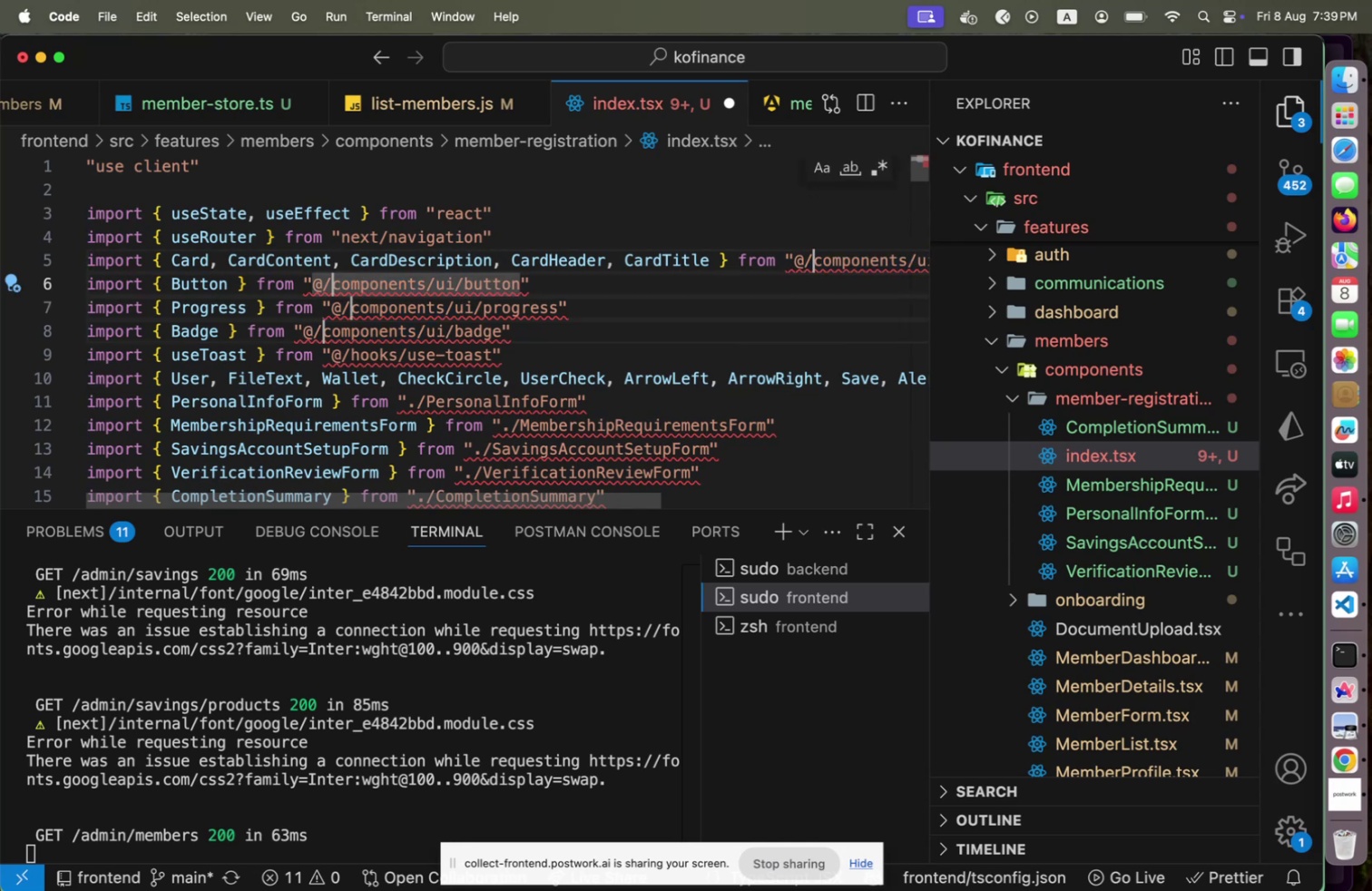 
type(shared/)
key(Escape)
key(Escape)
 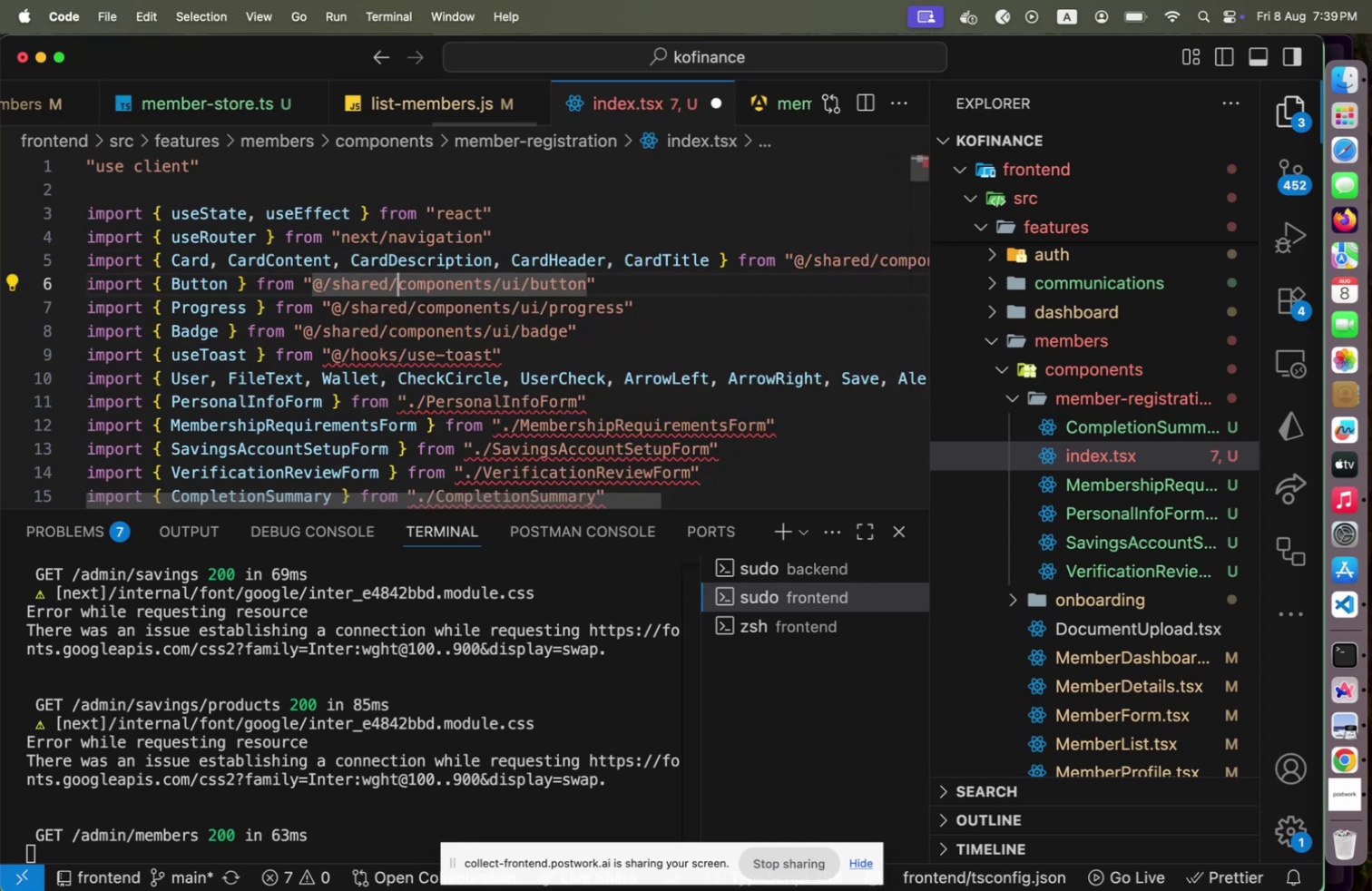 
key(ArrowDown)
 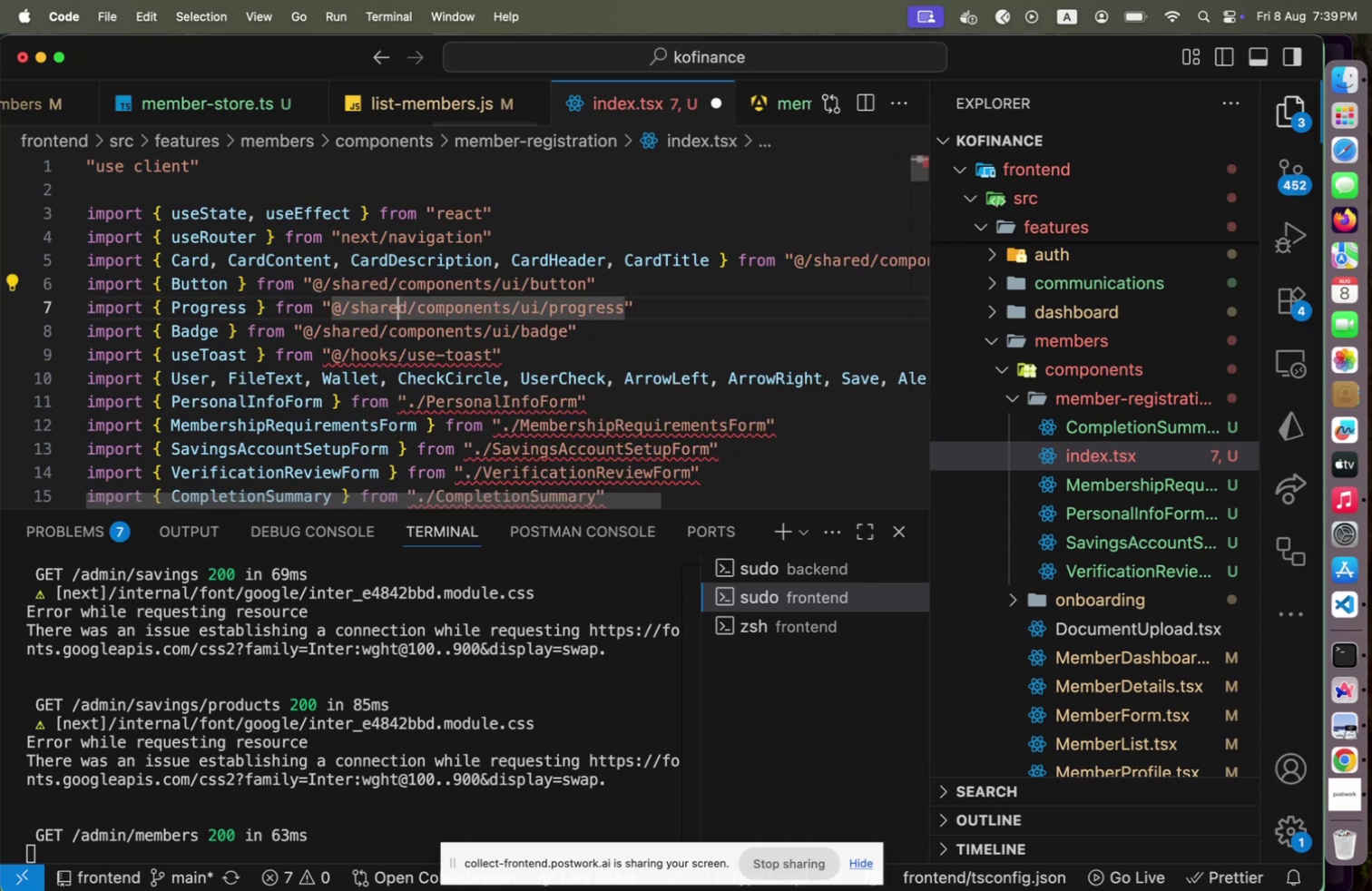 
key(ArrowDown)
 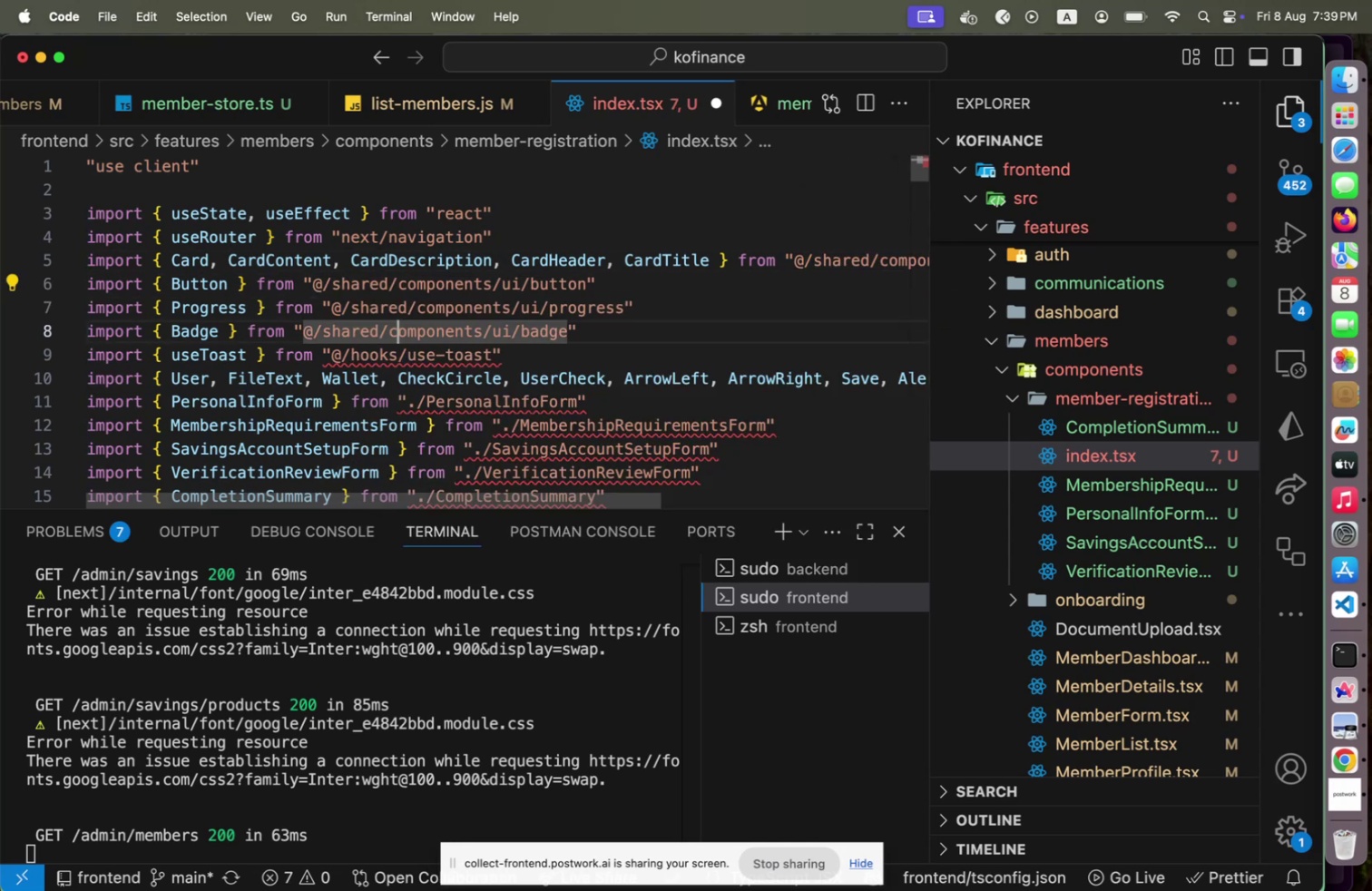 
key(ArrowDown)
 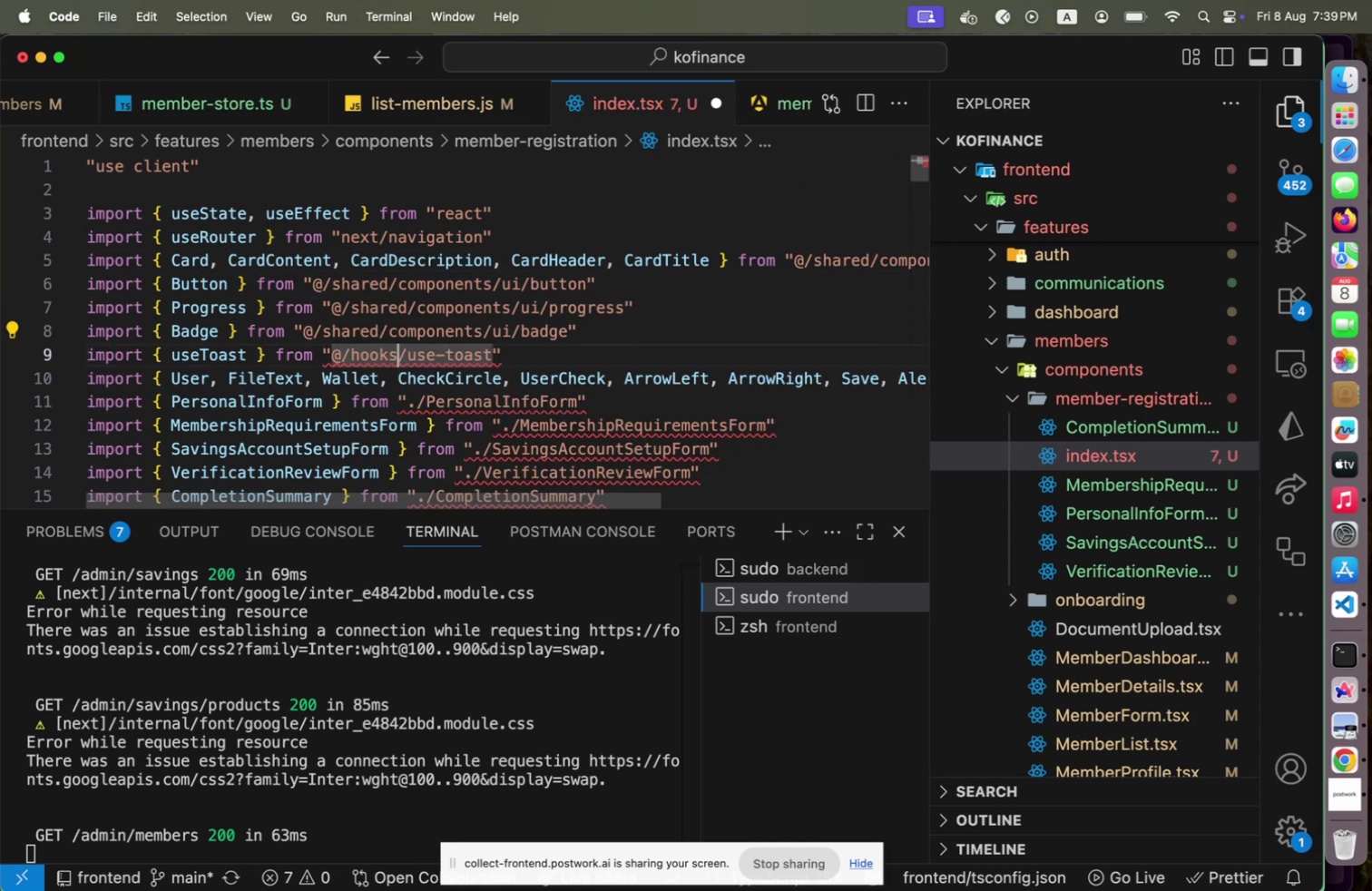 
hold_key(key=ArrowLeft, duration=0.8)
 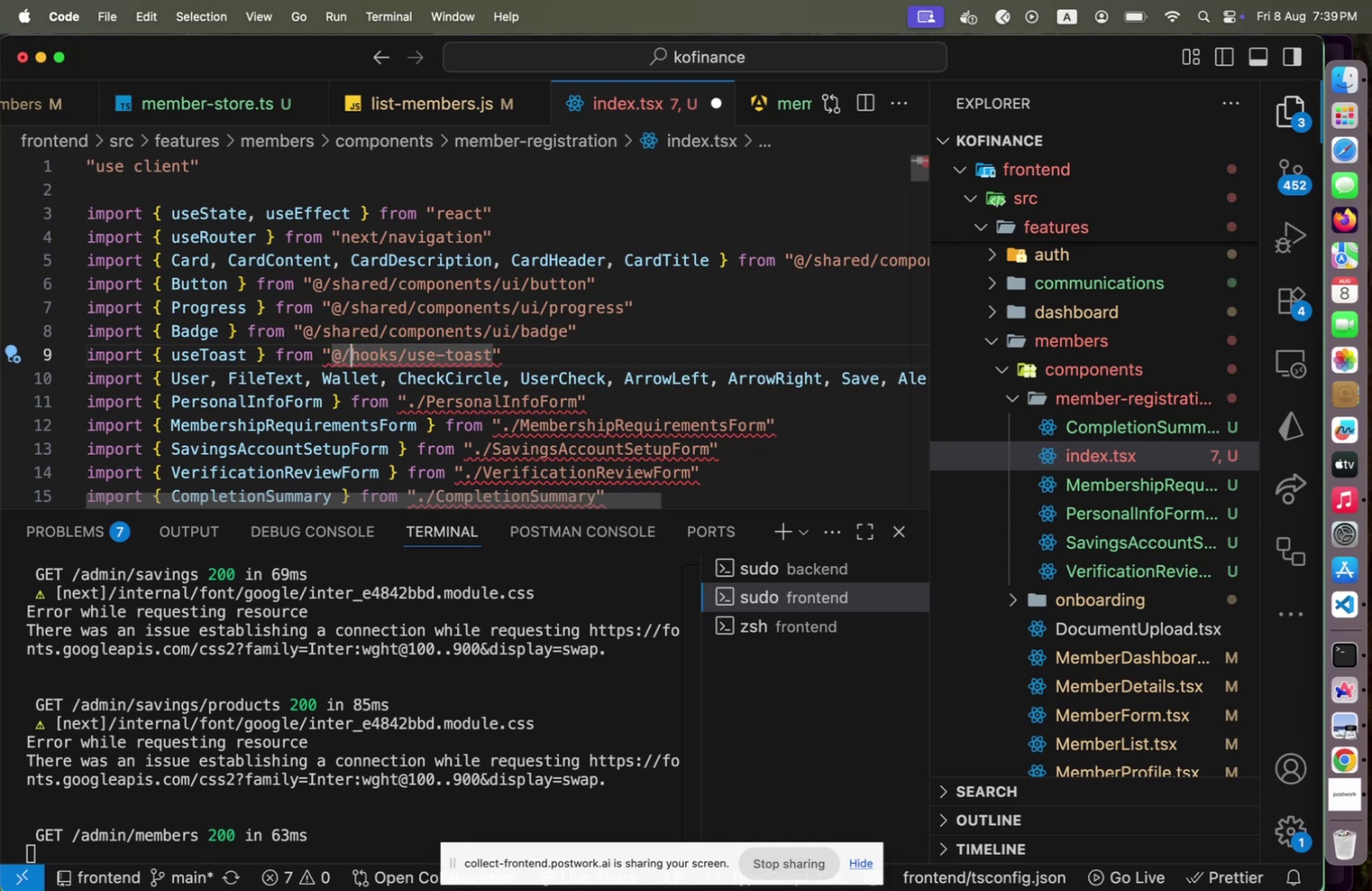 
type(shared/)
 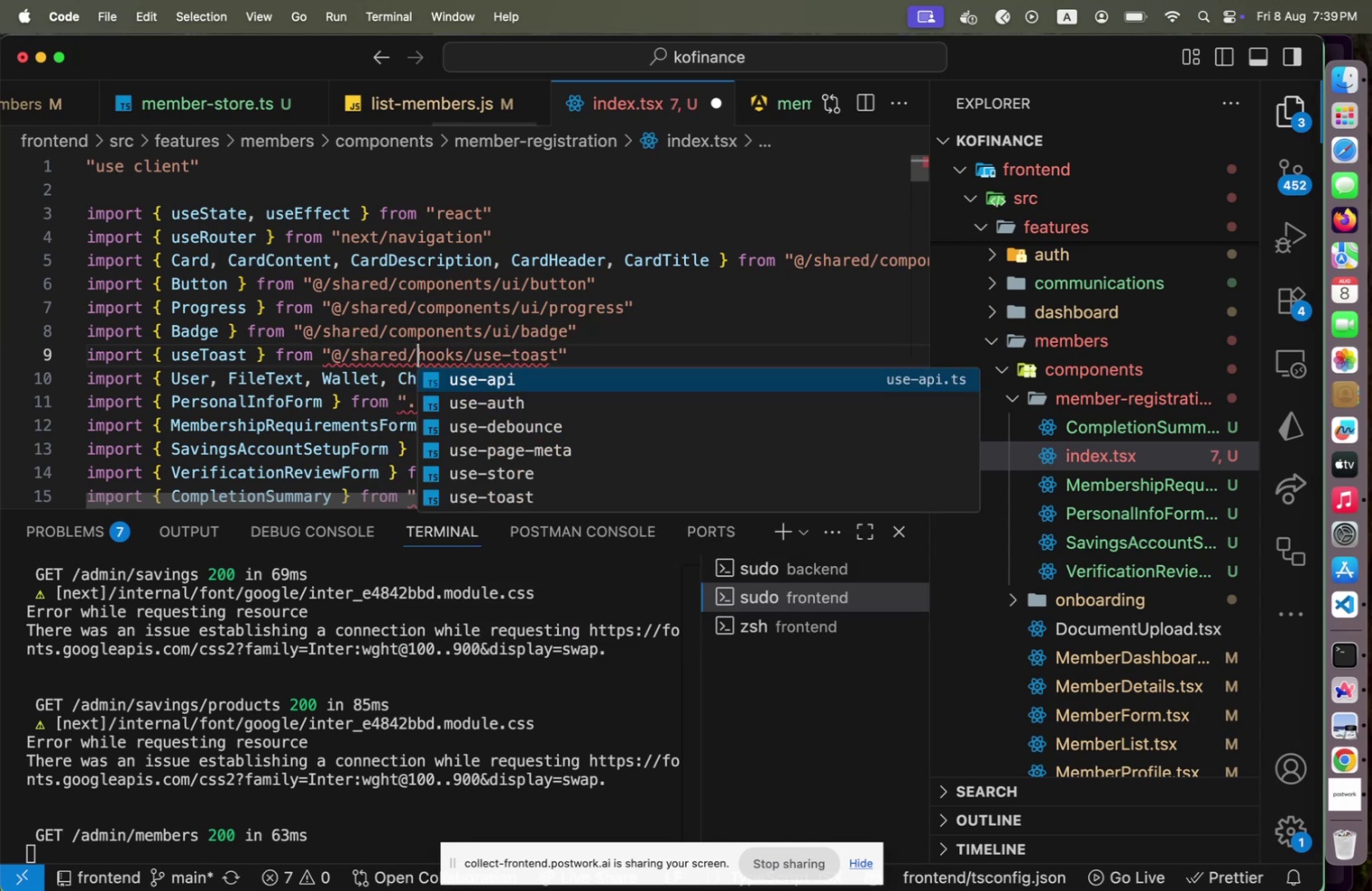 
key(ArrowRight)
 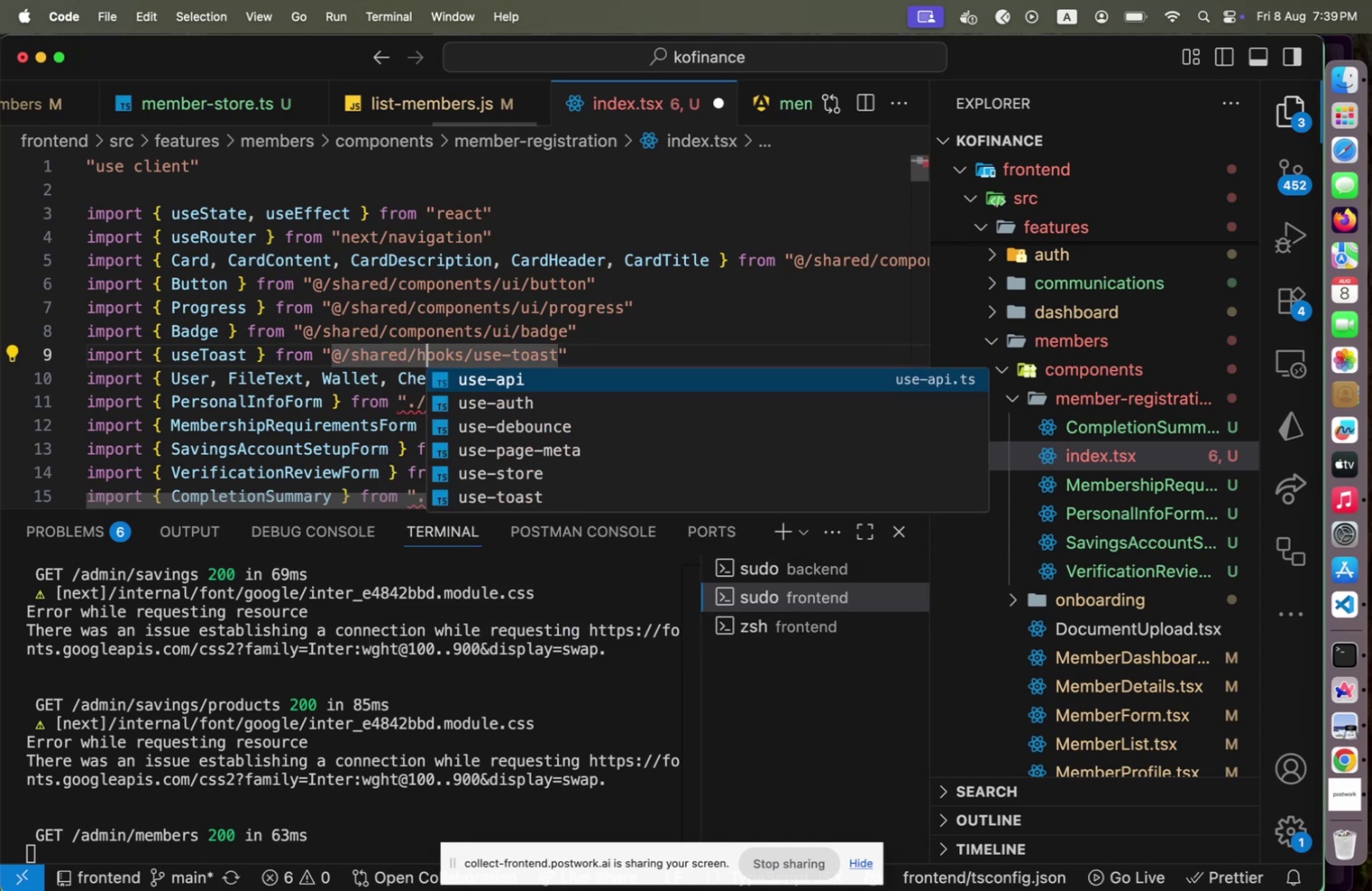 
key(End)
 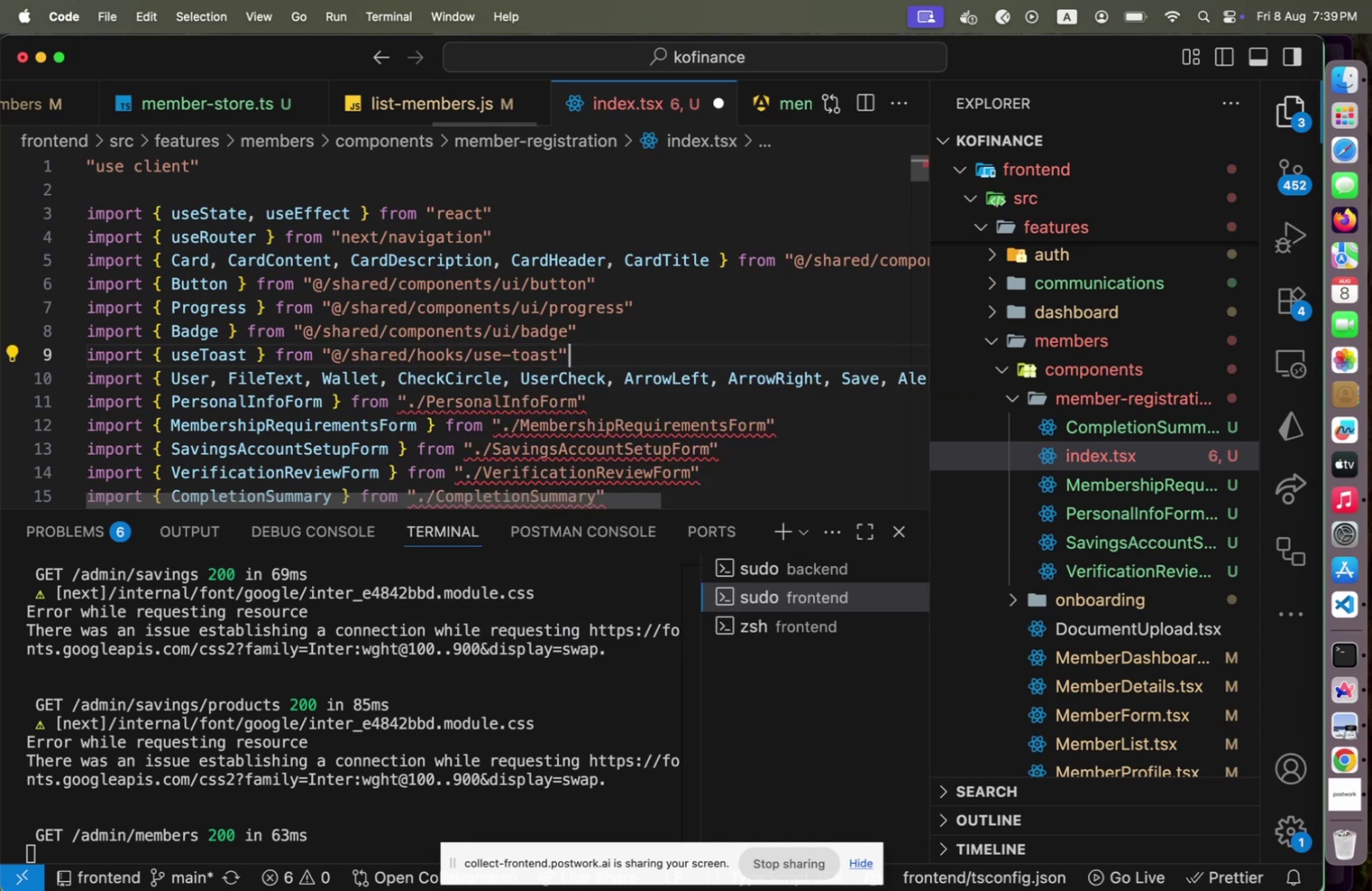 
key(ArrowDown)
 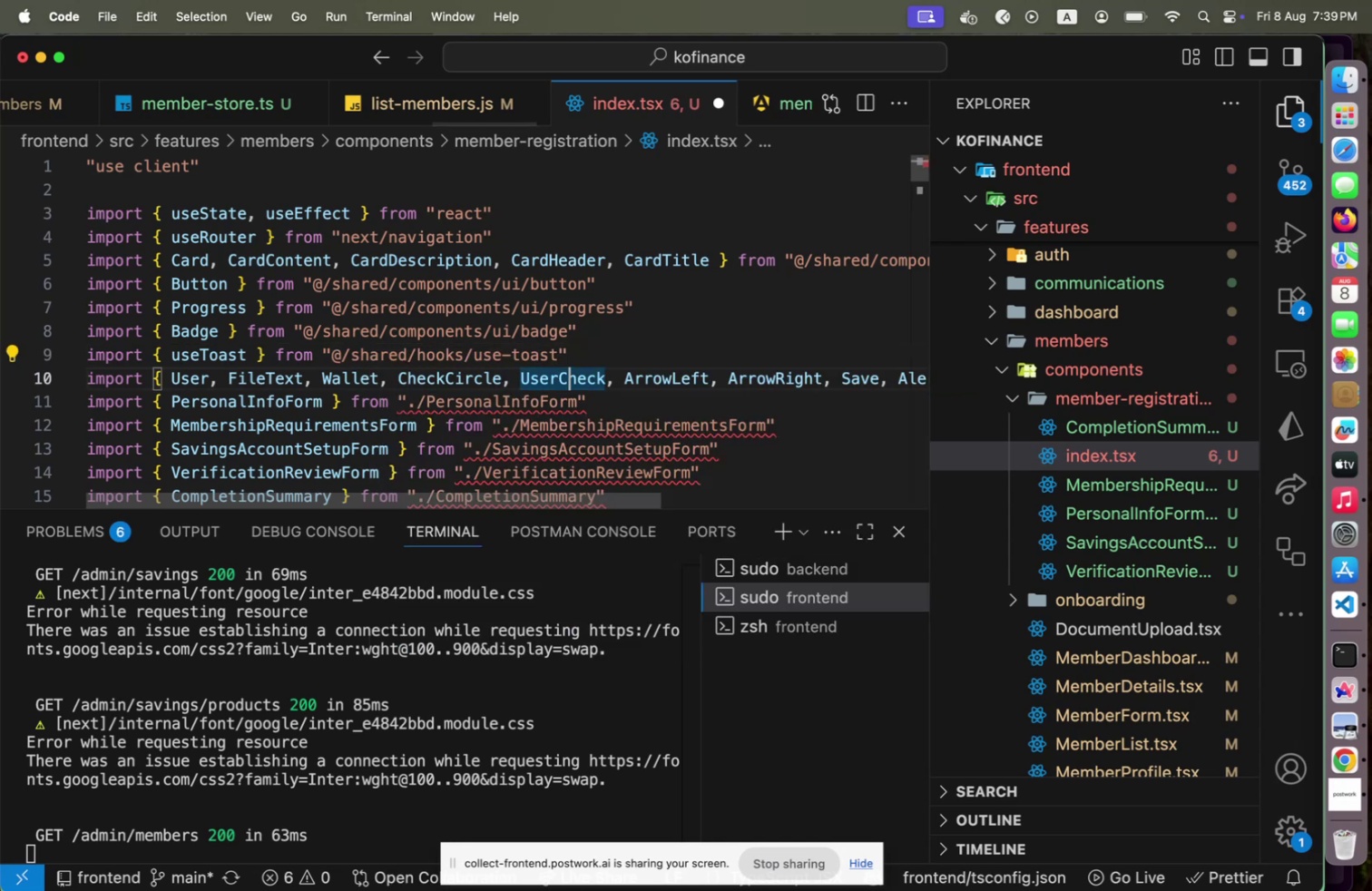 
key(ArrowDown)
 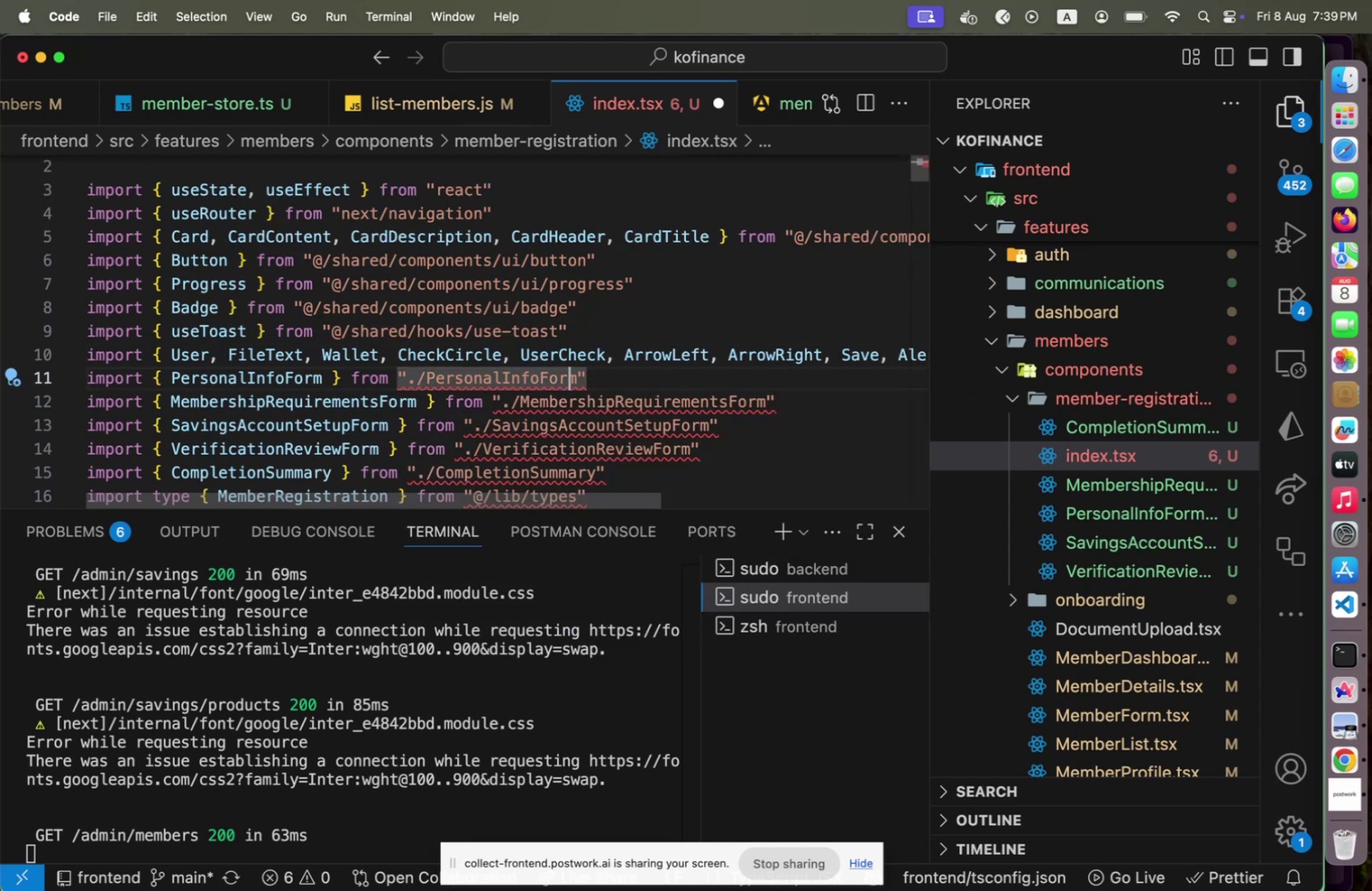 
key(ArrowDown)
 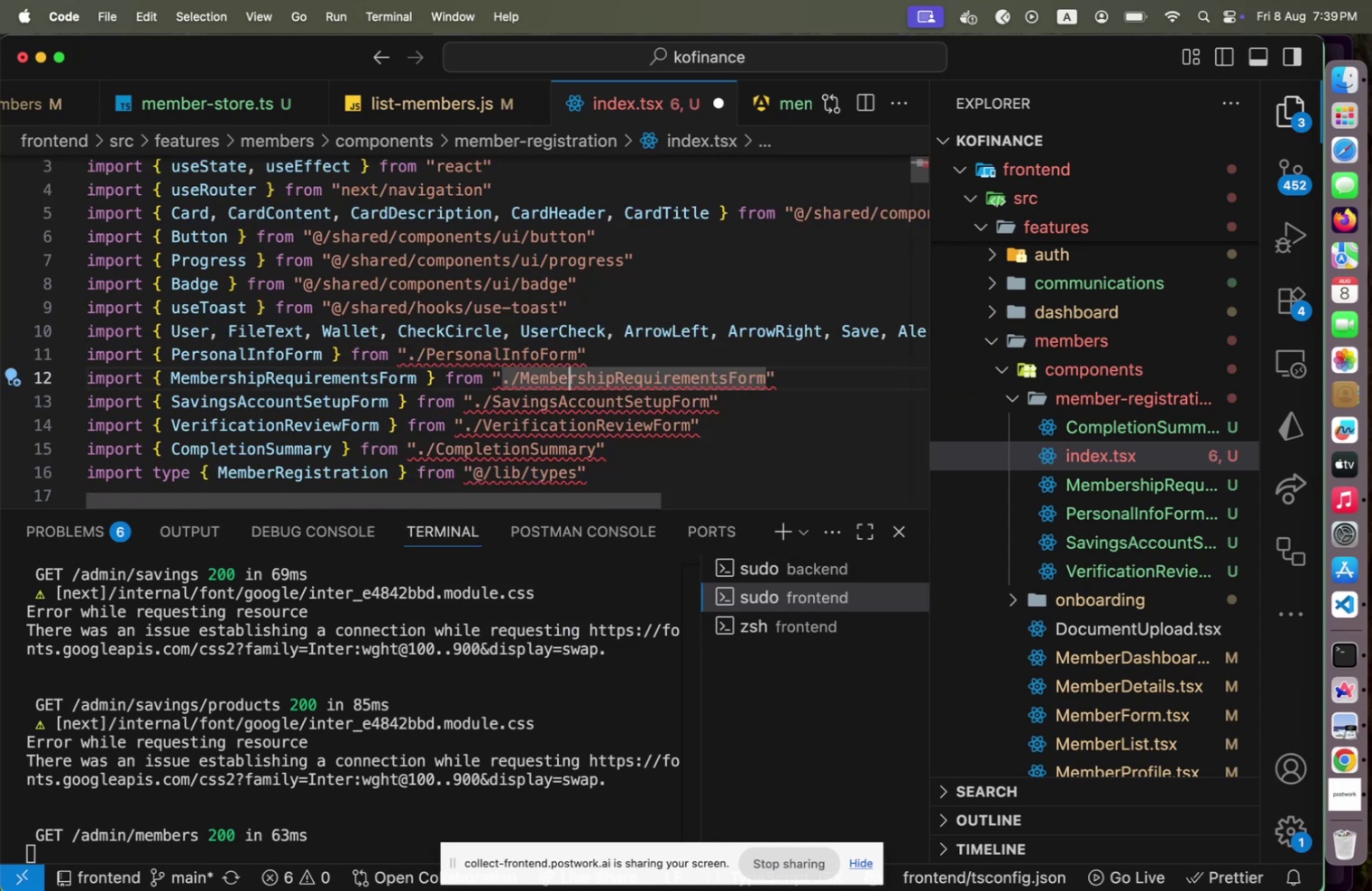 
hold_key(key=ArrowLeft, duration=0.41)
 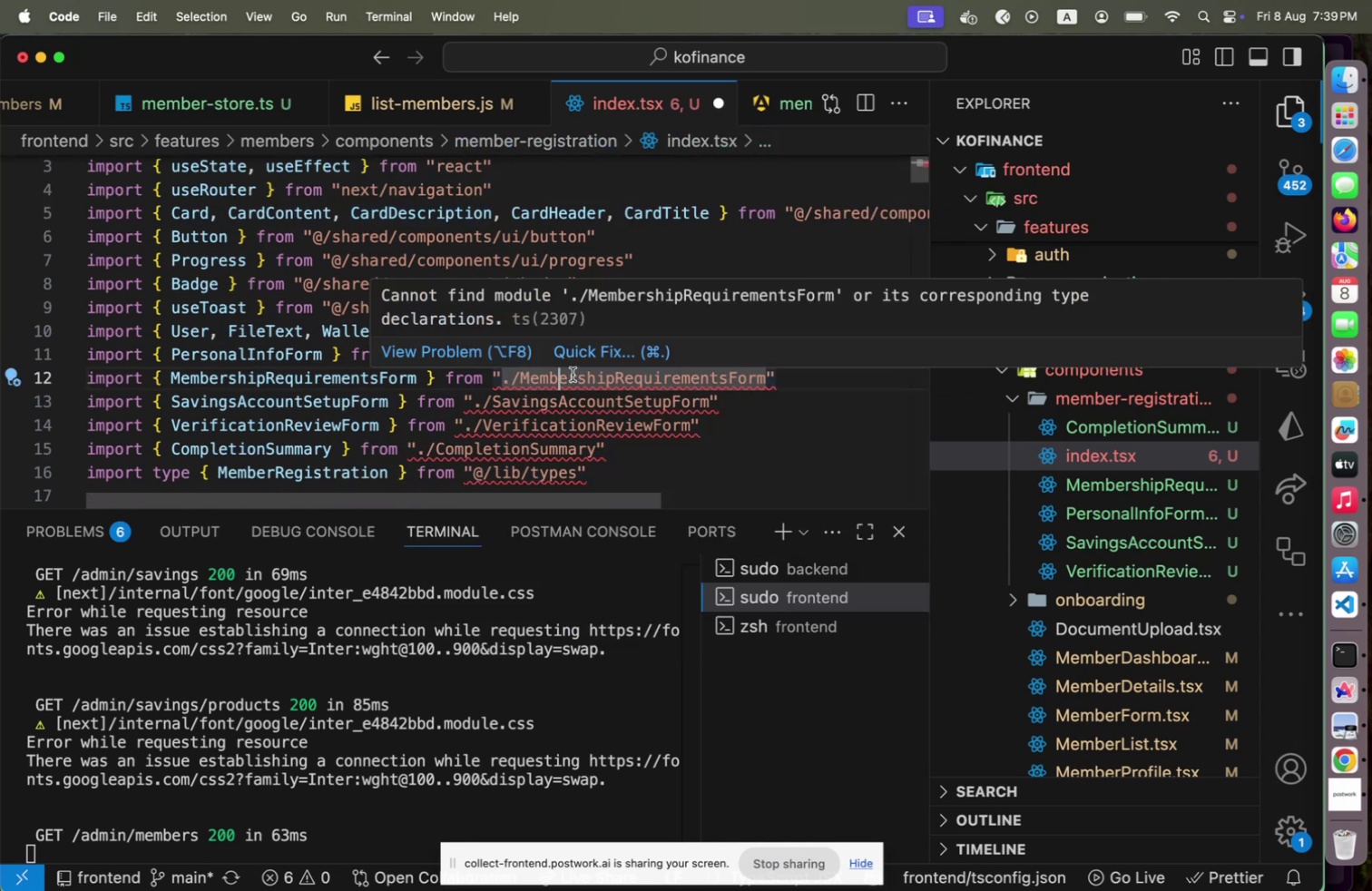 
left_click([602, 377])
 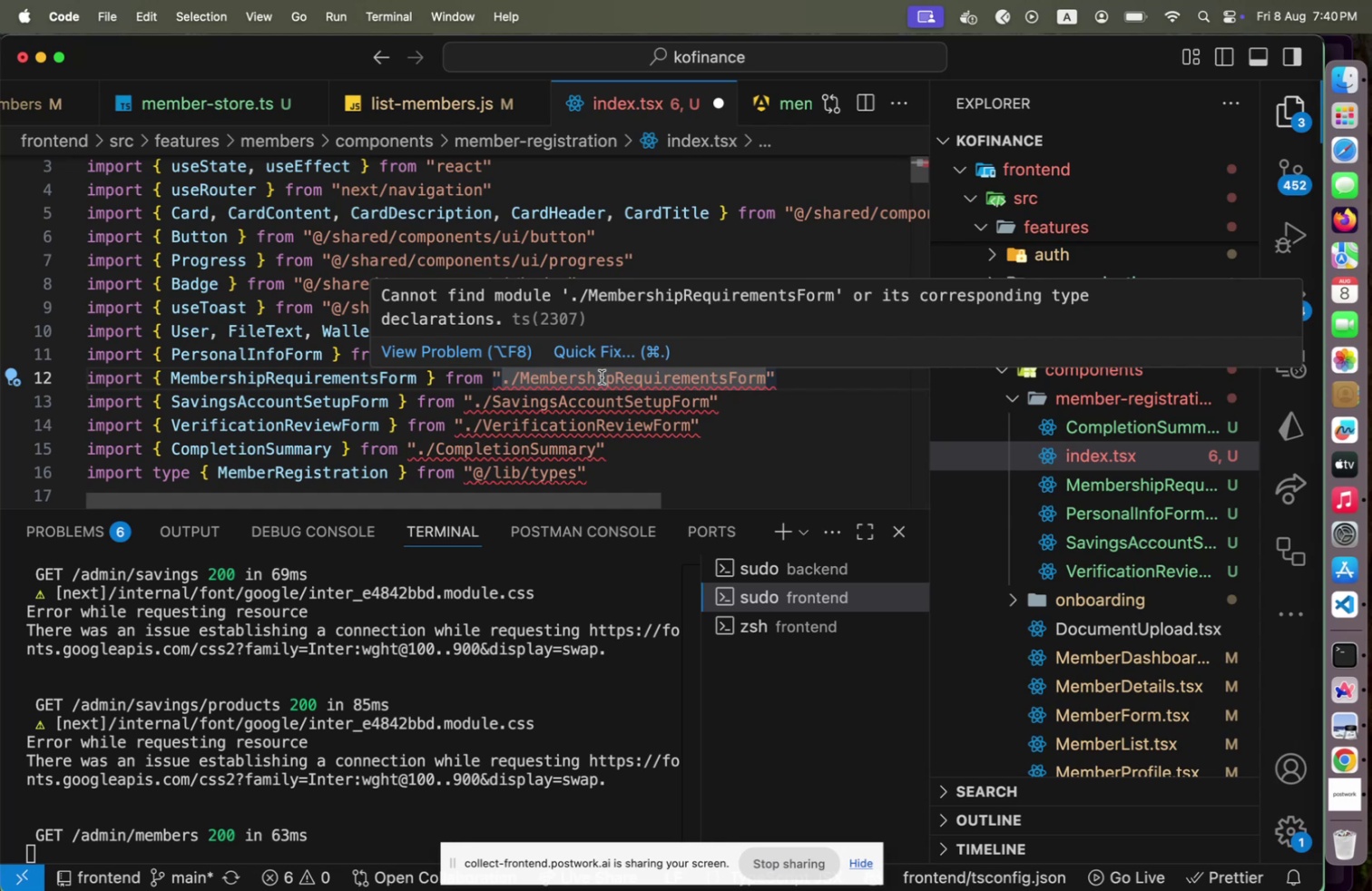 
wait(5.12)
 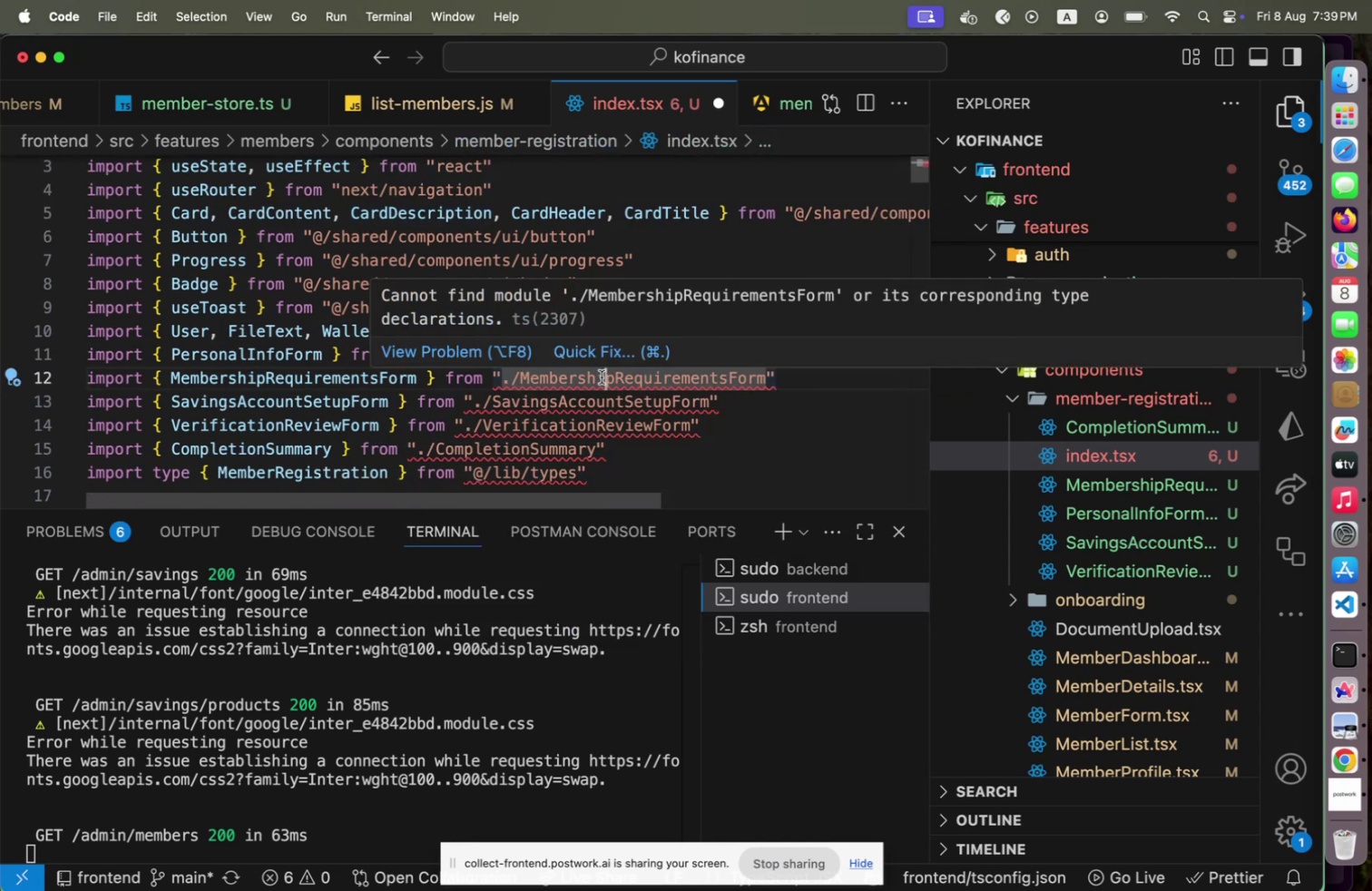 
hold_key(key=ArrowDown, duration=0.63)
 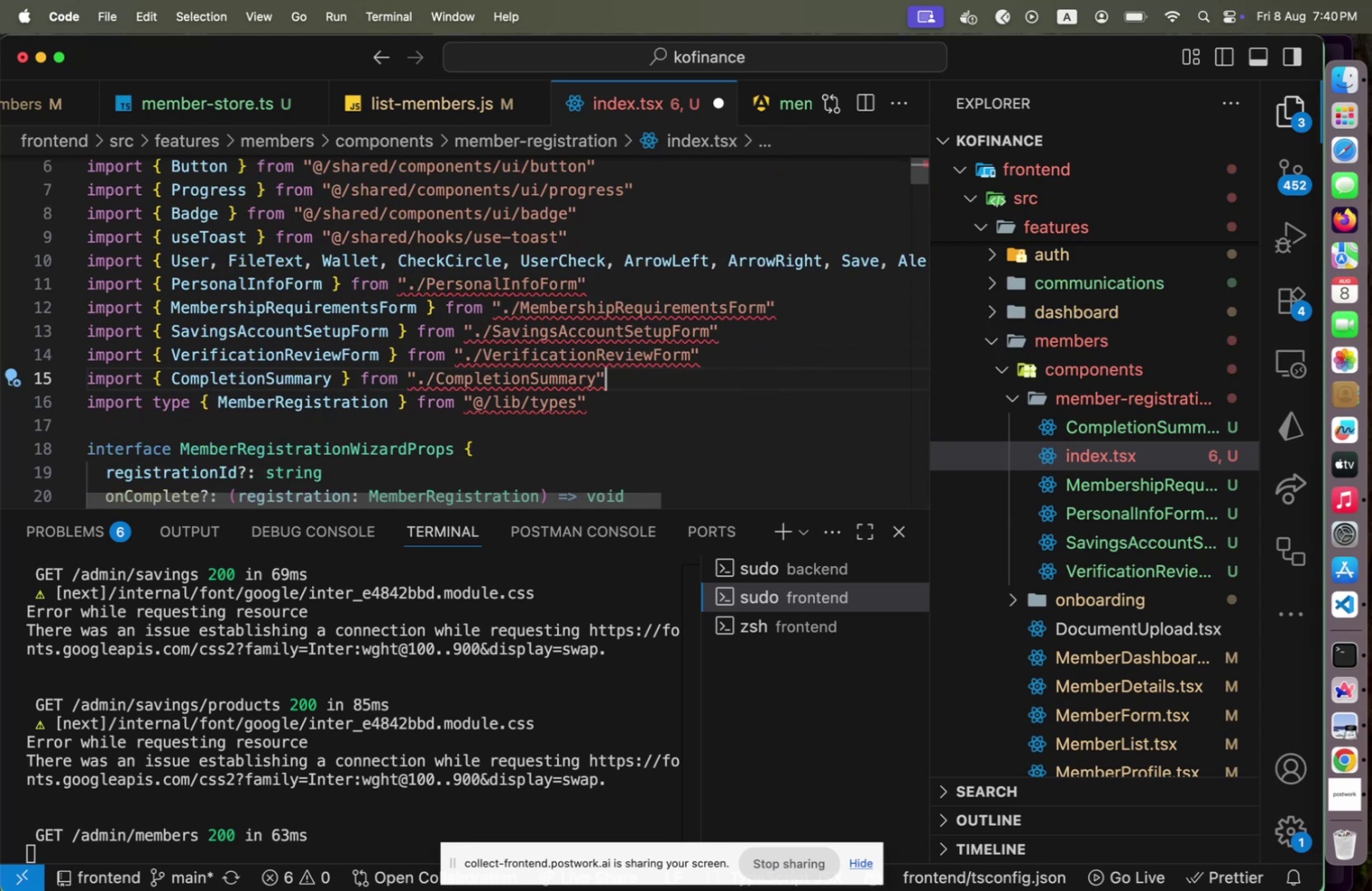 
key(ArrowDown)
 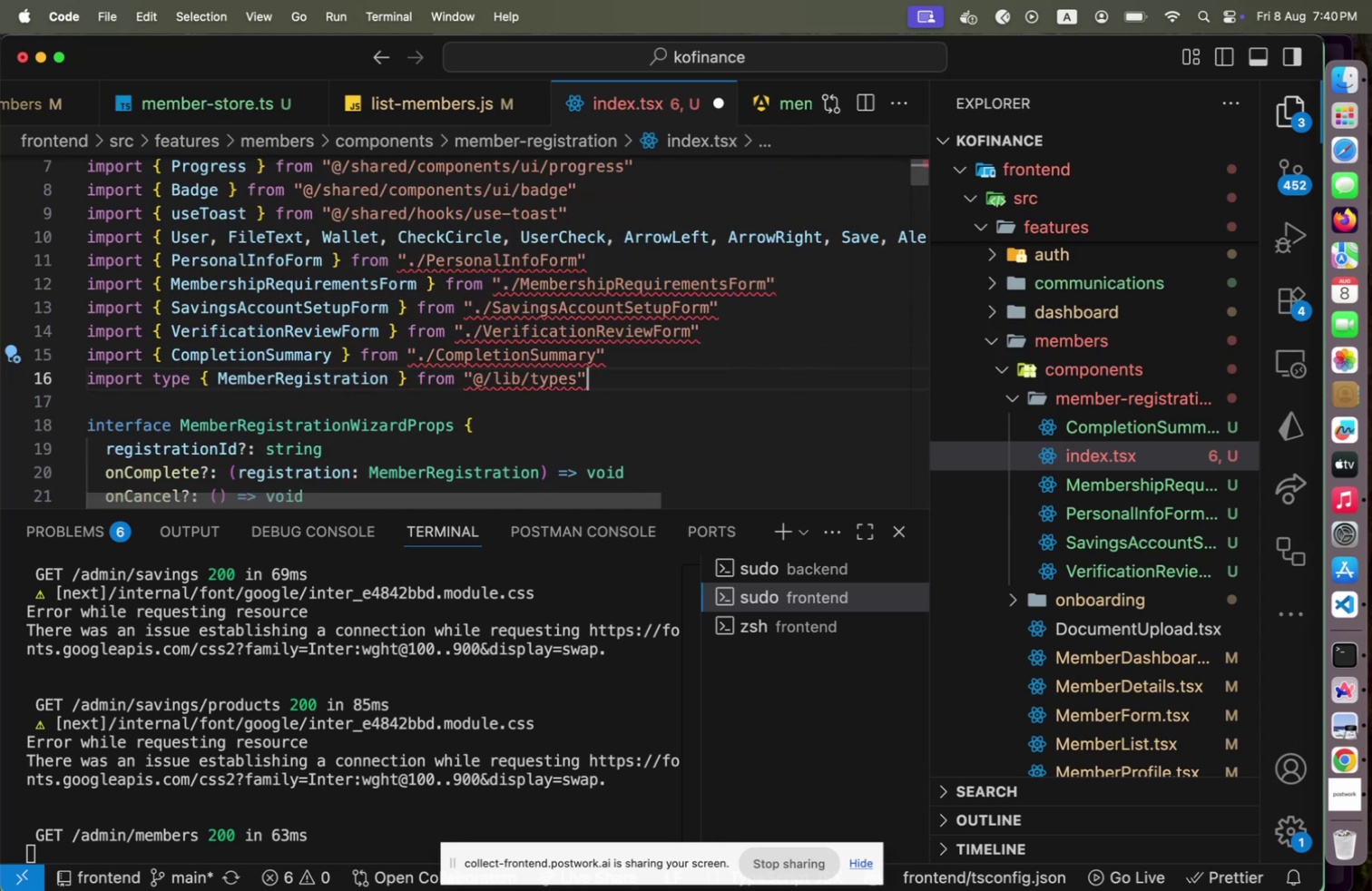 
hold_key(key=ArrowLeft, duration=0.97)
 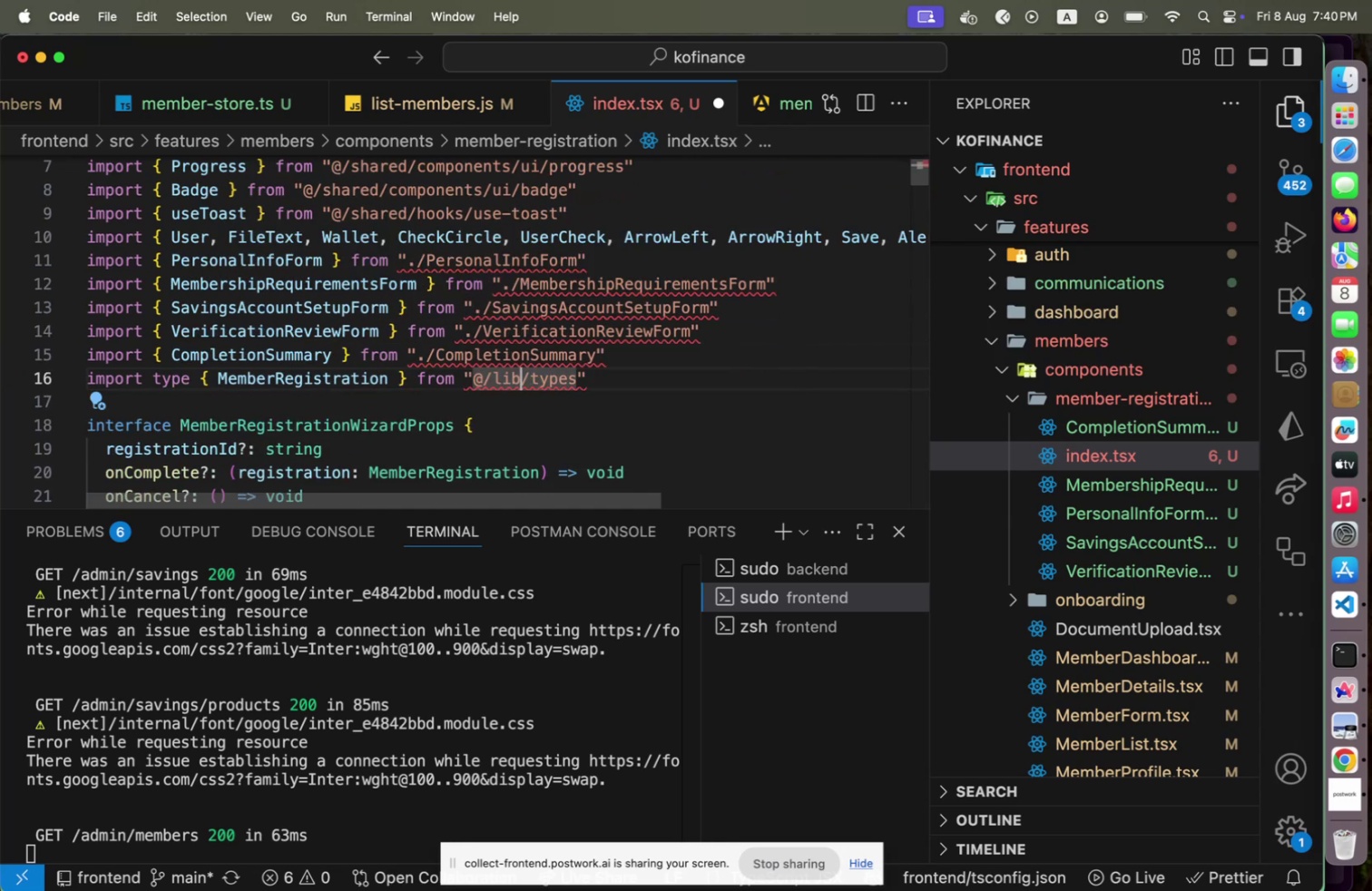 
key(Shift+ArrowLeft)
 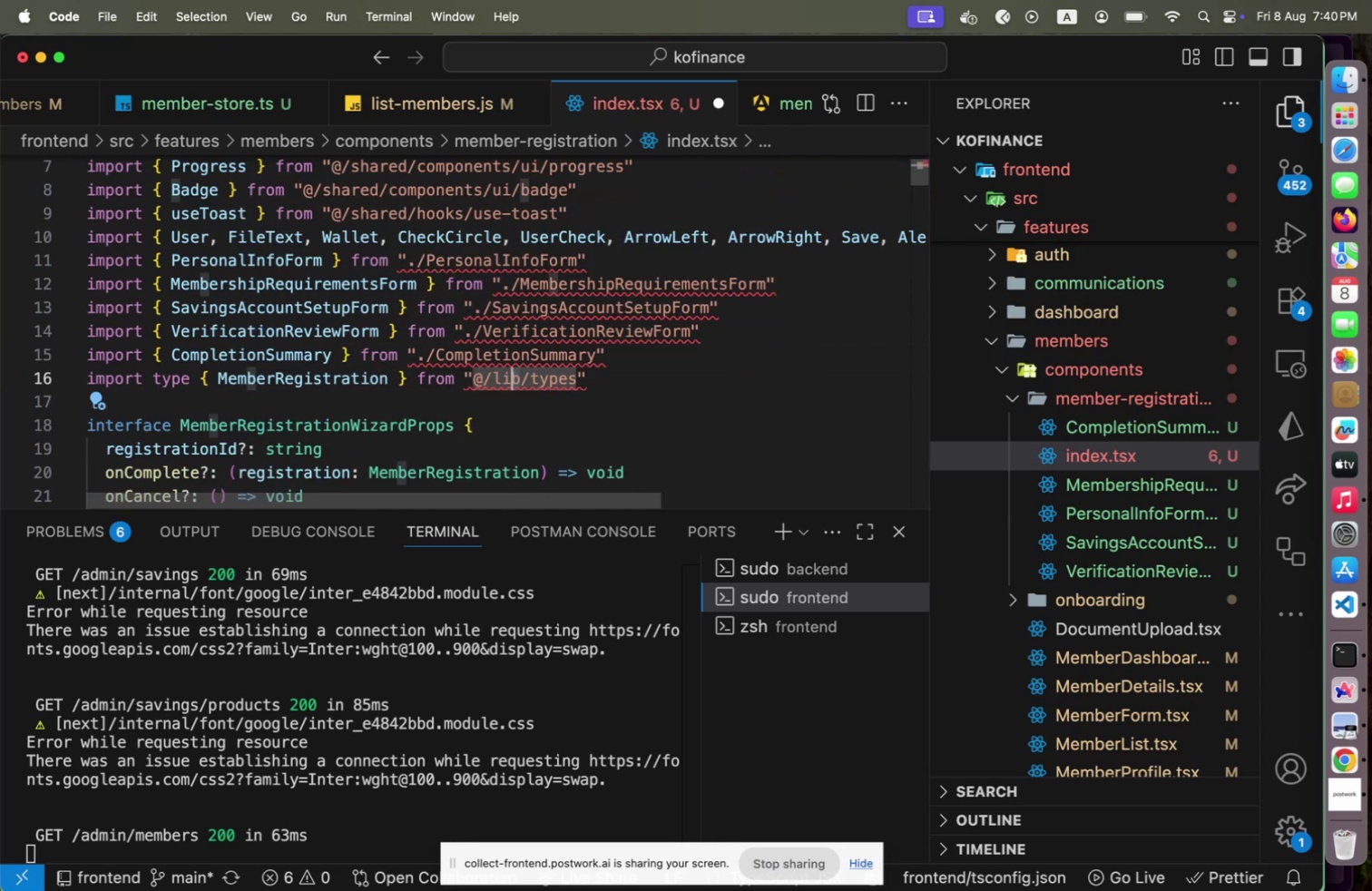 
key(Shift+ArrowLeft)
 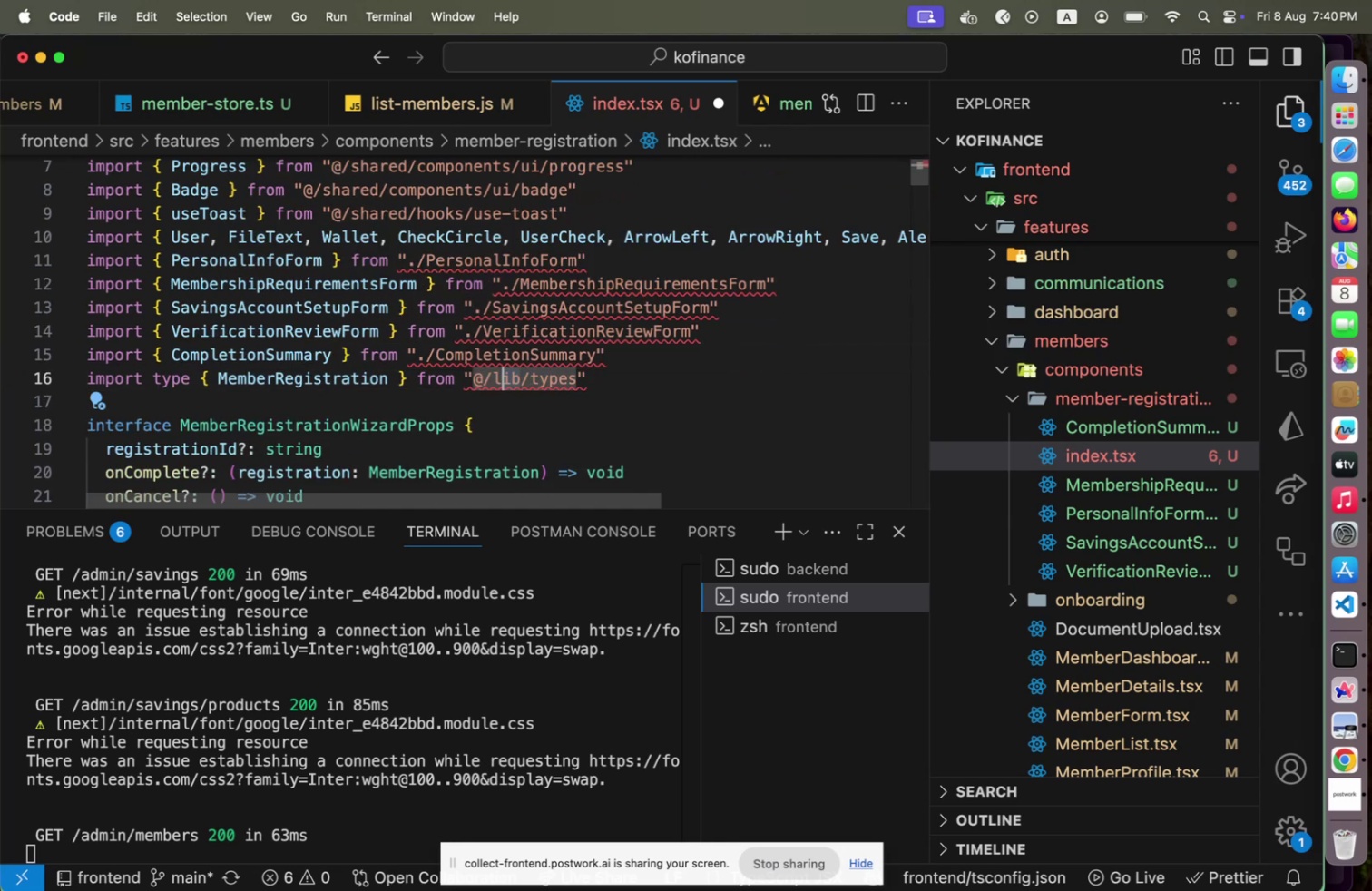 
key(Shift+ArrowLeft)
 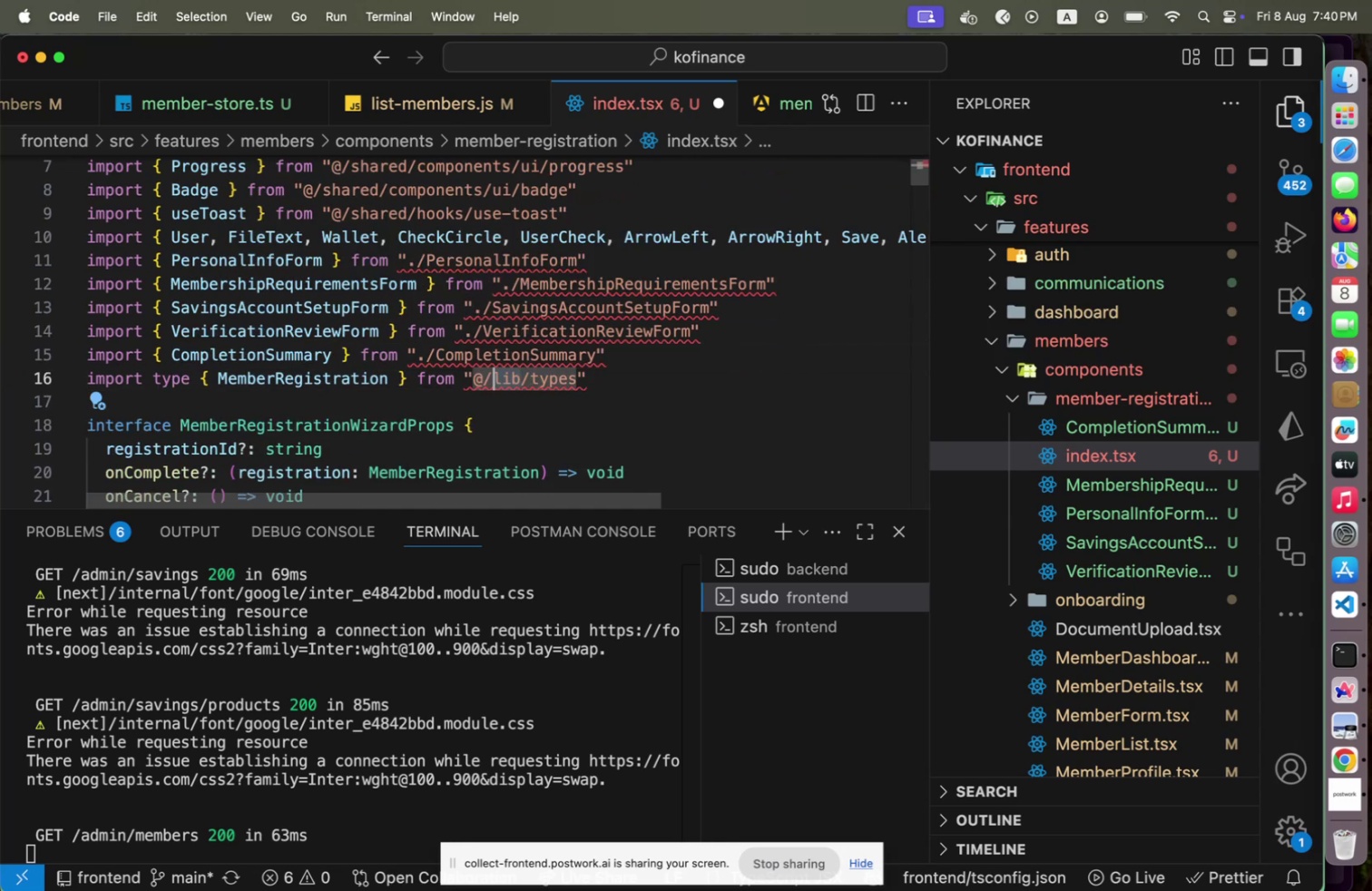 
key(Period)
 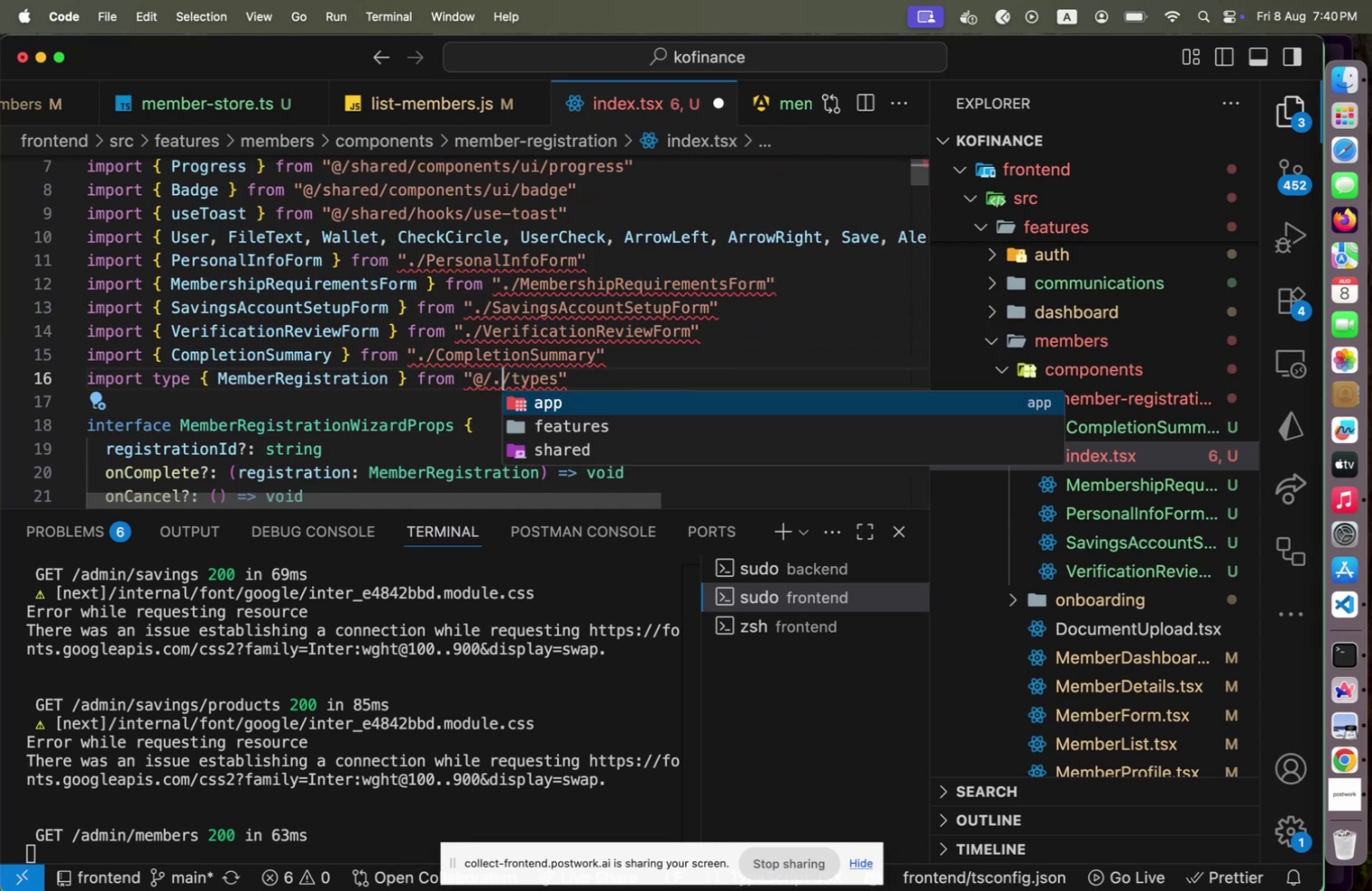 
key(Period)
 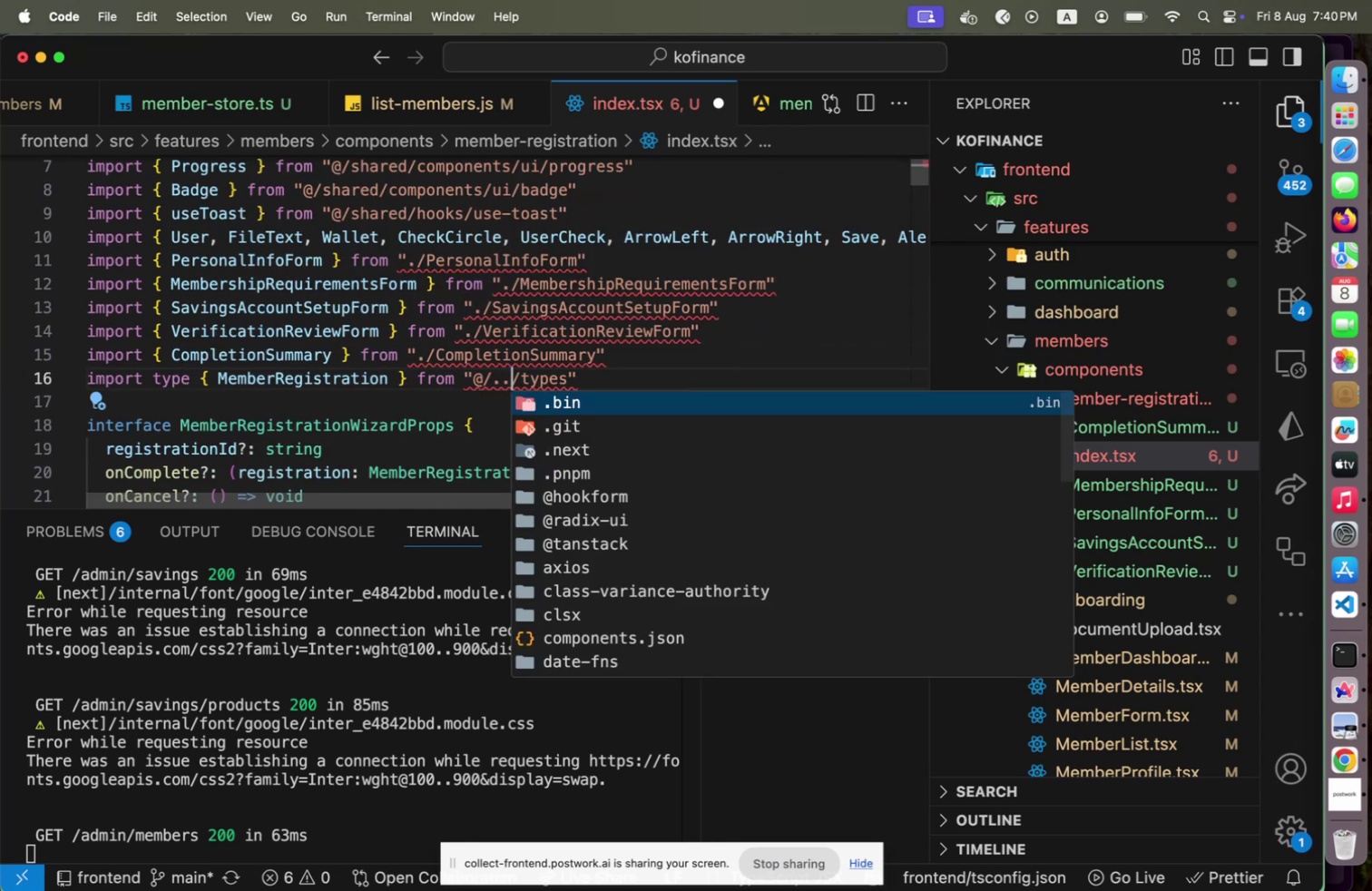 
key(Slash)
 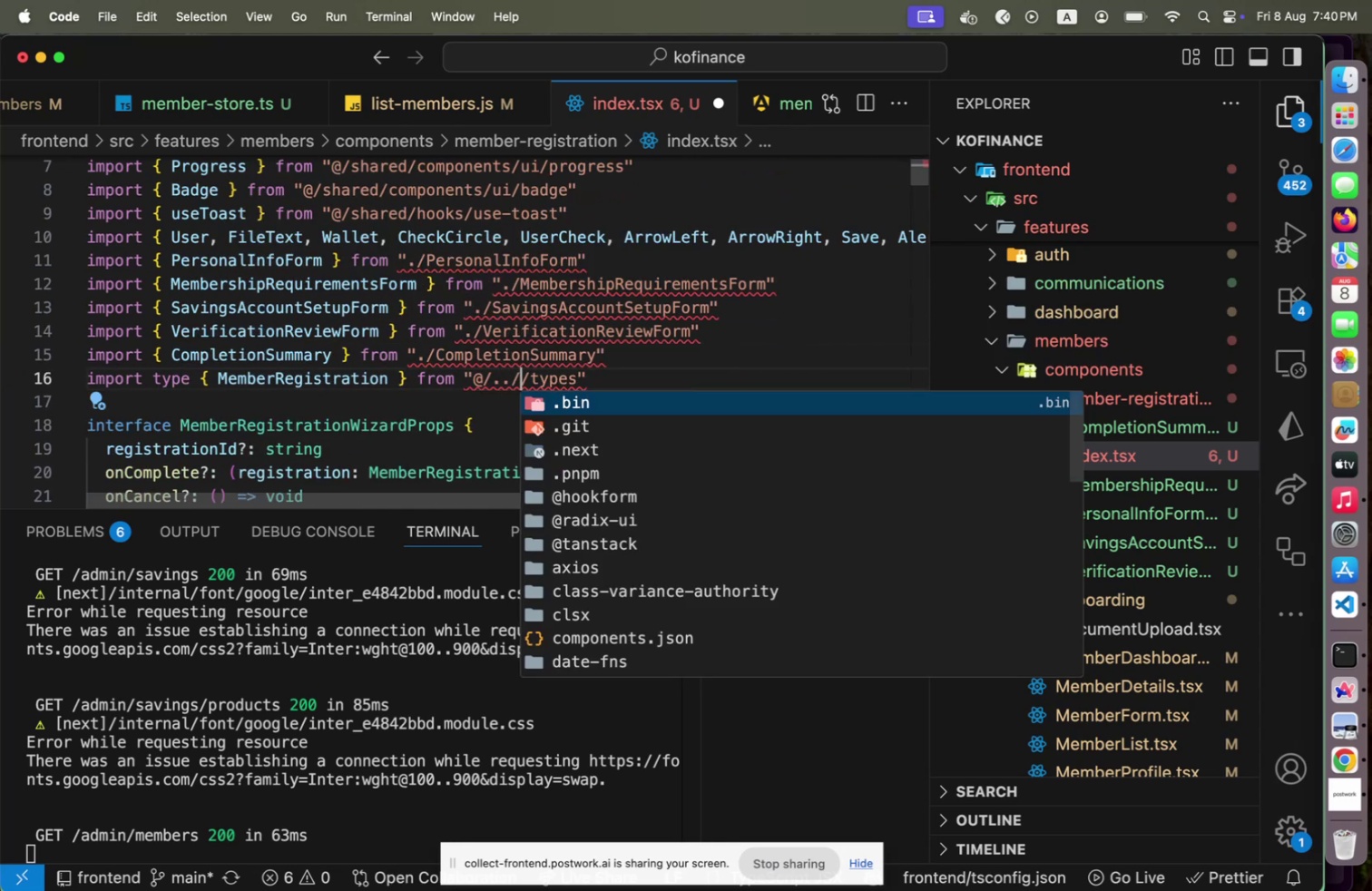 
key(Period)
 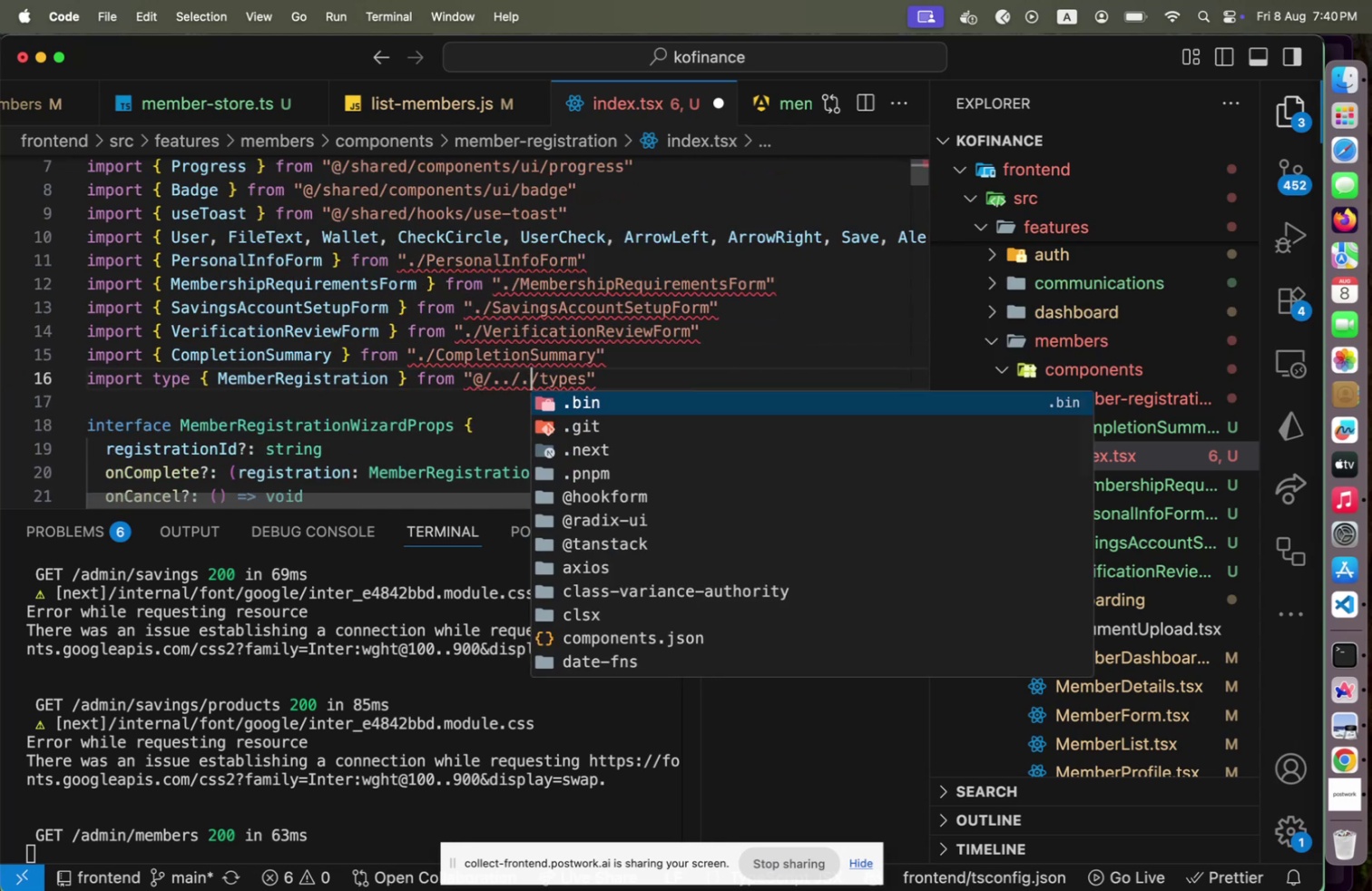 
key(Period)
 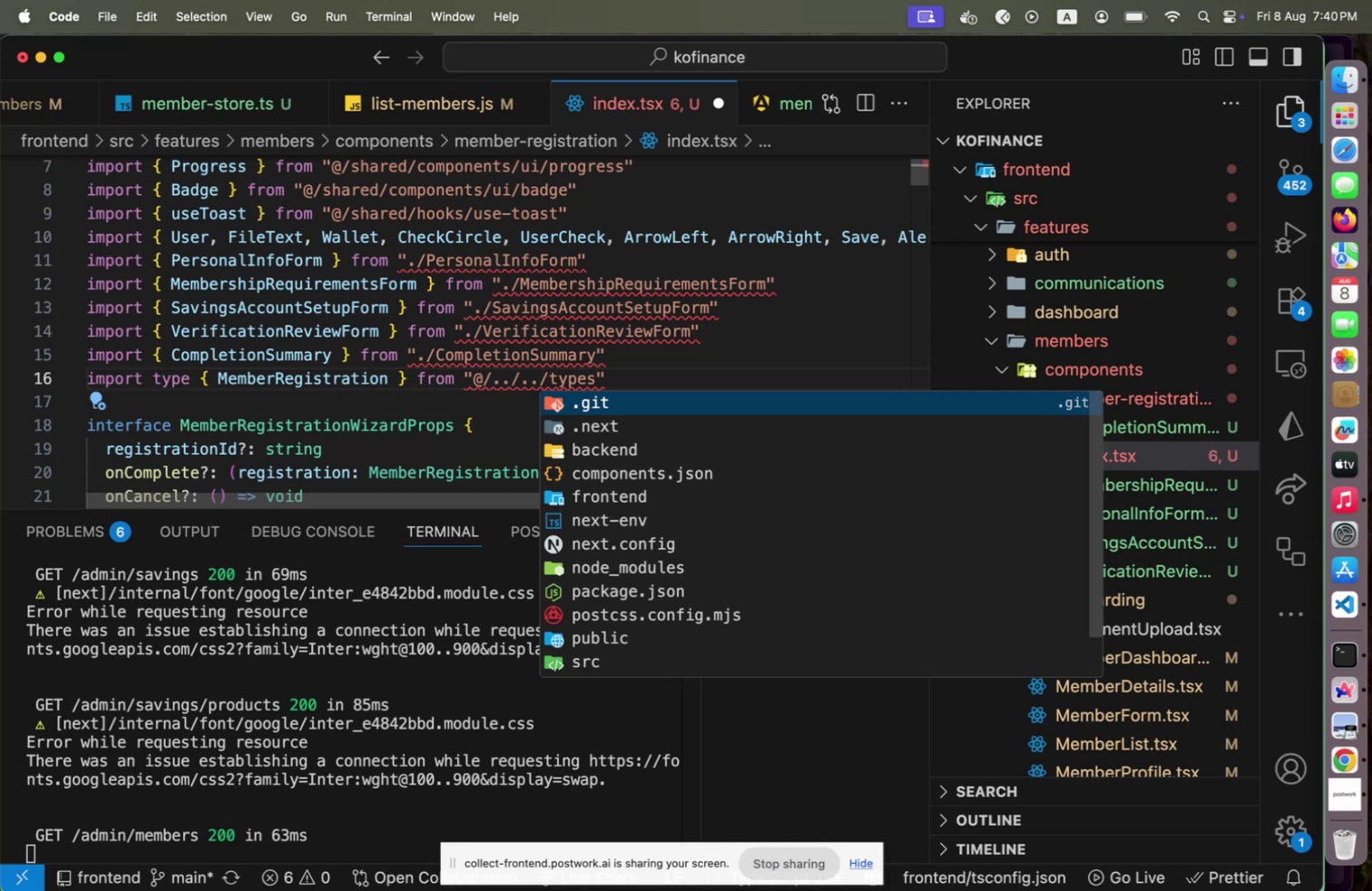 
hold_key(key=ArrowRight, duration=0.76)
 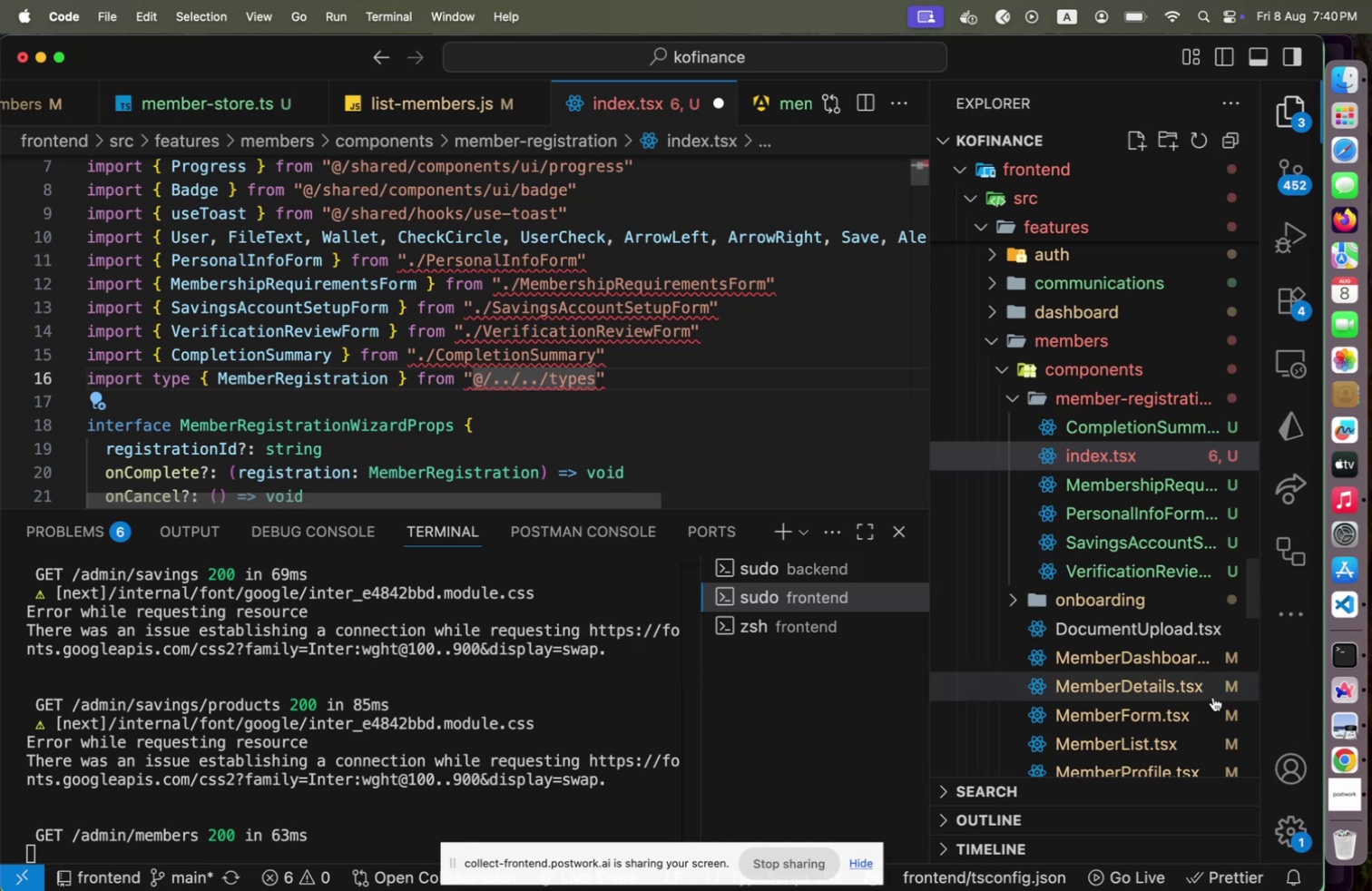 
scroll: coordinate [1113, 728], scroll_direction: down, amount: 9.0
 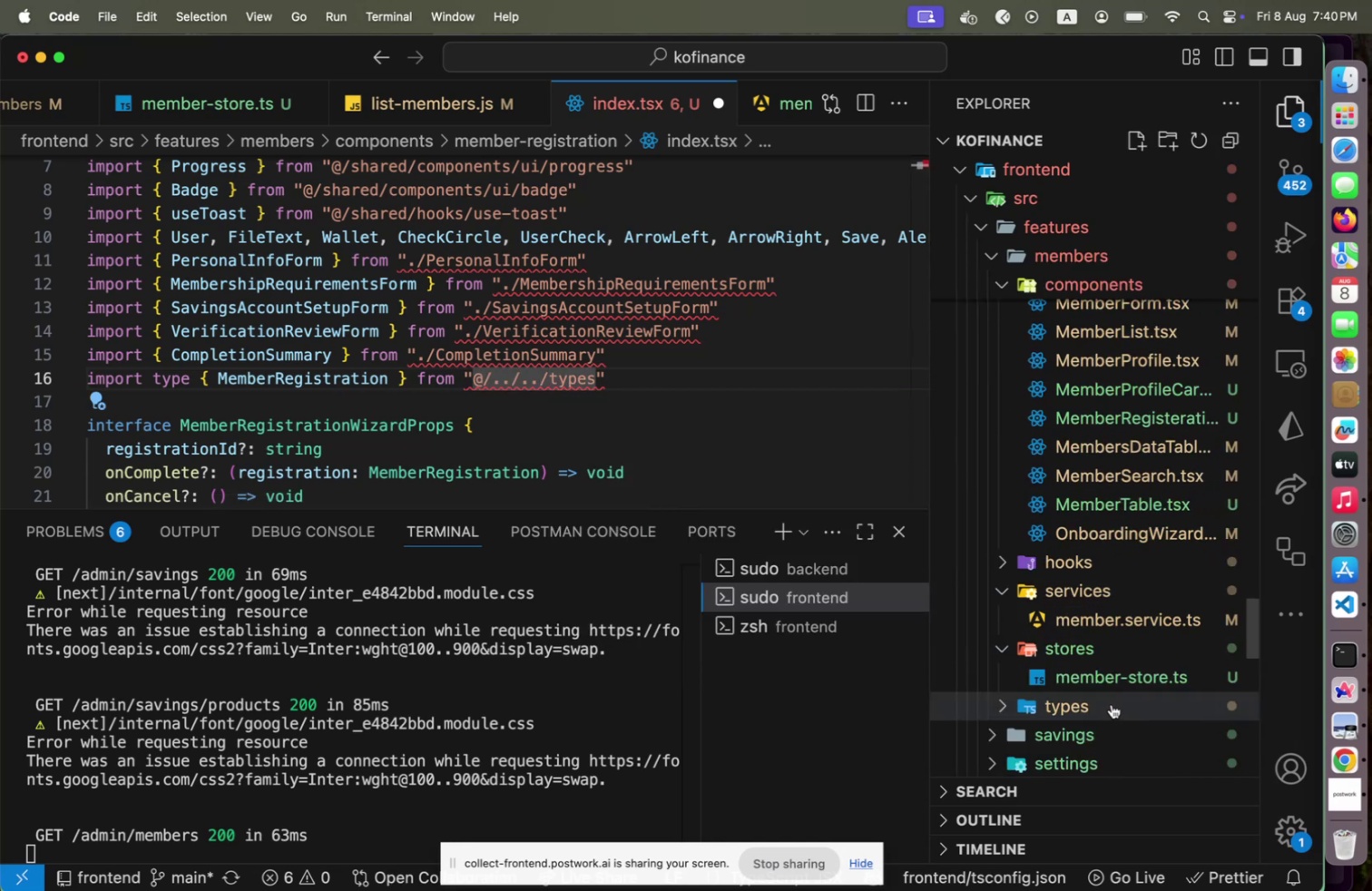 
left_click([1112, 703])
 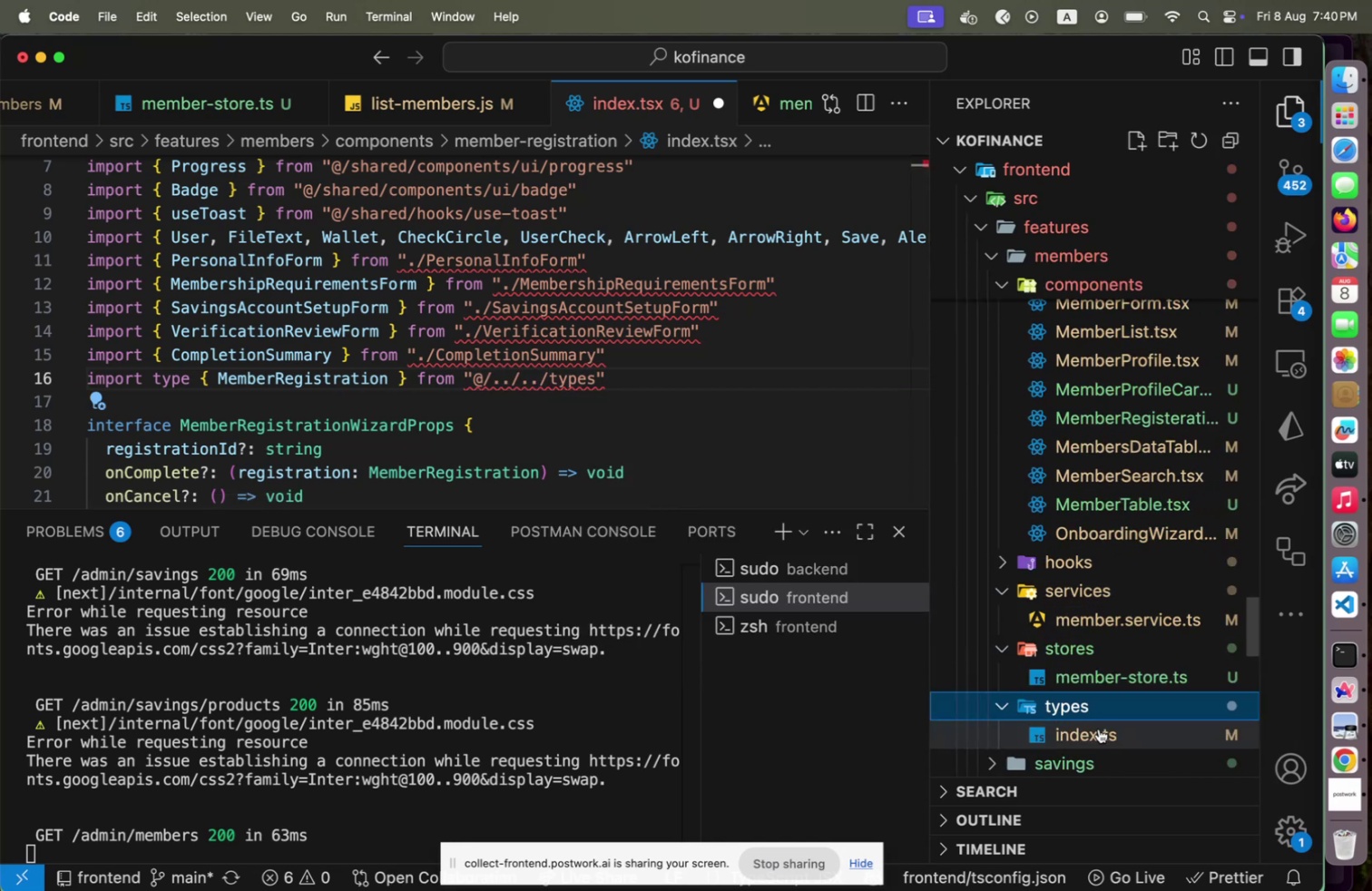 
left_click([1099, 728])
 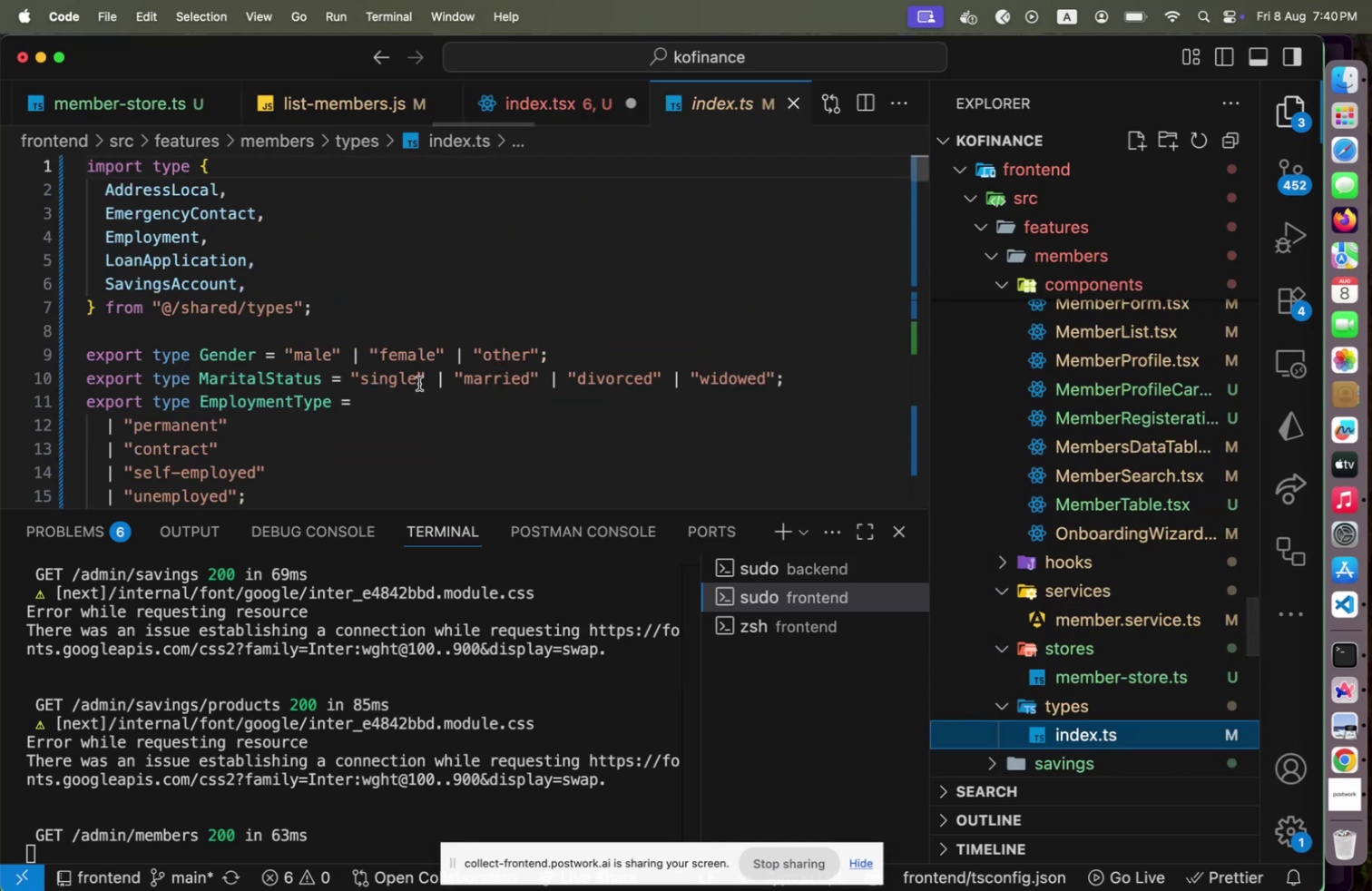 
scroll: coordinate [500, 424], scroll_direction: down, amount: 90.0
 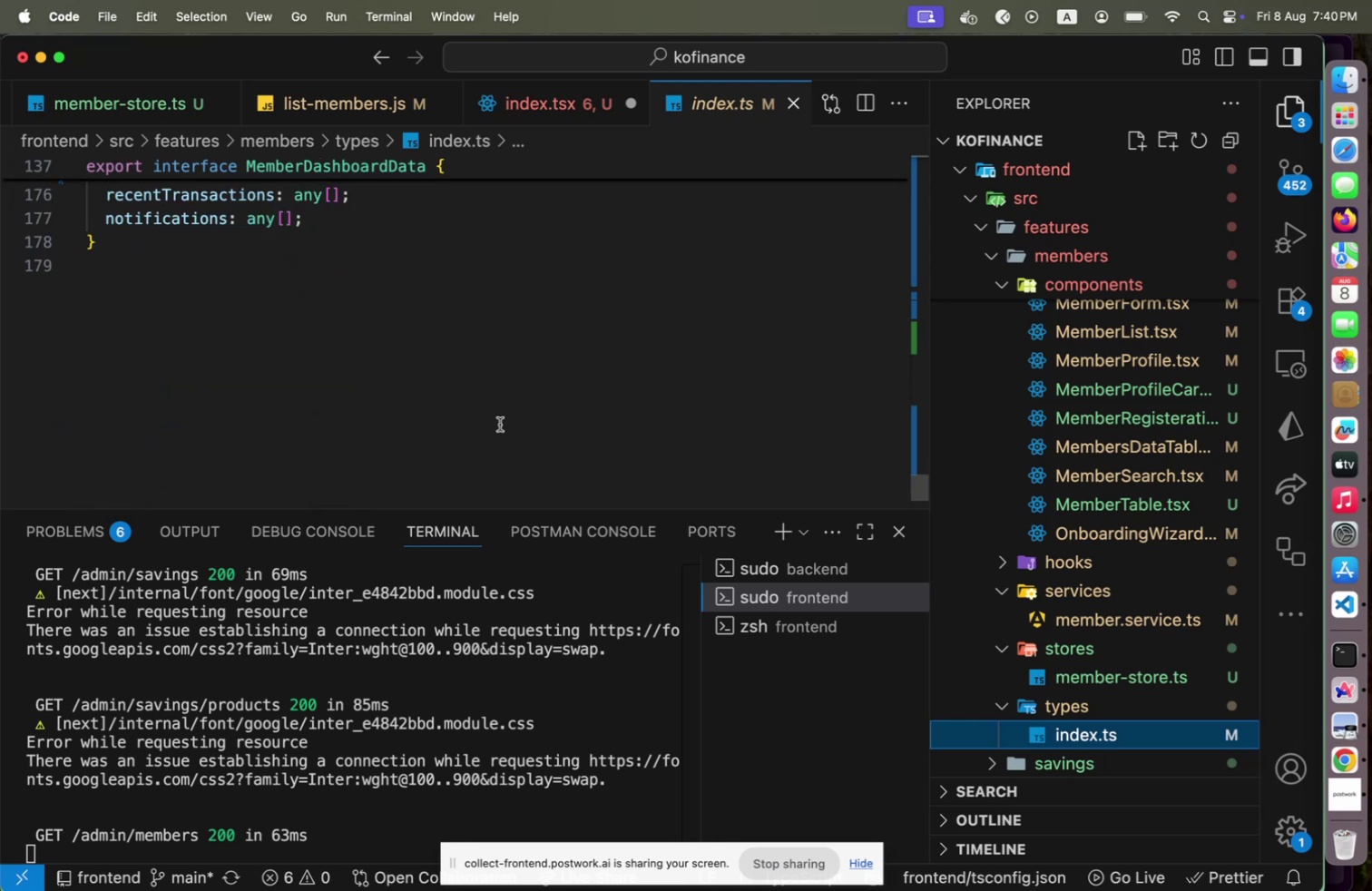 
scroll: coordinate [1093, 472], scroll_direction: up, amount: 115.0
 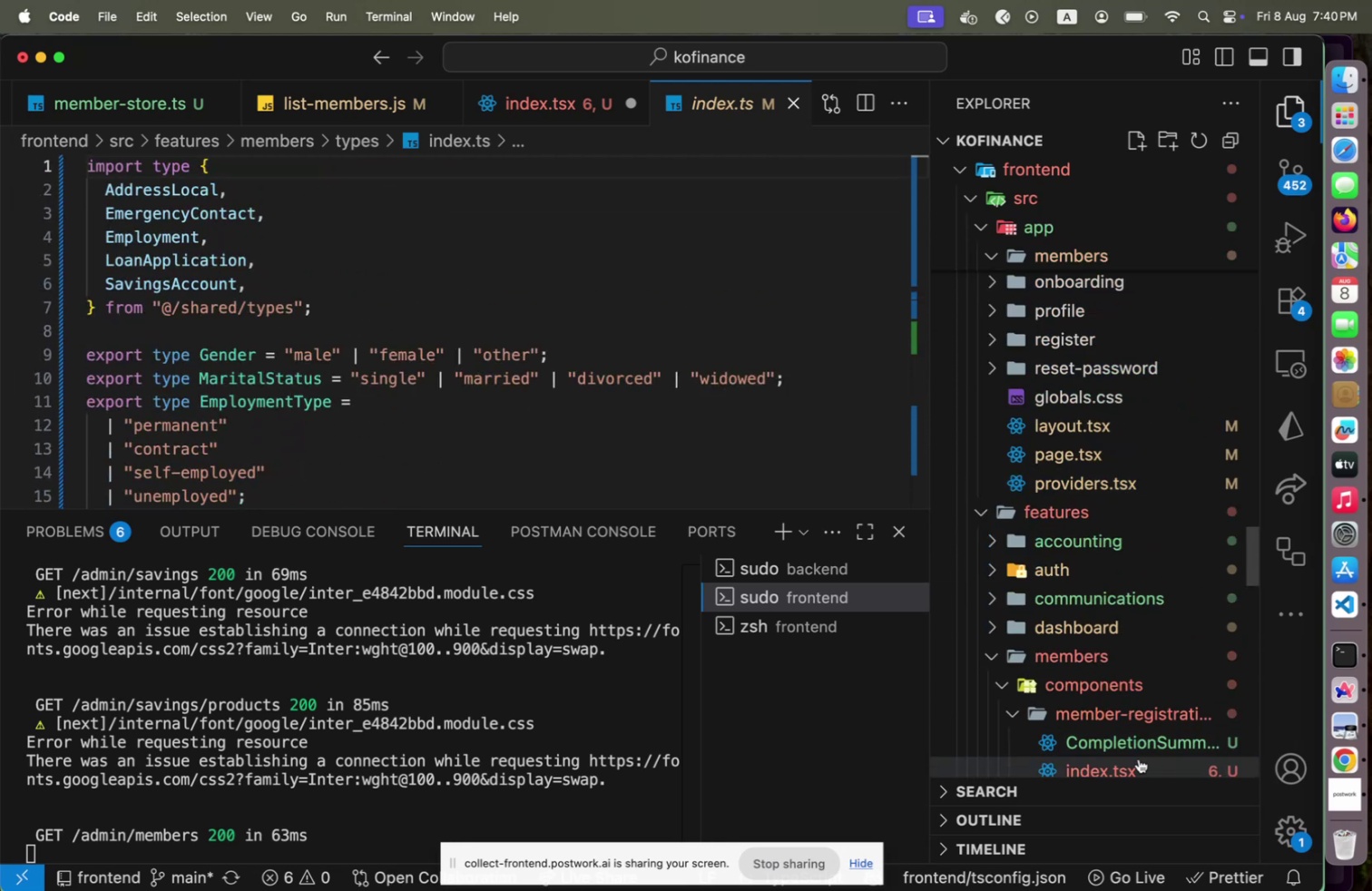 
left_click([1139, 758])
 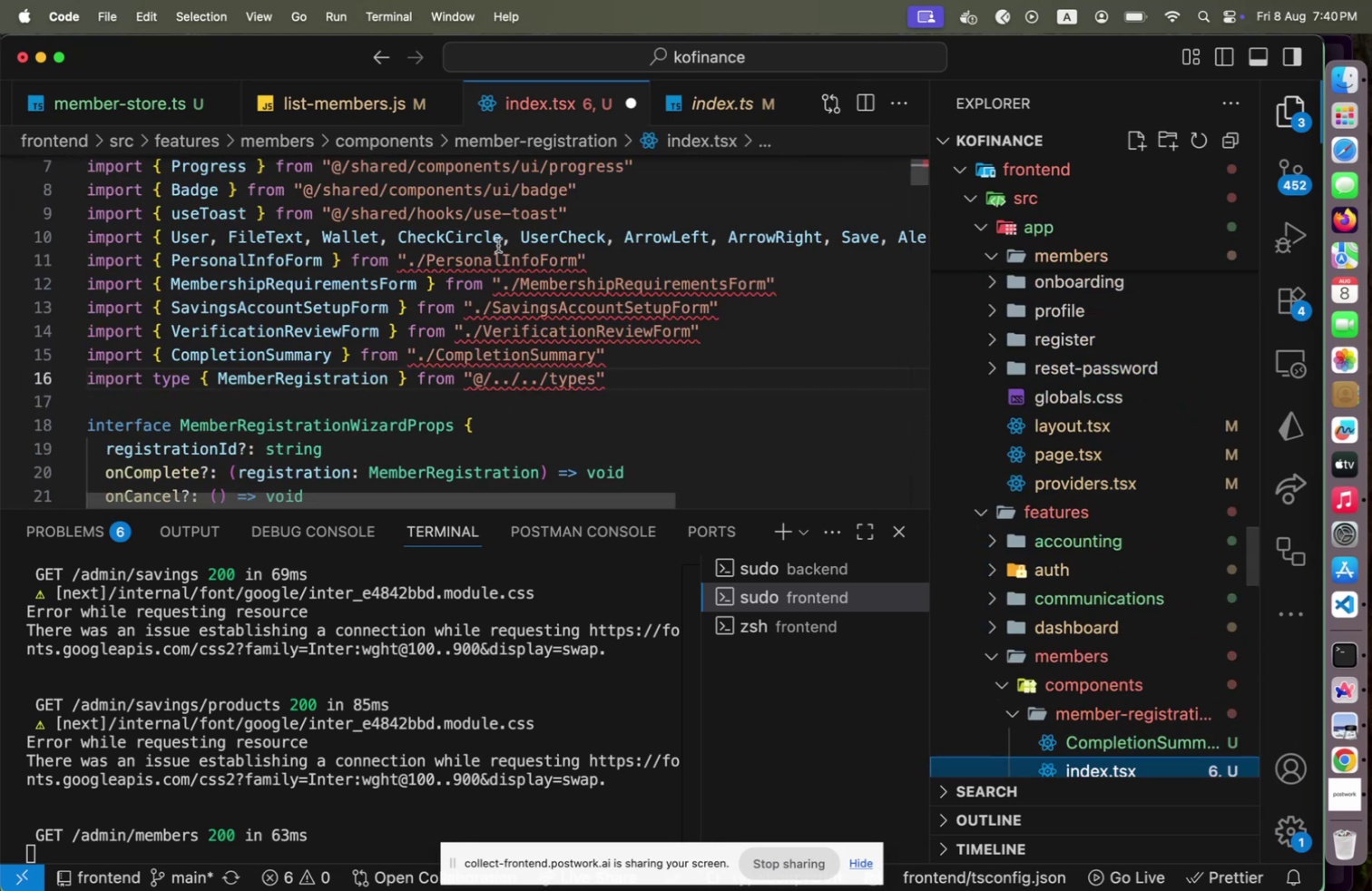 
left_click([498, 245])
 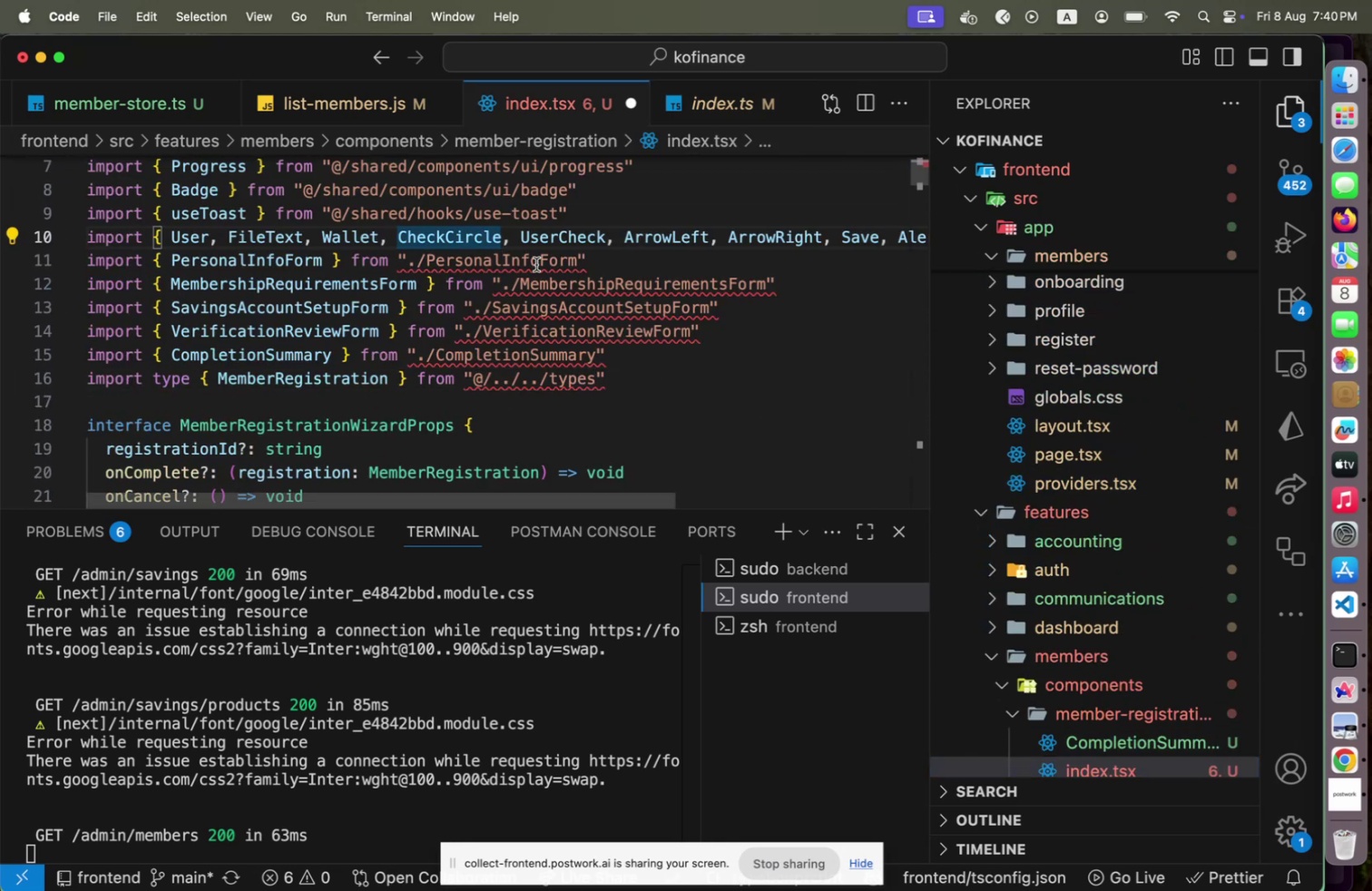 
left_click([534, 260])
 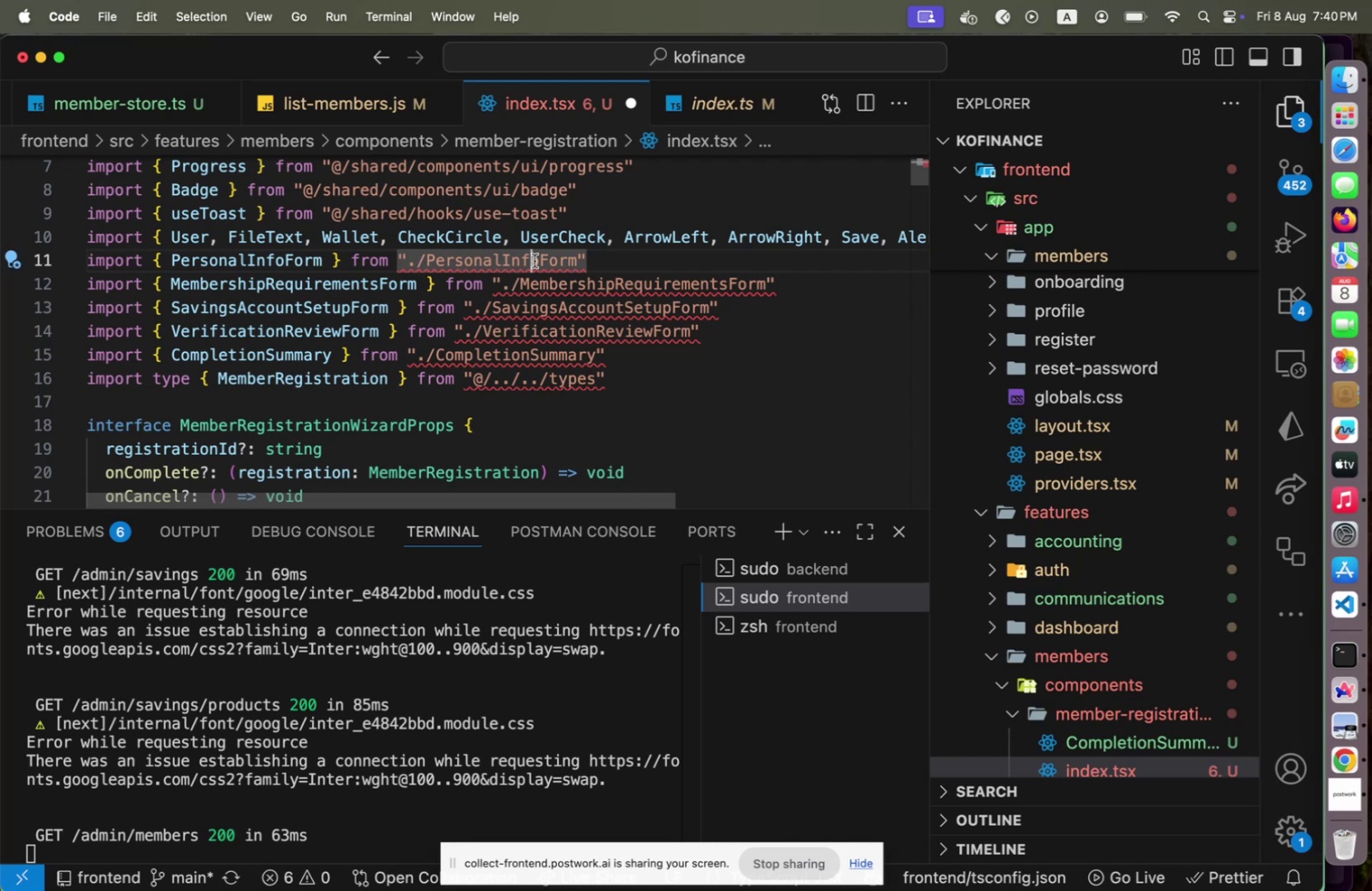 
hold_key(key=ArrowRight, duration=0.33)
 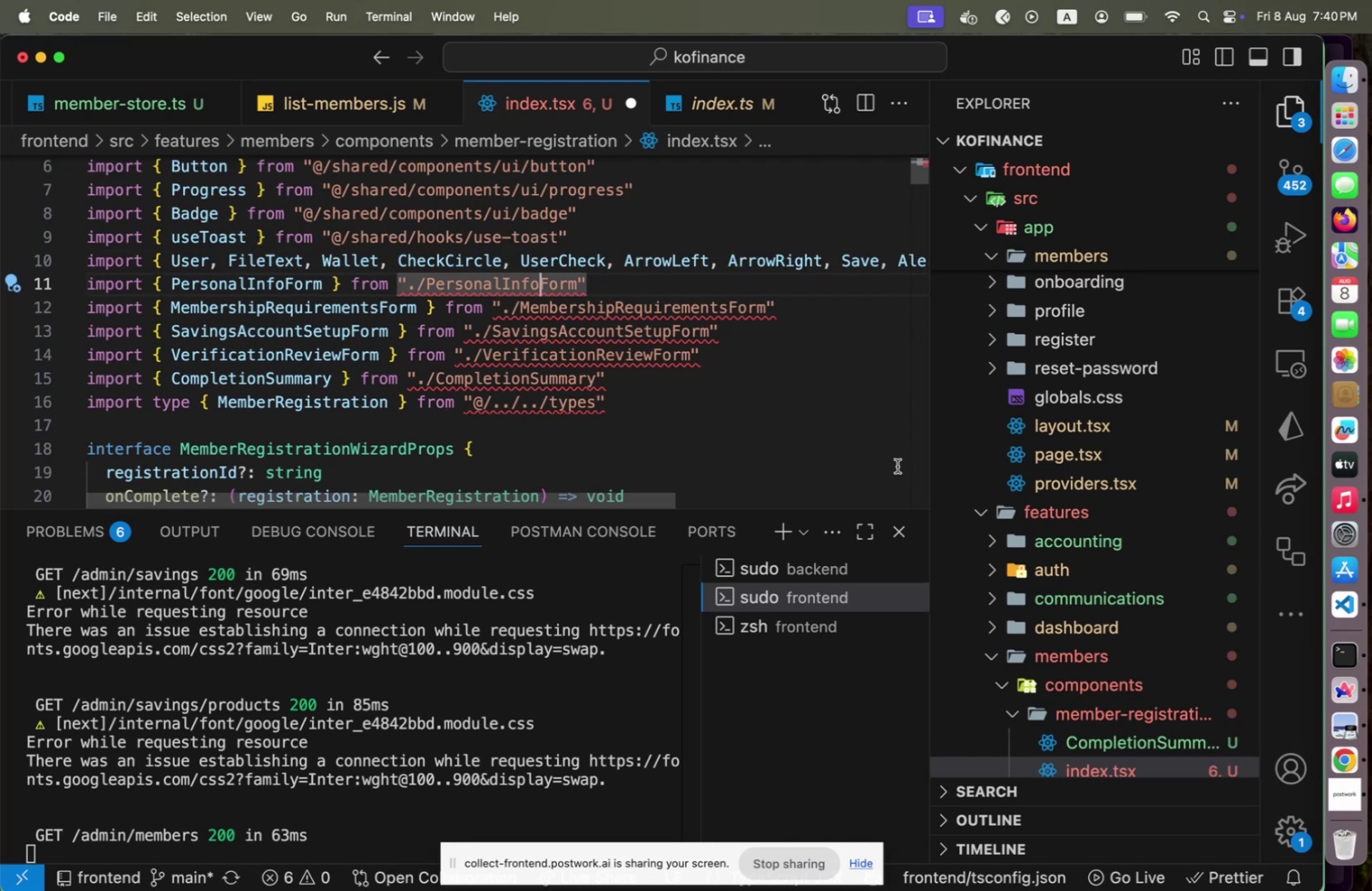 
scroll: coordinate [999, 528], scroll_direction: down, amount: 6.0
 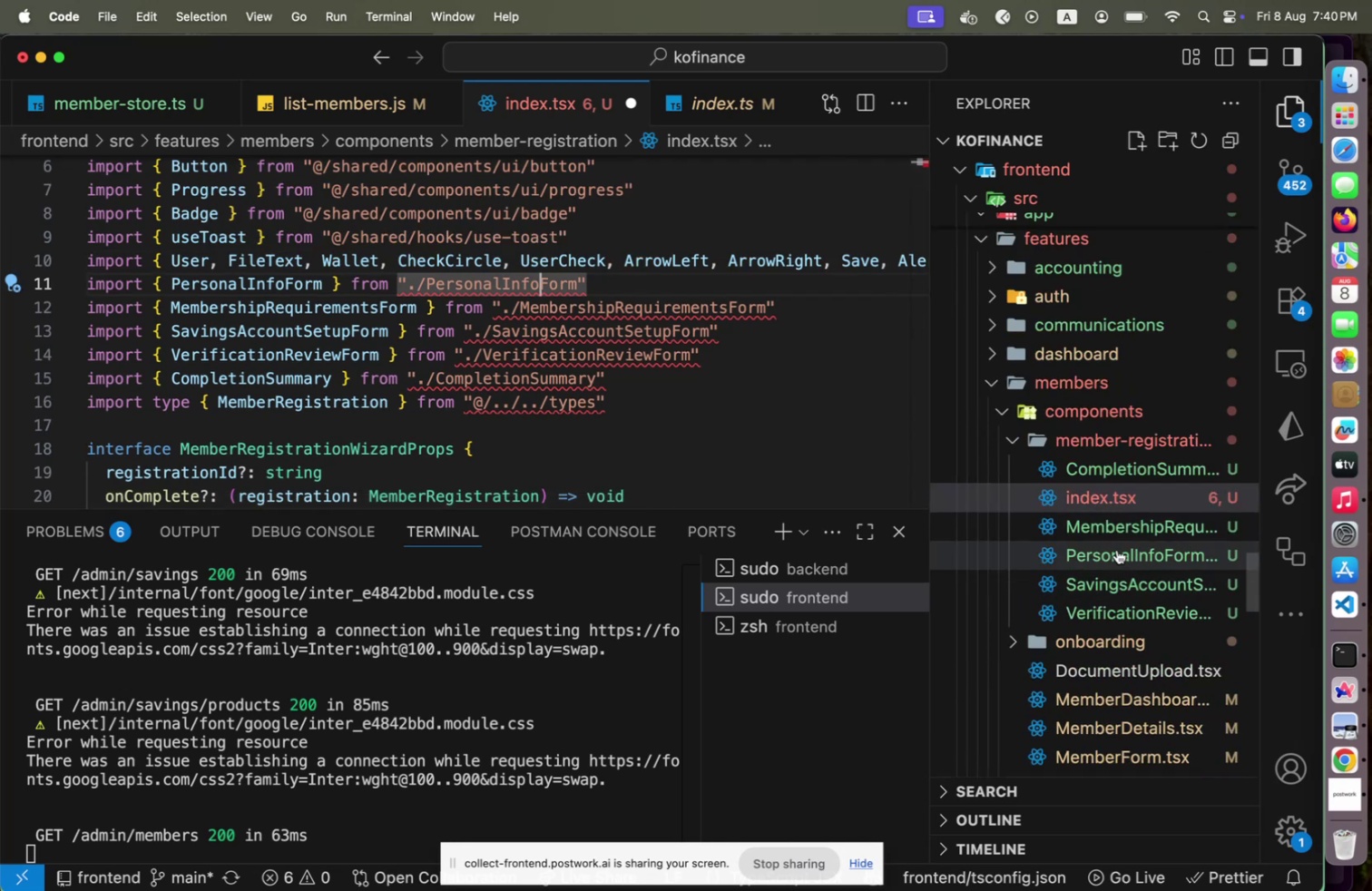 
left_click([1117, 549])
 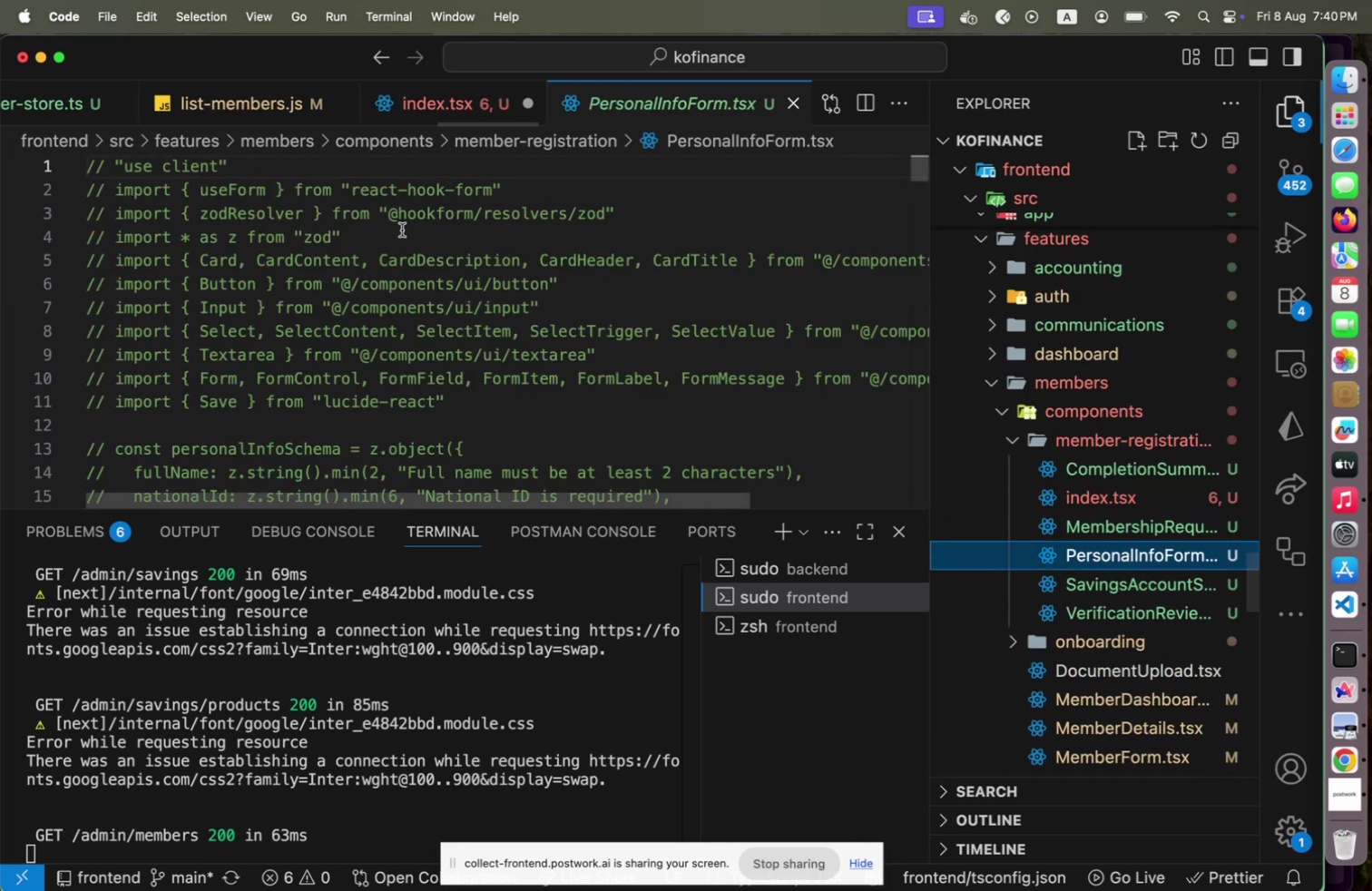 
left_click([407, 220])
 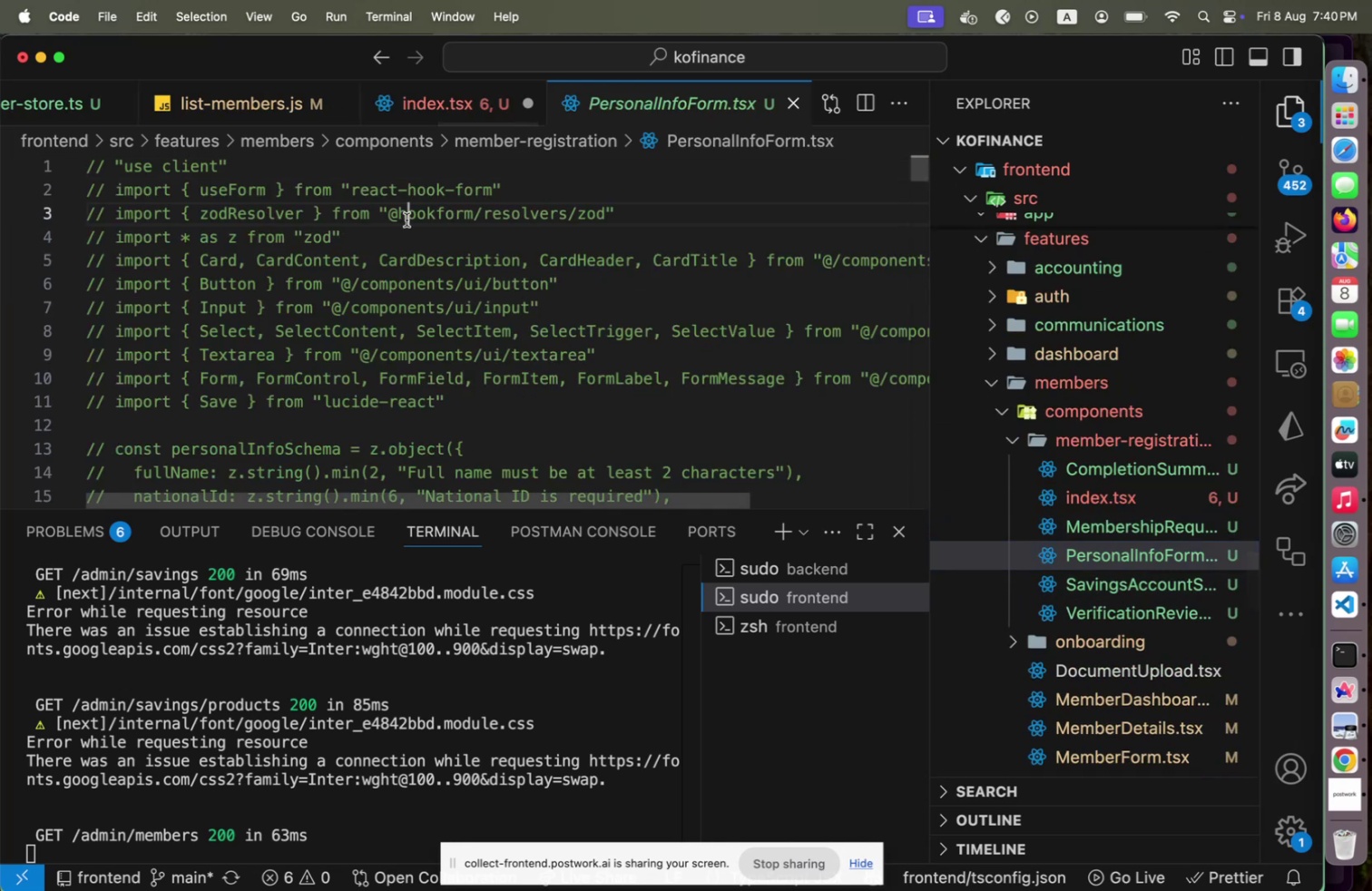 
key(Meta+CommandLeft)
 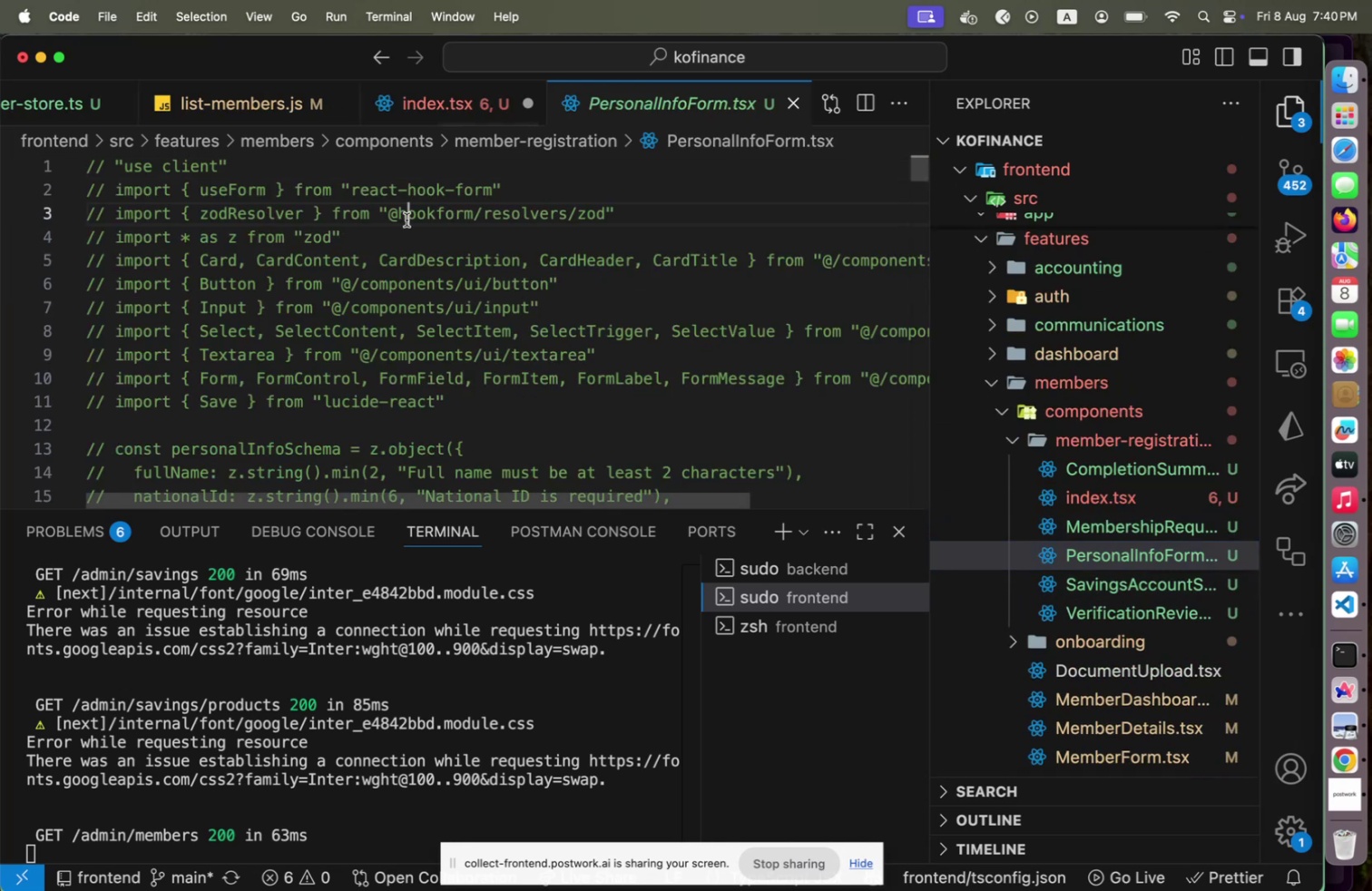 
key(Meta+A)
 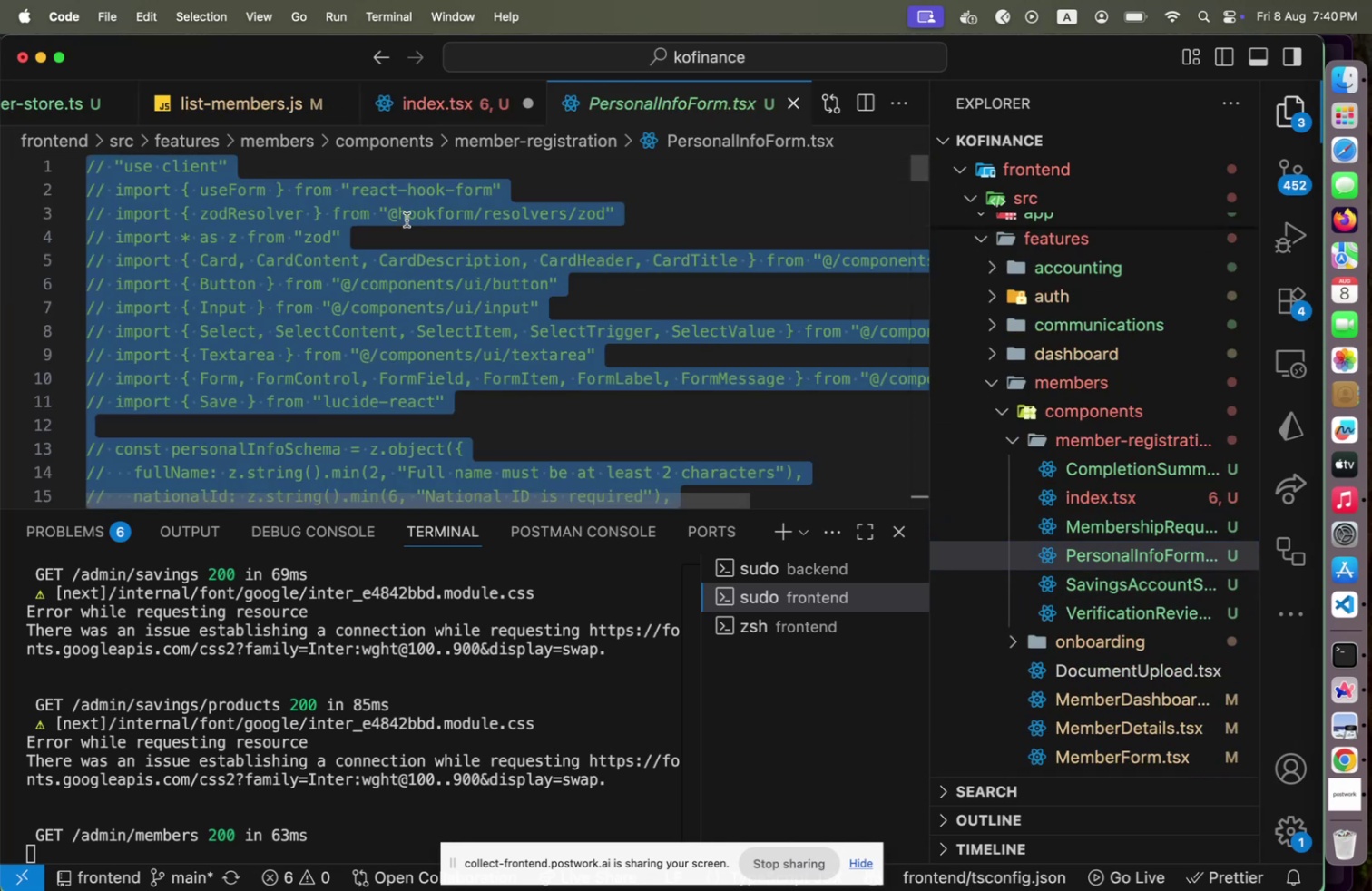 
key(Meta+Slash)
 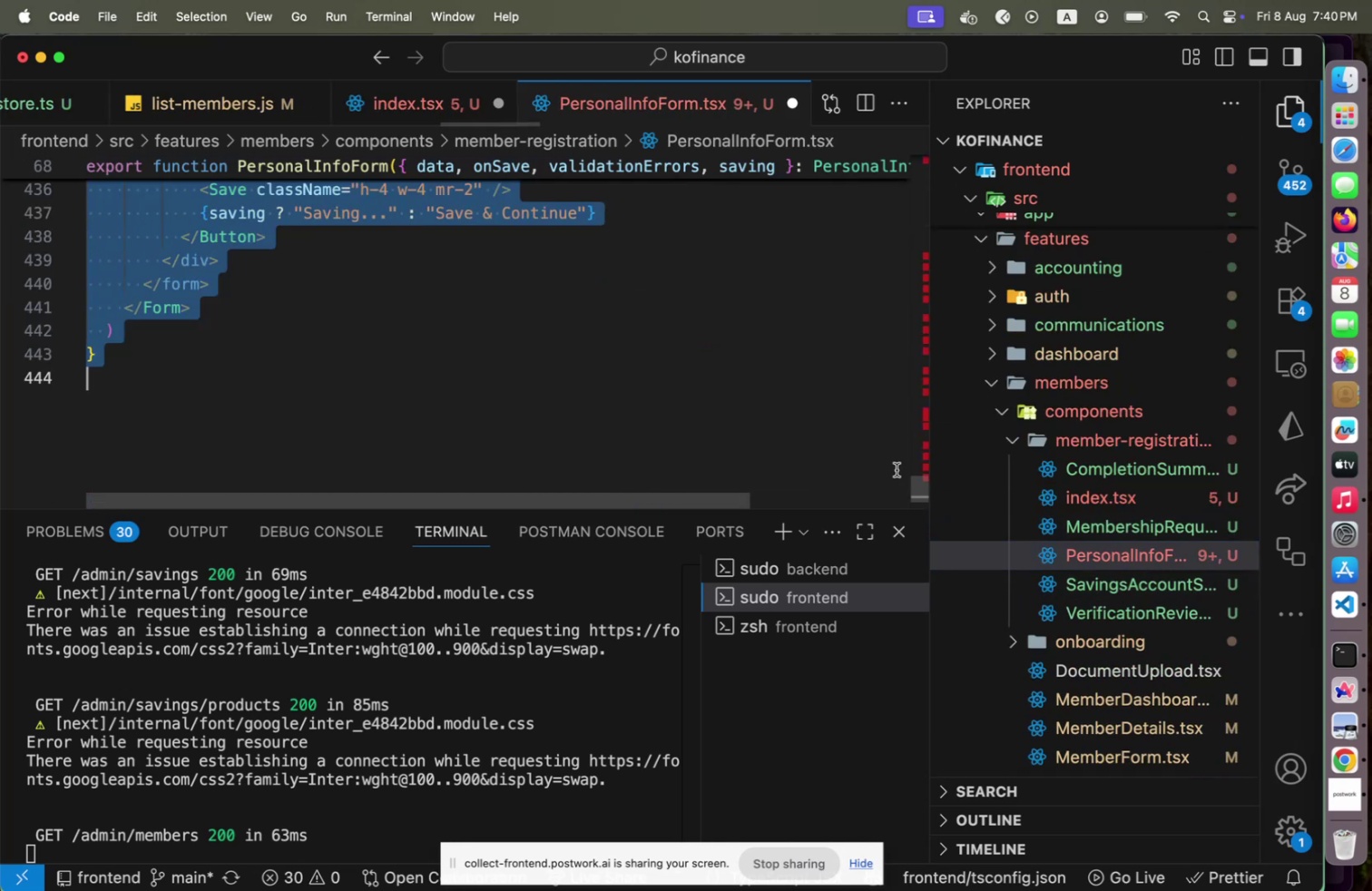 
left_click_drag(start_coordinate=[912, 494], to_coordinate=[899, 142])
 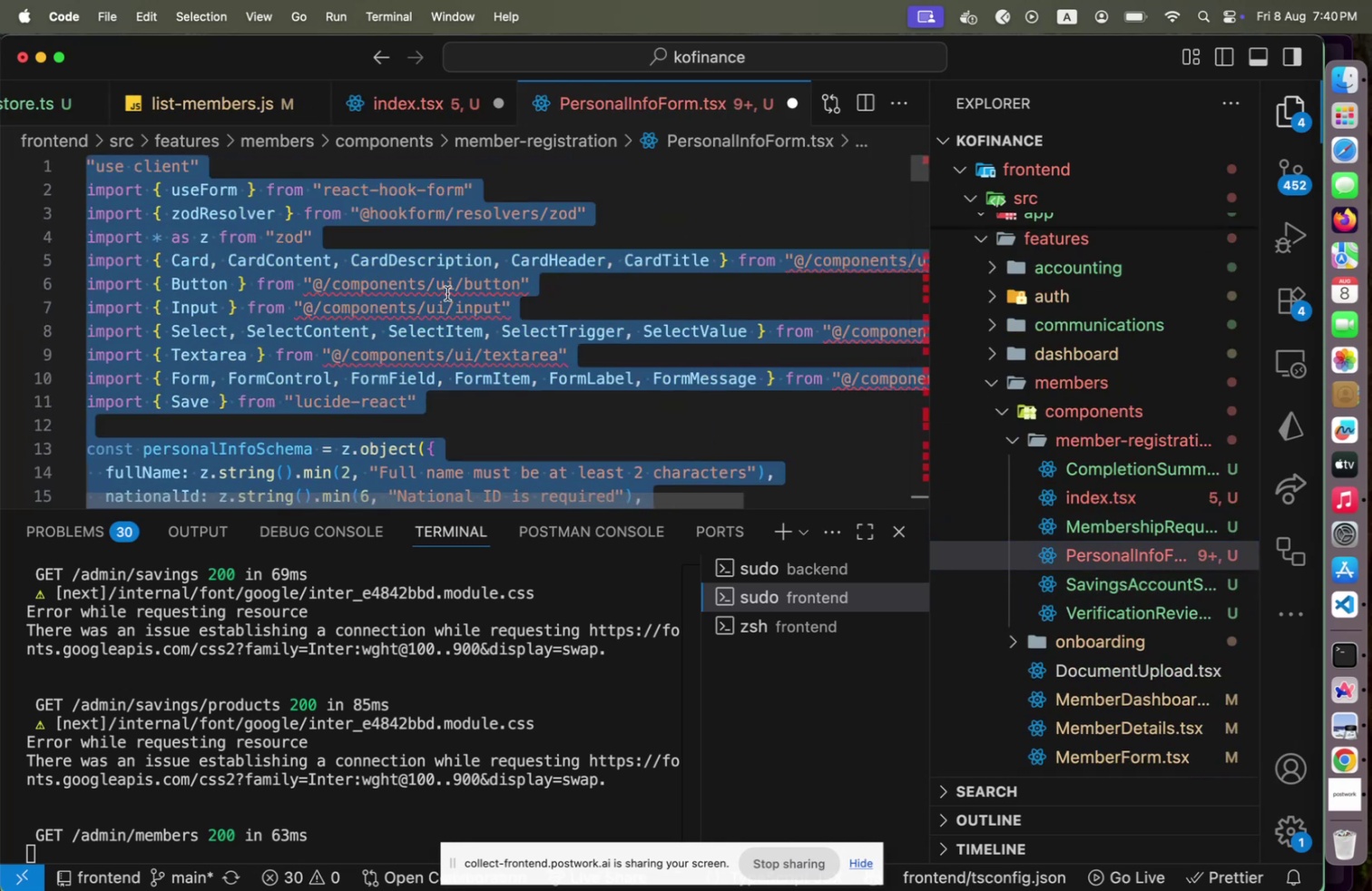 
left_click([447, 293])
 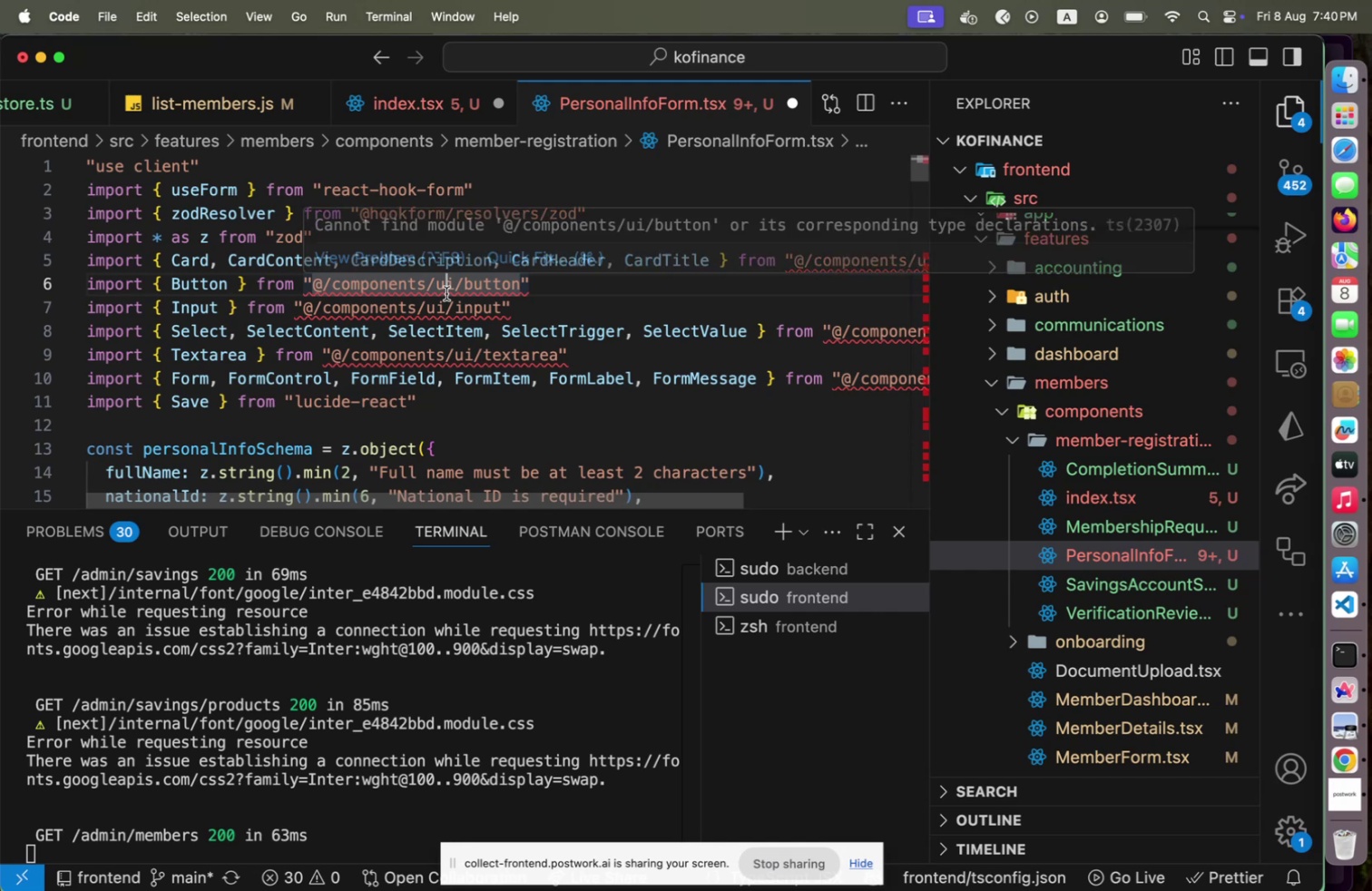 
key(ArrowRight)
 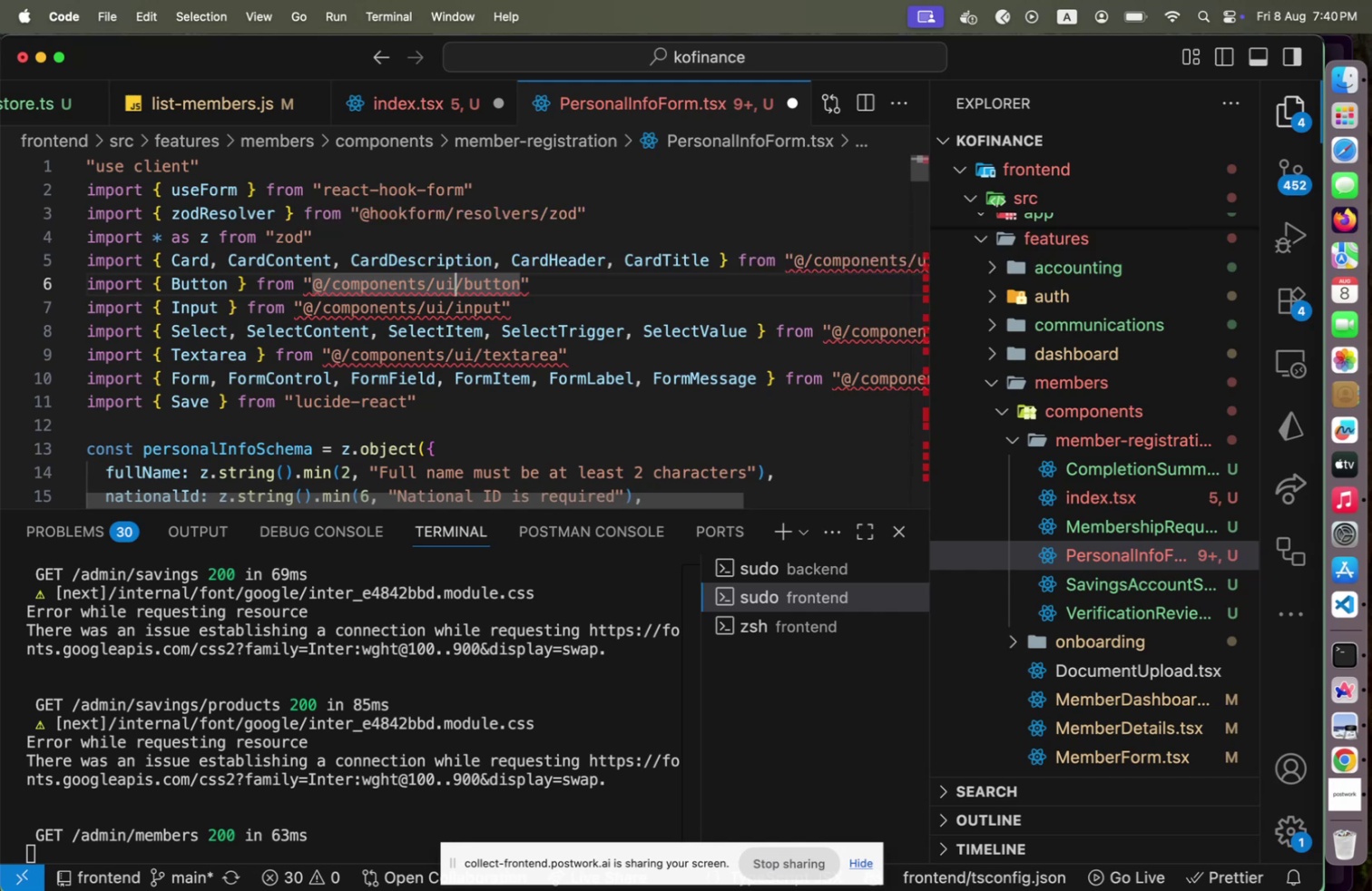 
hold_key(key=ArrowLeft, duration=1.5)
 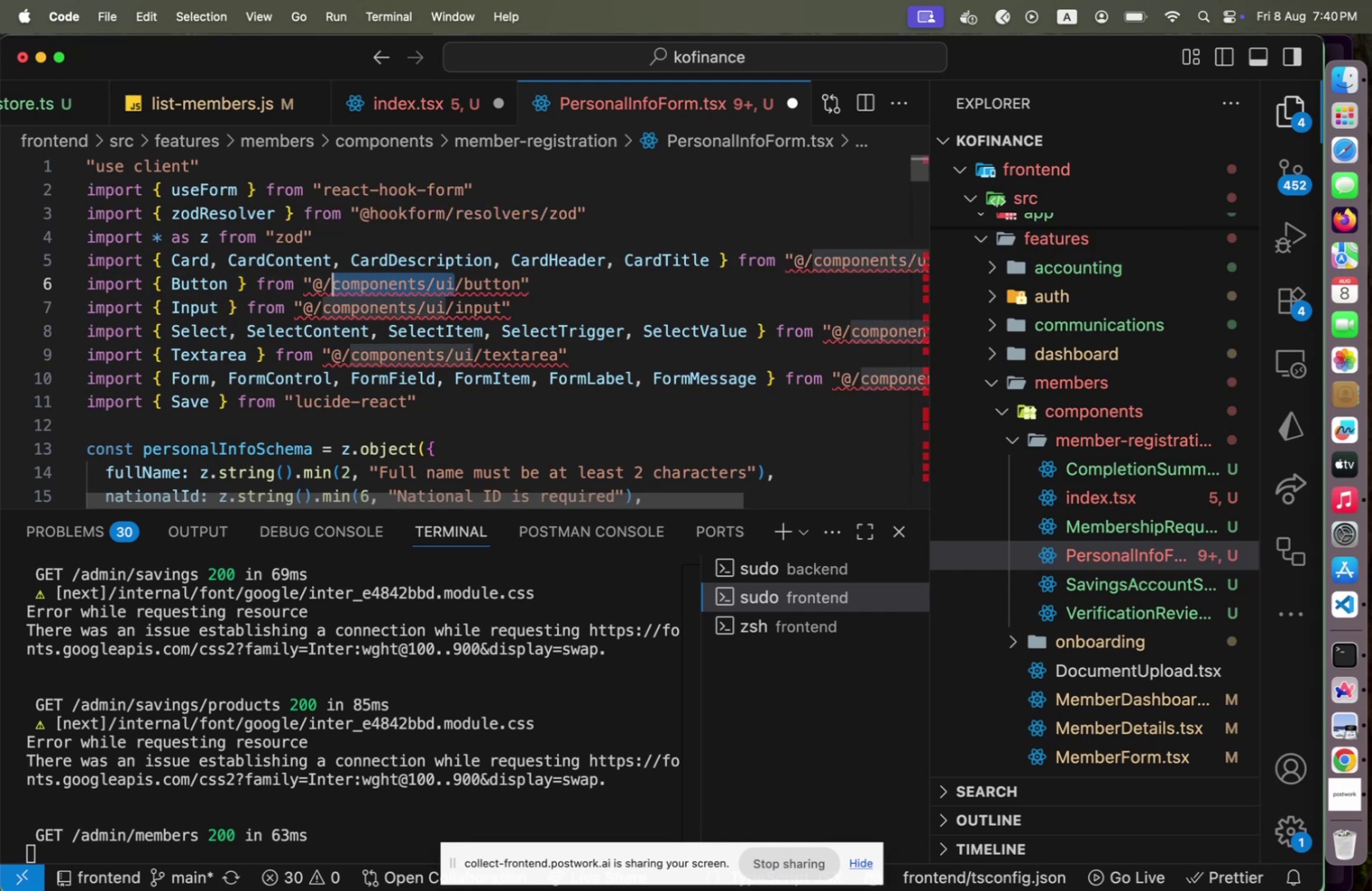 
key(Shift+ArrowLeft)
 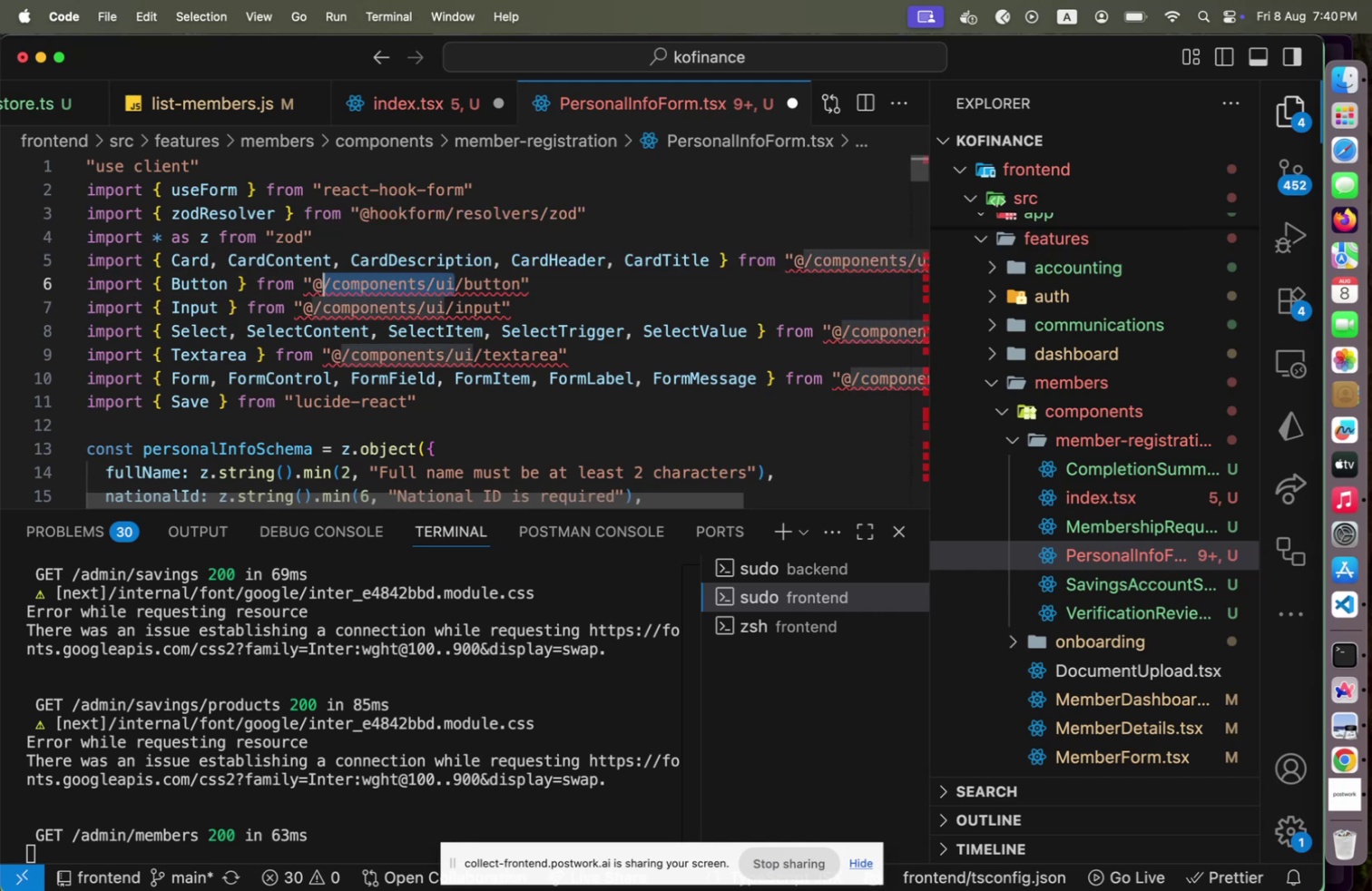 
key(Shift+ArrowLeft)
 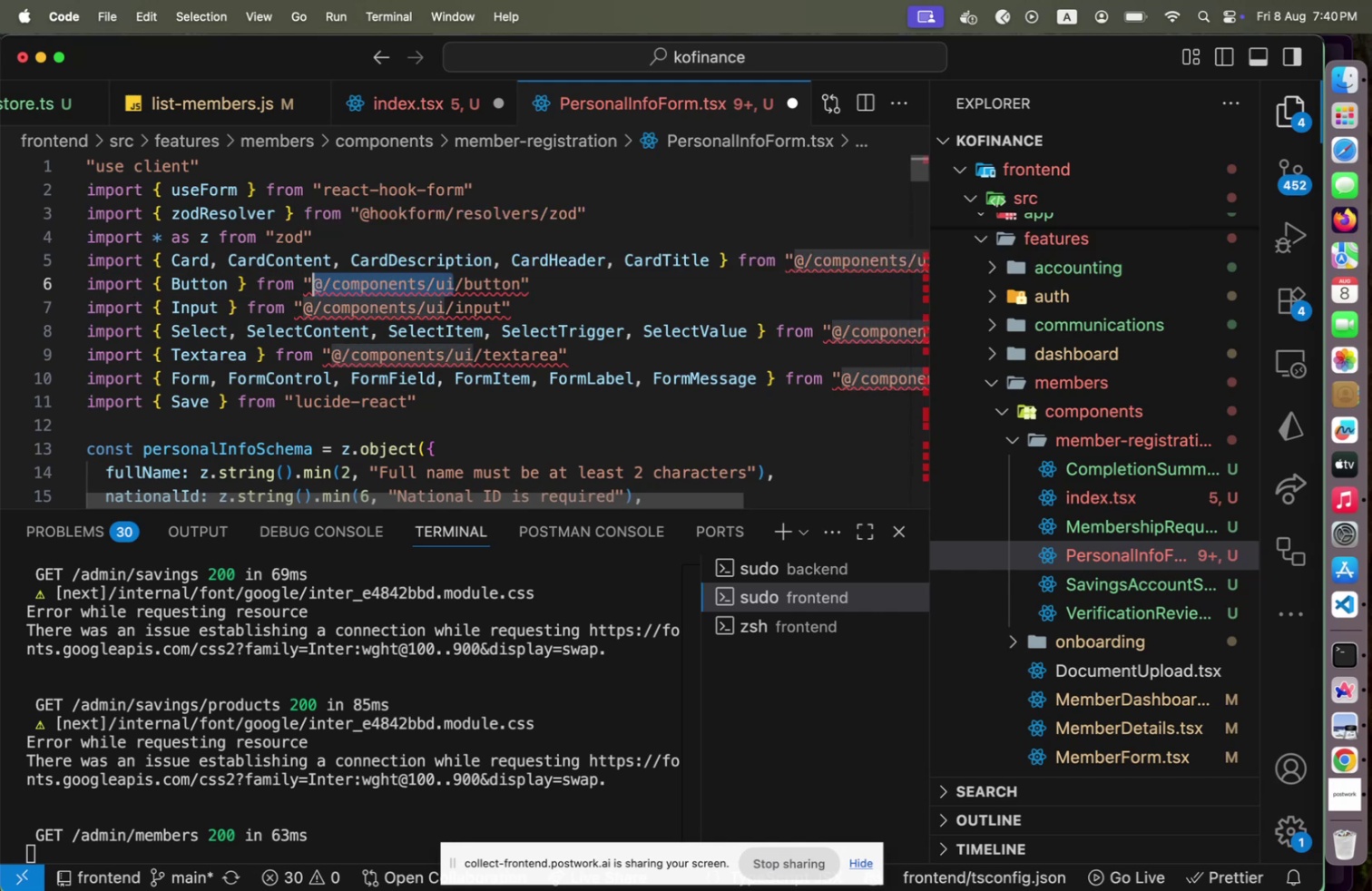 
key(Meta+Shift+L)
 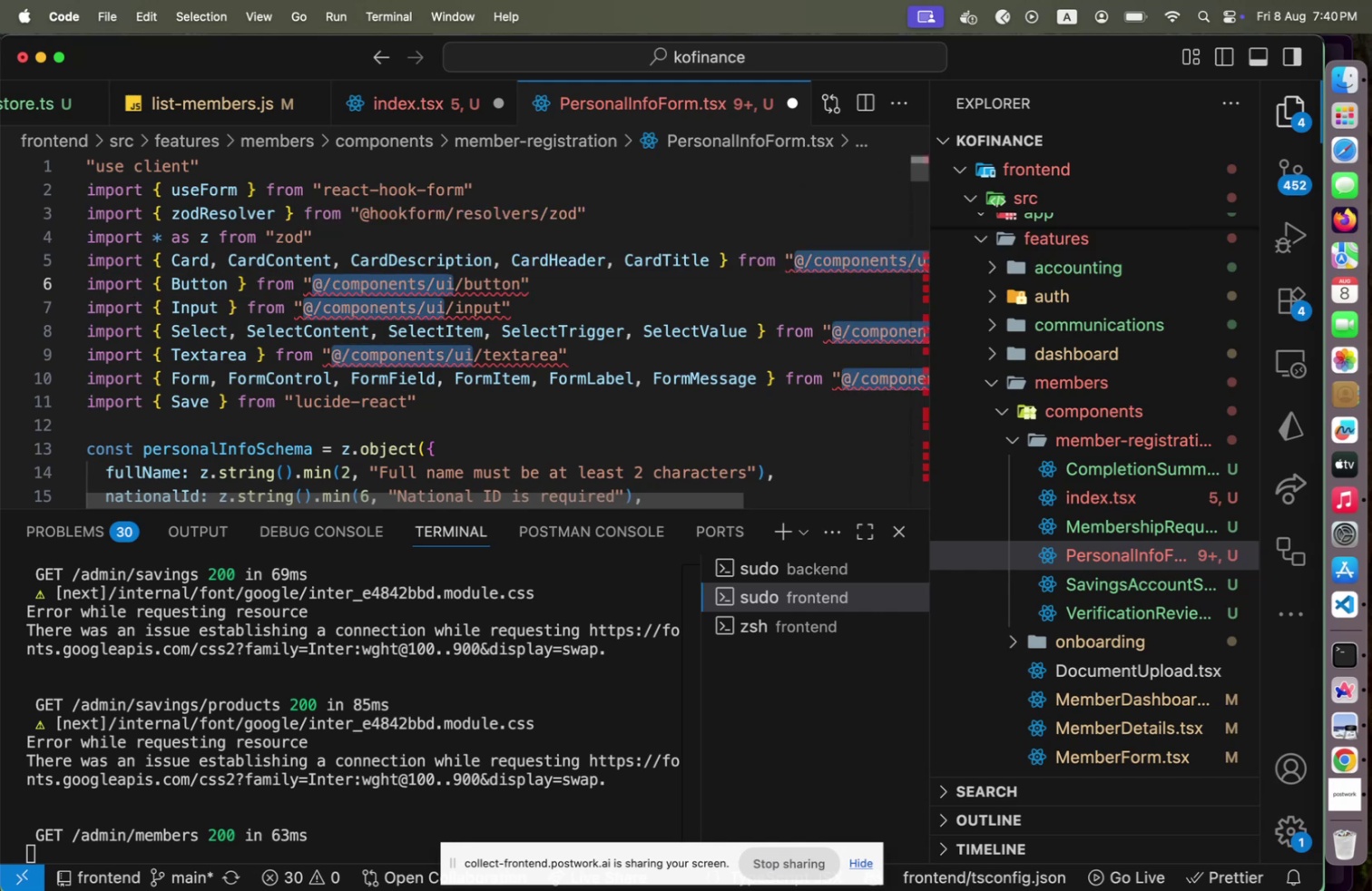 
wait(9.66)
 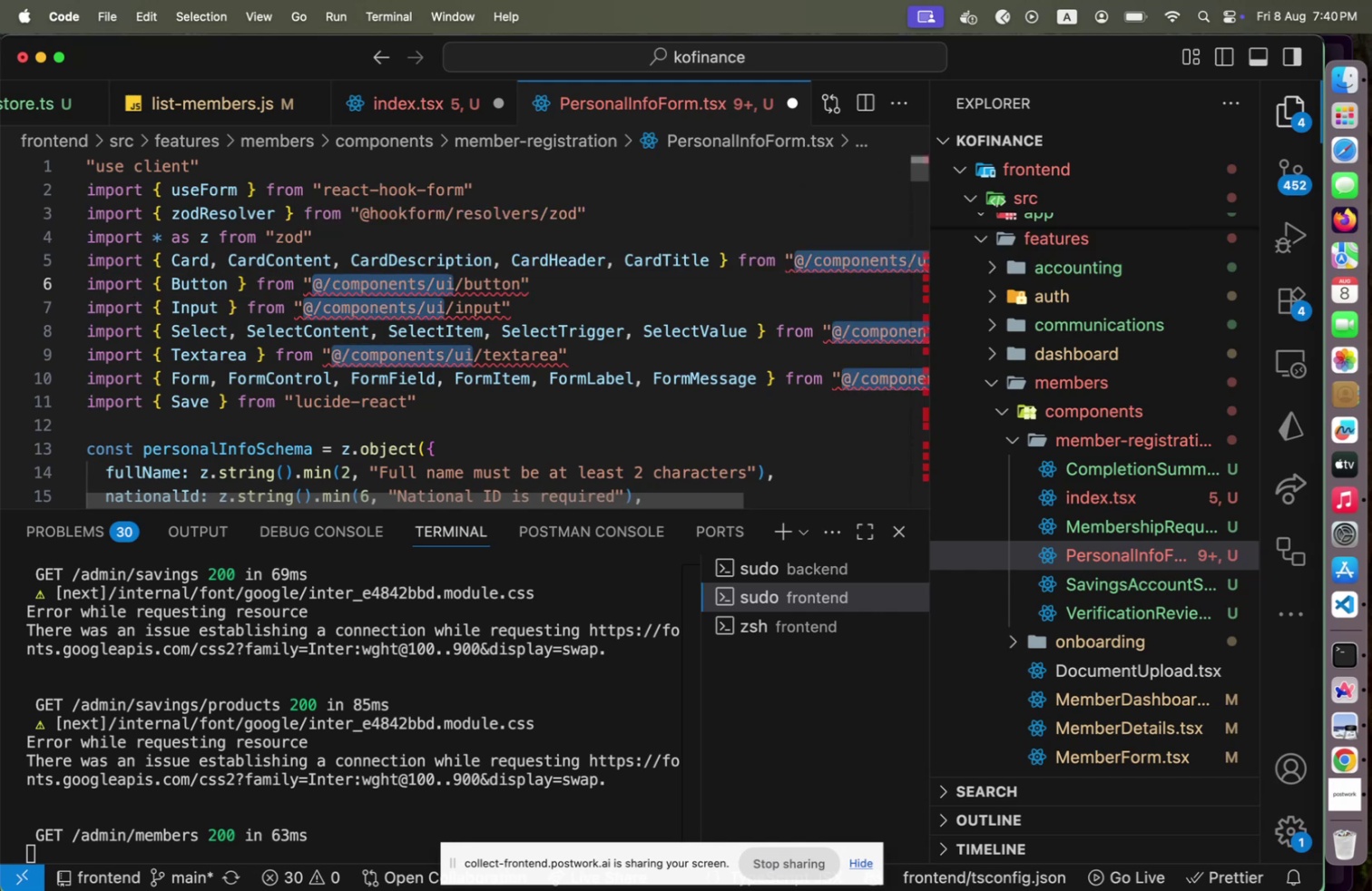 
key(ArrowLeft)
 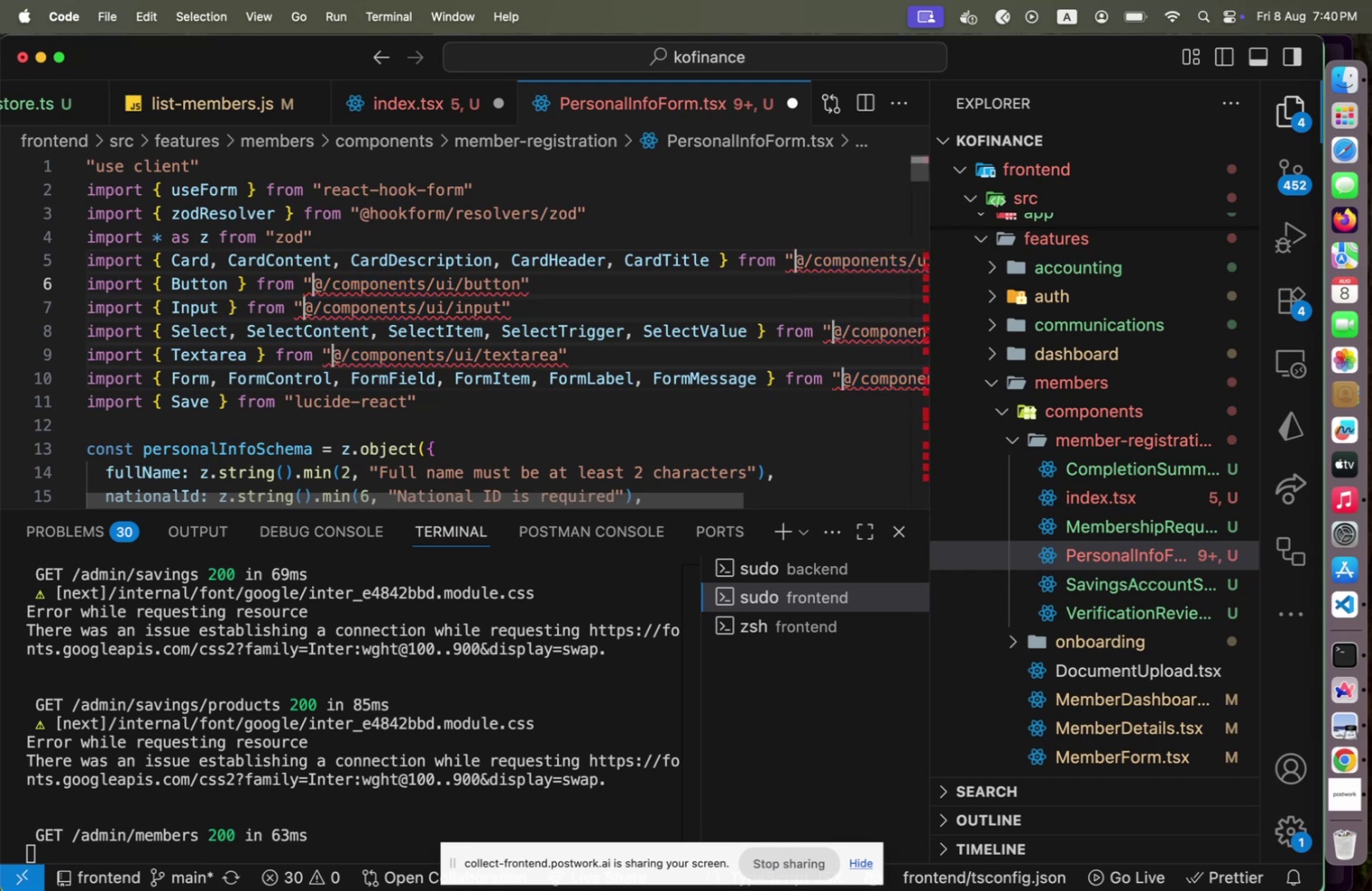 
key(ArrowRight)
 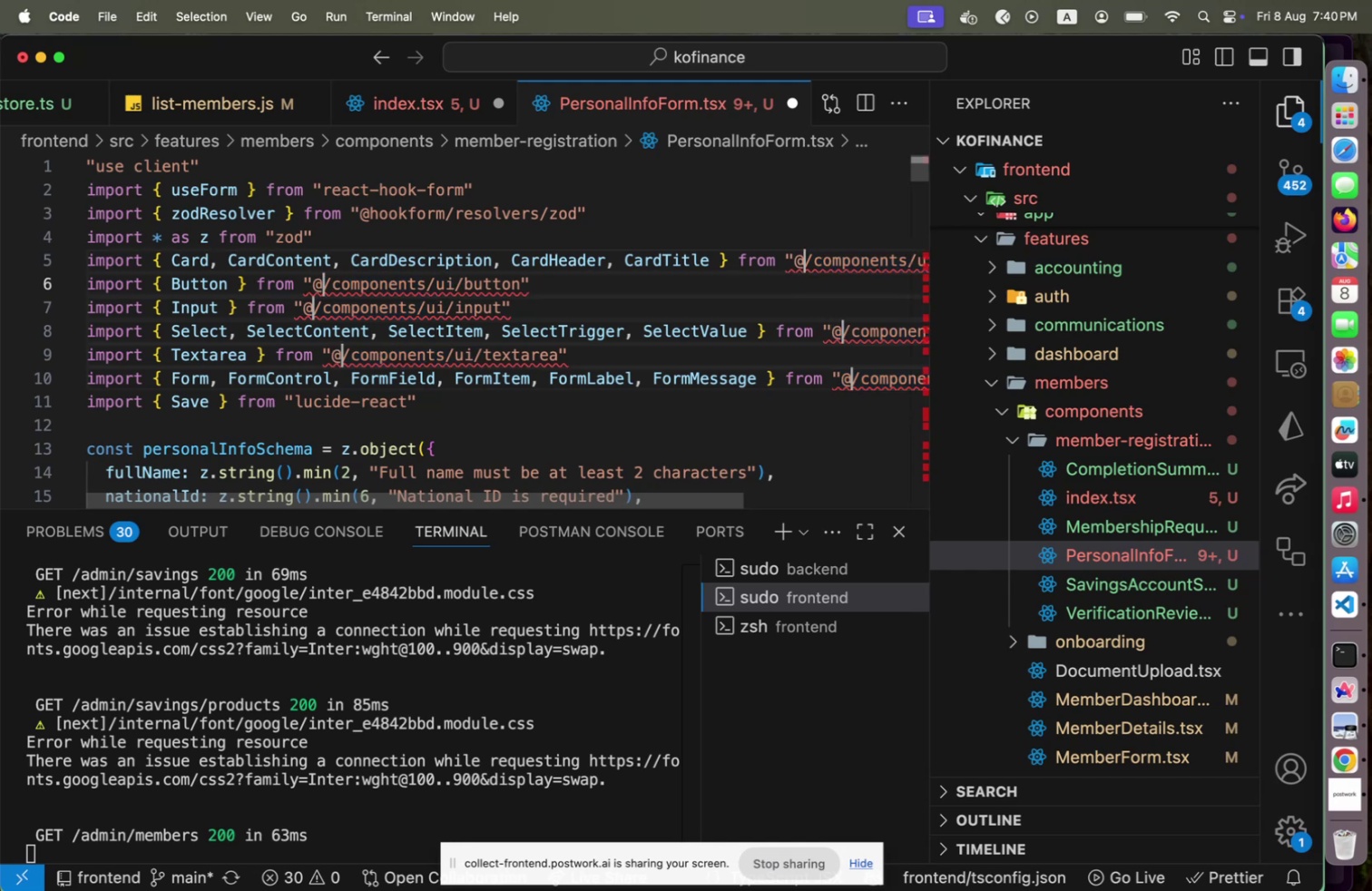 
key(ArrowRight)
 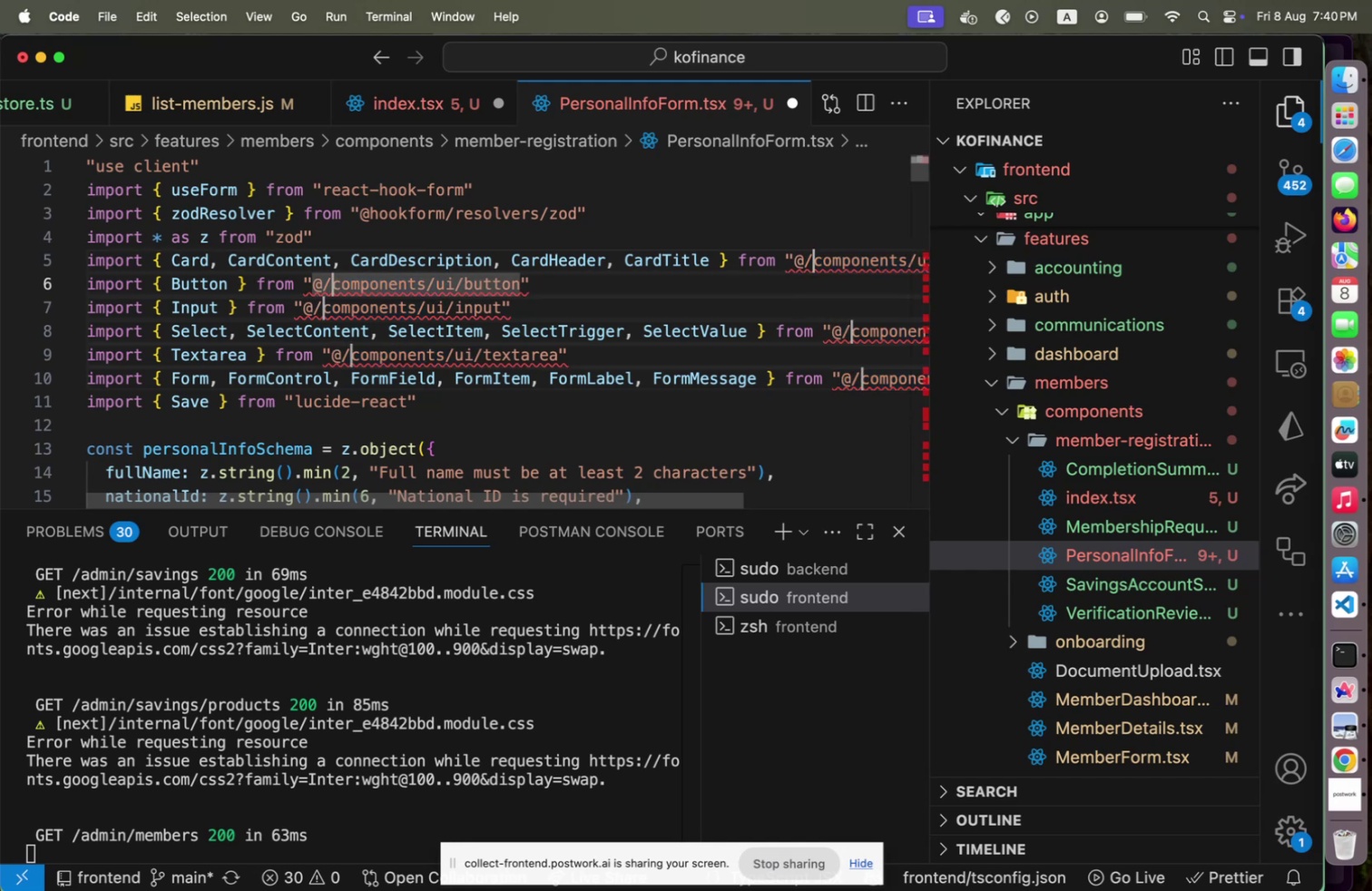 
type(shared/)
key(Escape)
key(Escape)
 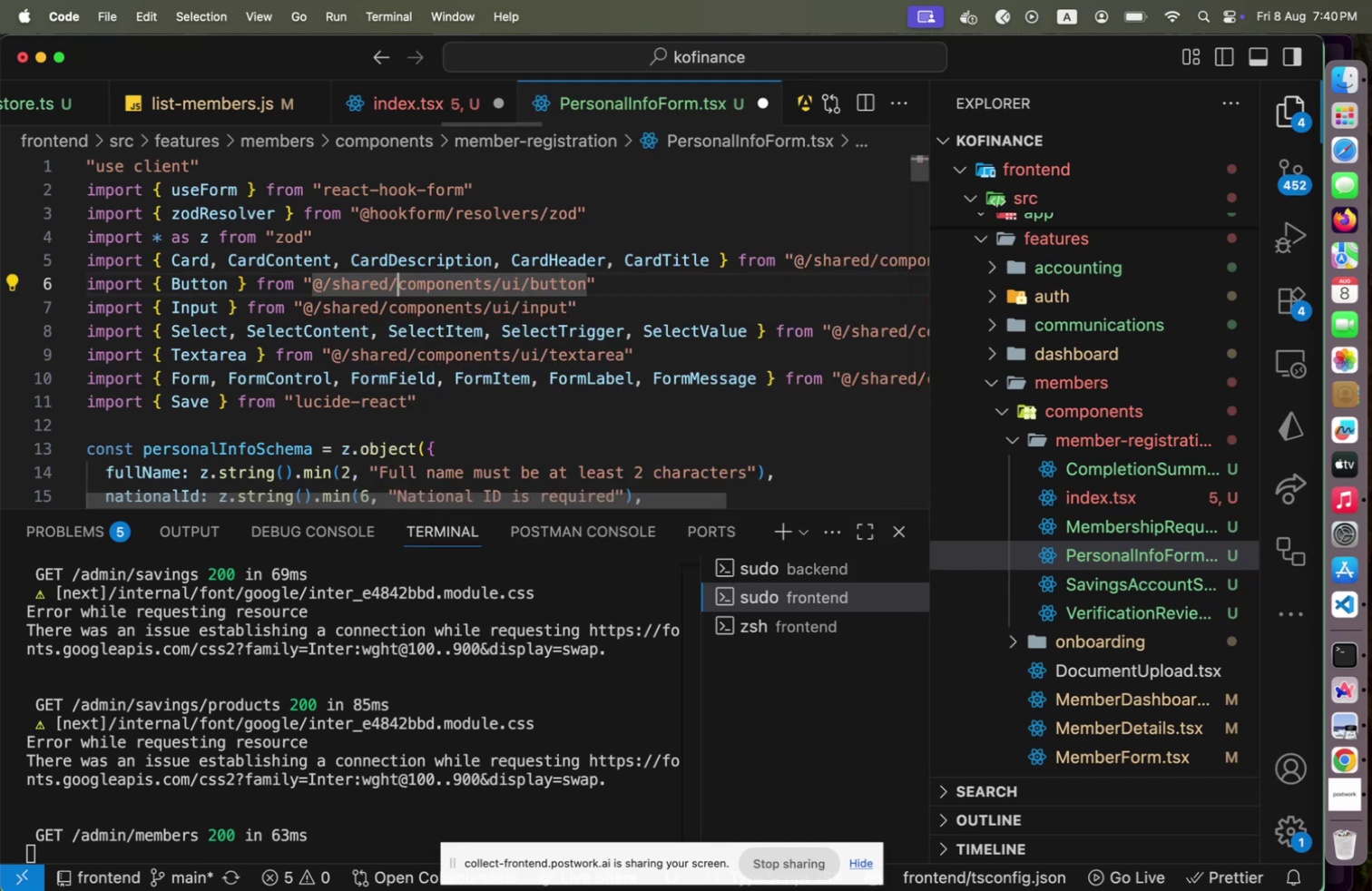 
key(ArrowDown)
 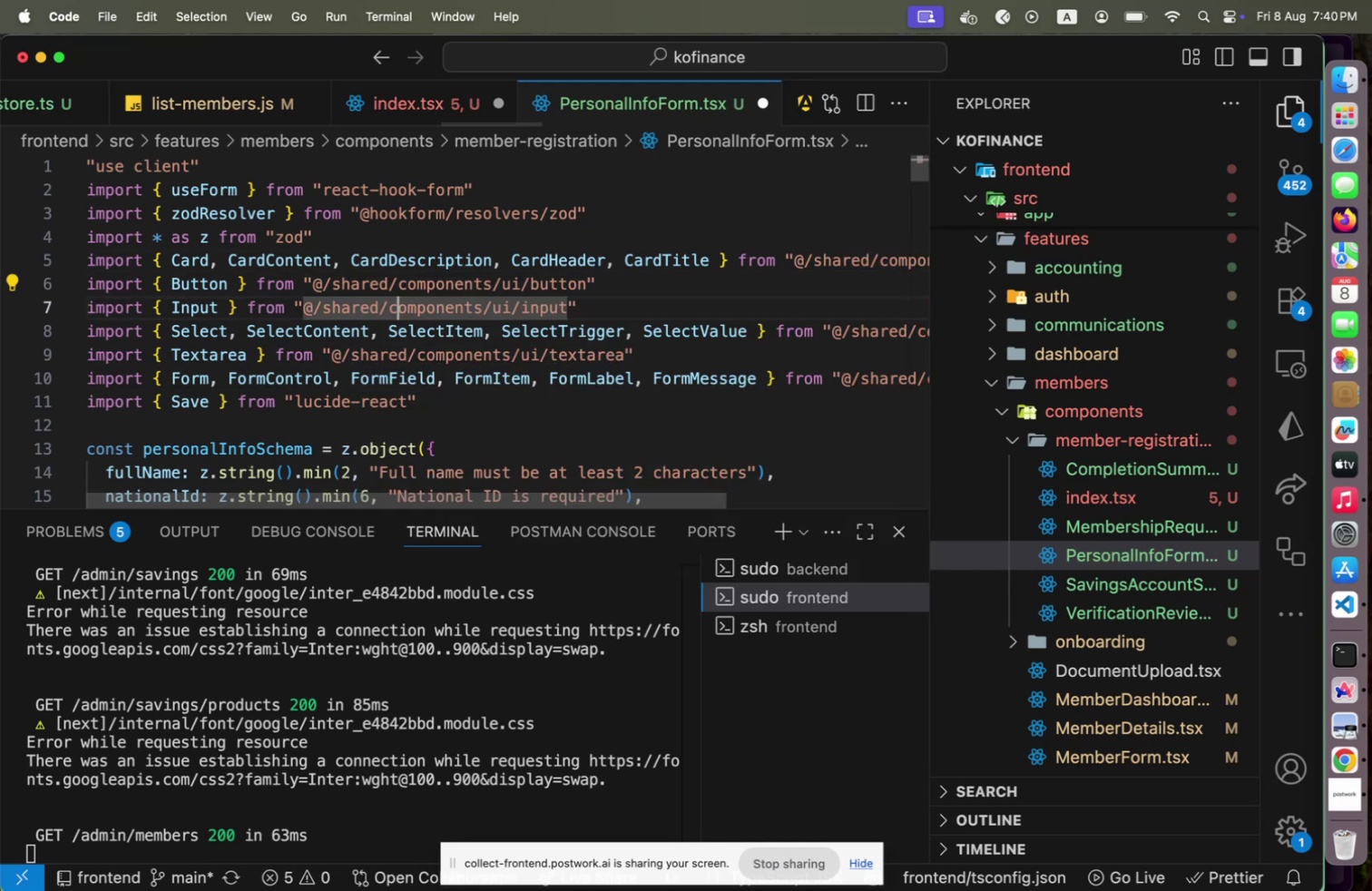 
key(ArrowDown)
 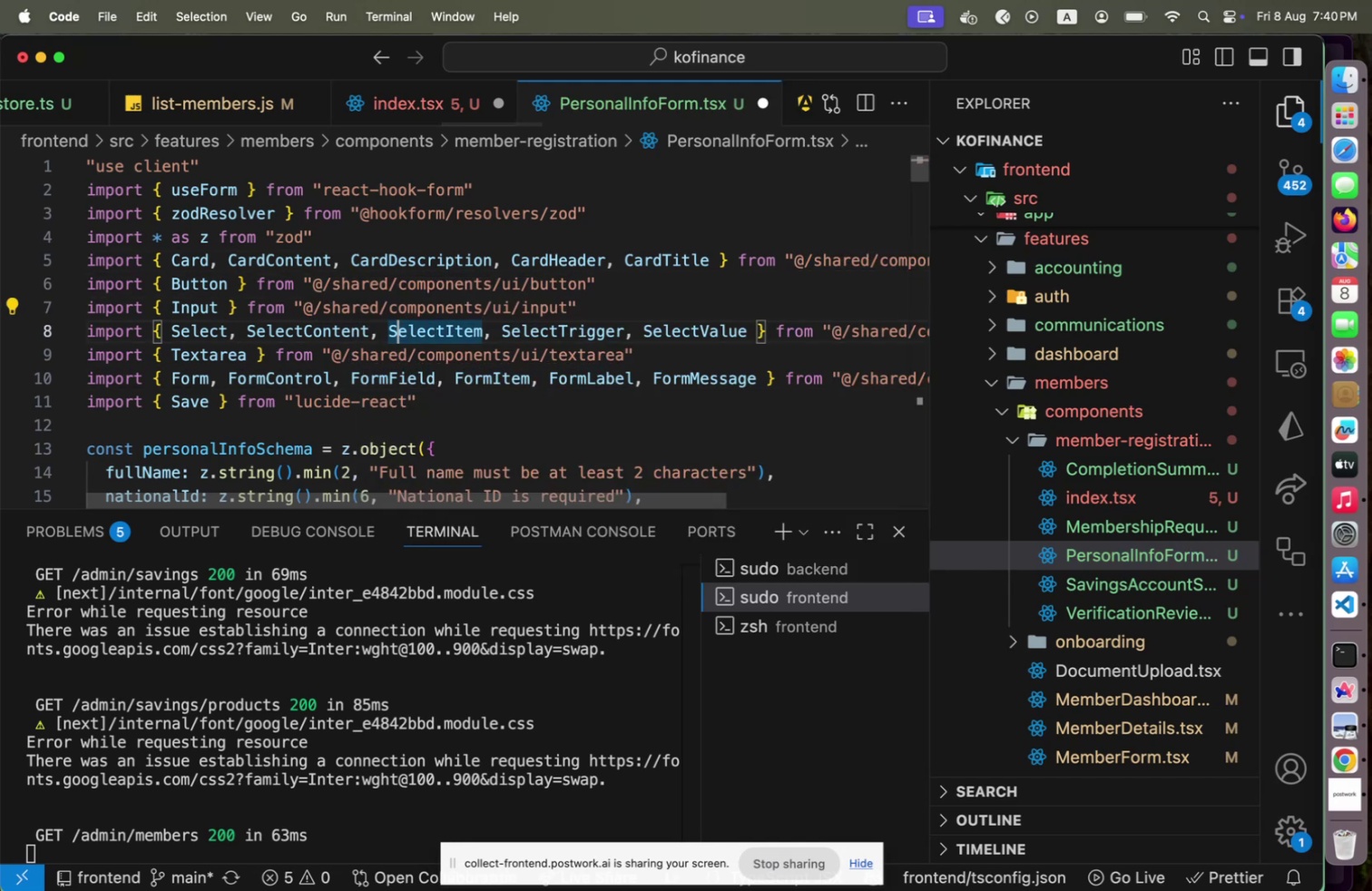 
key(ArrowDown)
 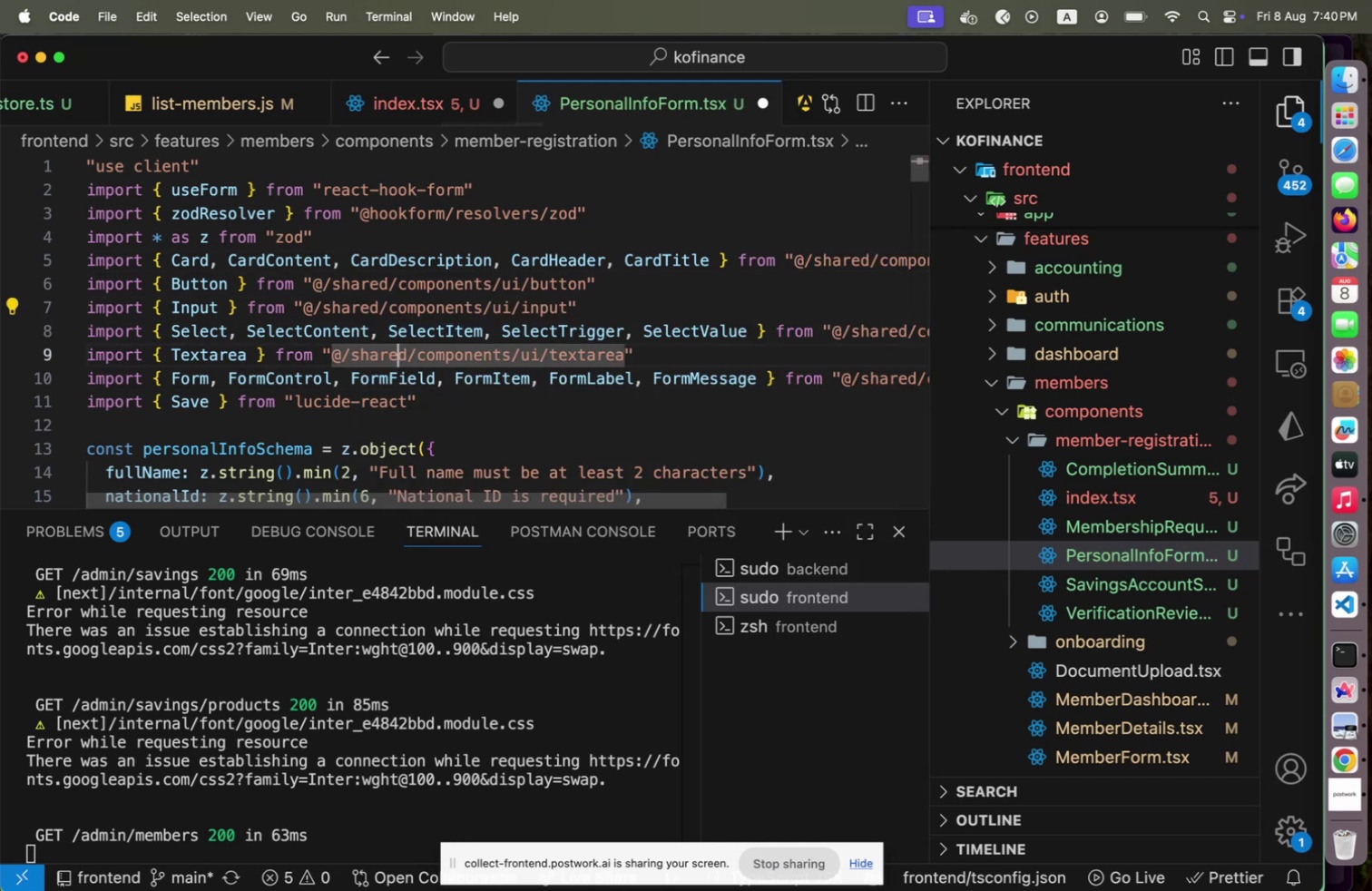 
key(Alt+Shift+F)
 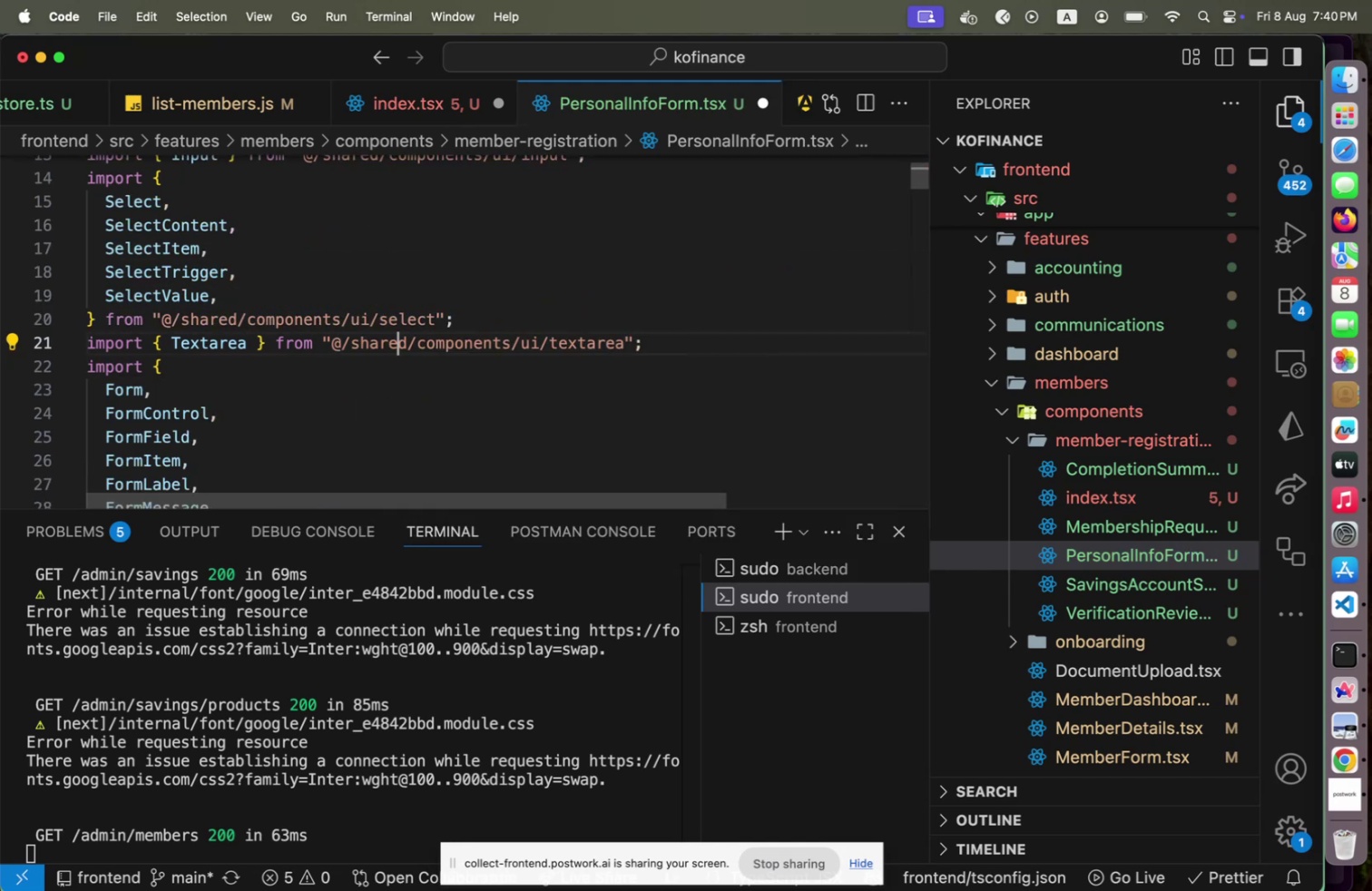 
key(Meta+CommandLeft)
 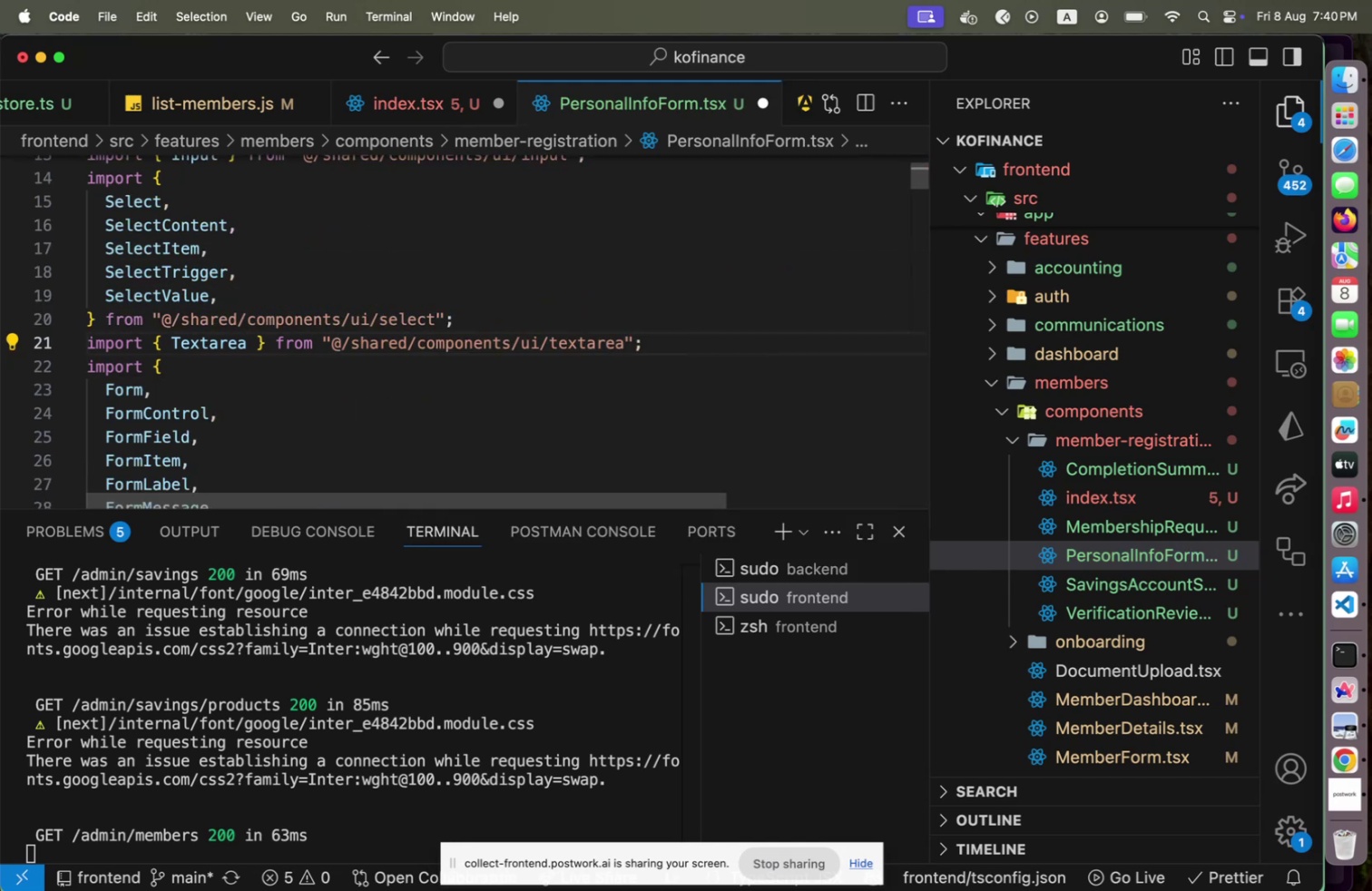 
key(Meta+S)
 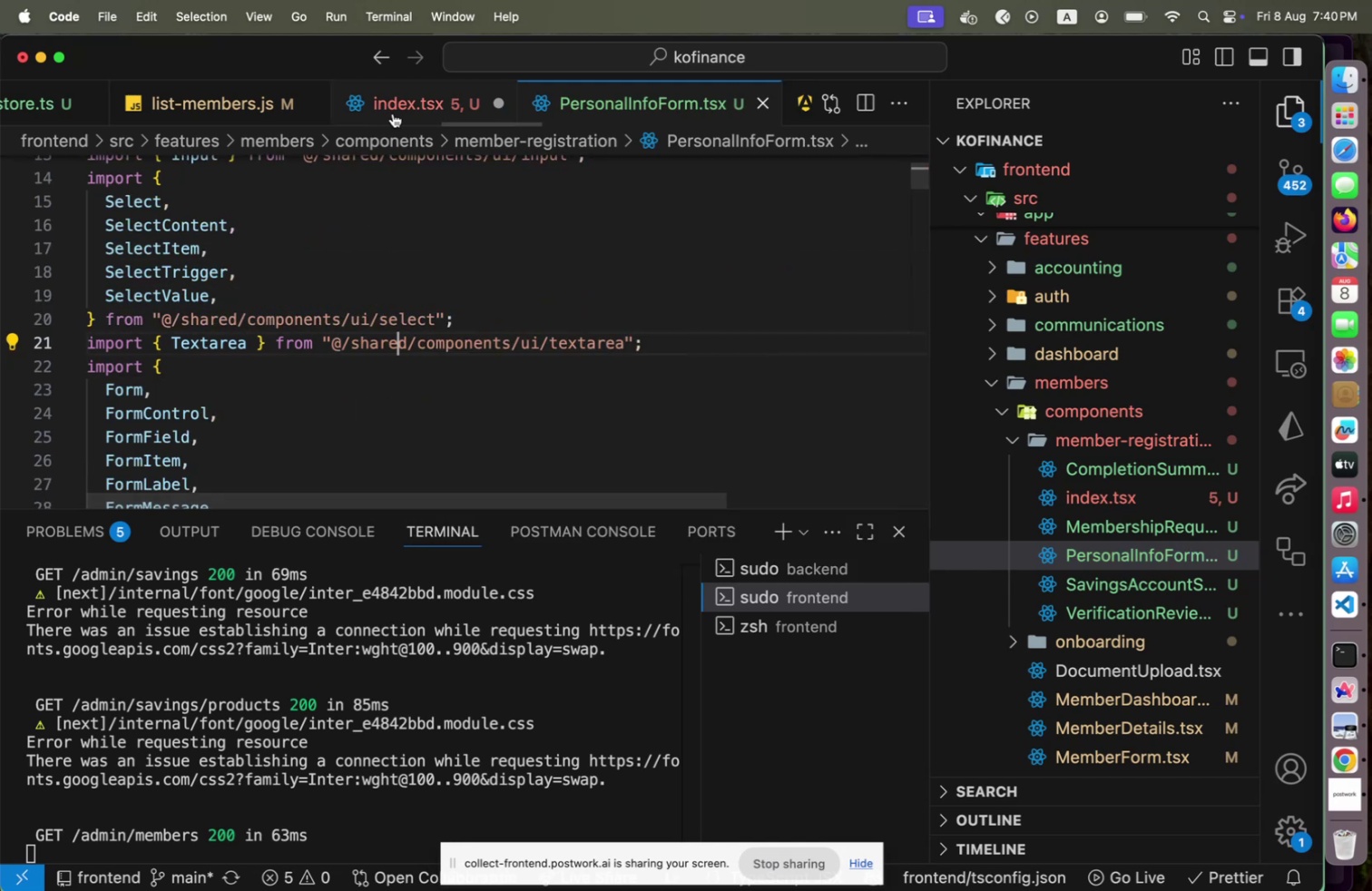 
left_click([393, 113])
 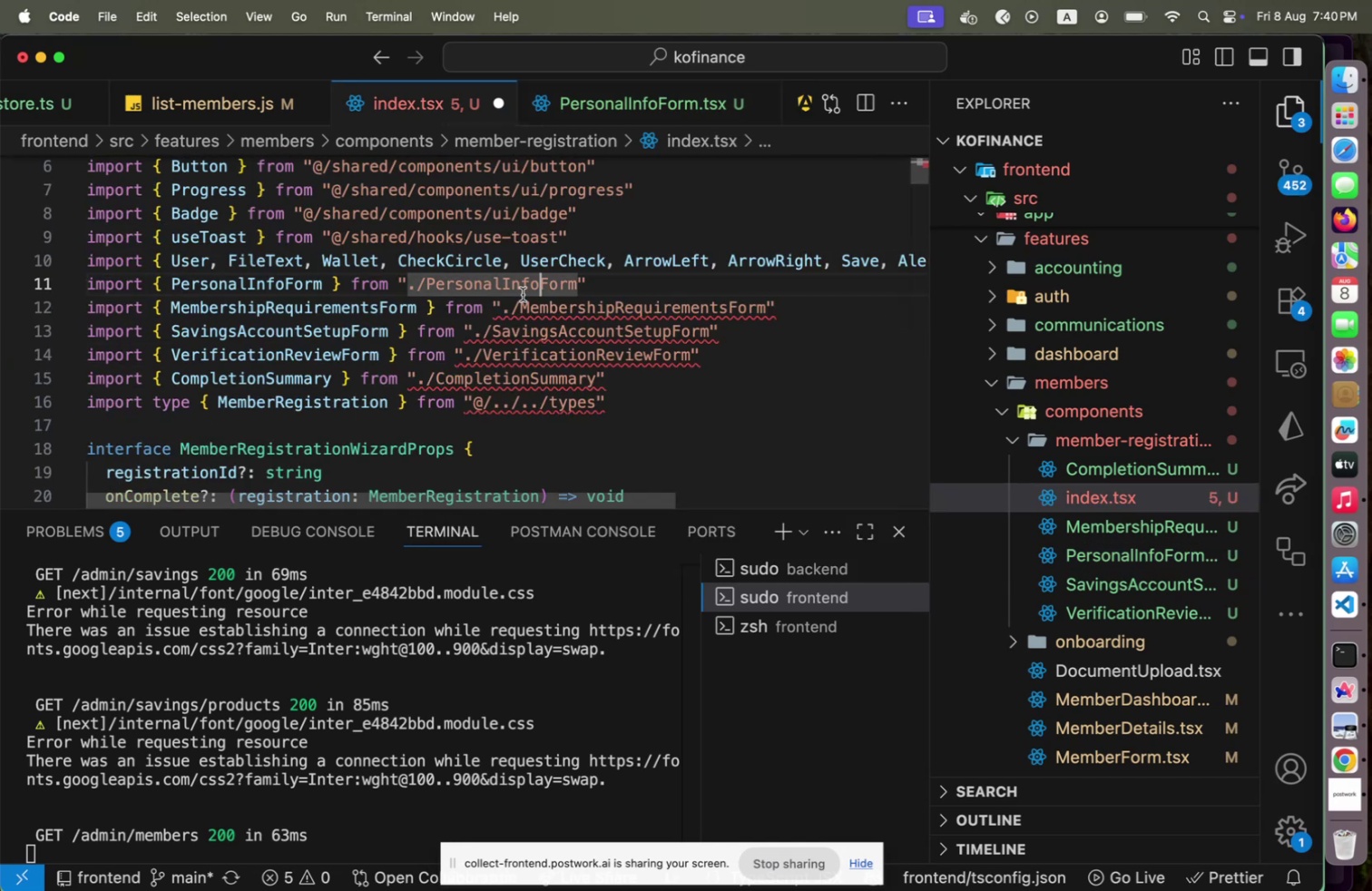 
left_click([523, 295])
 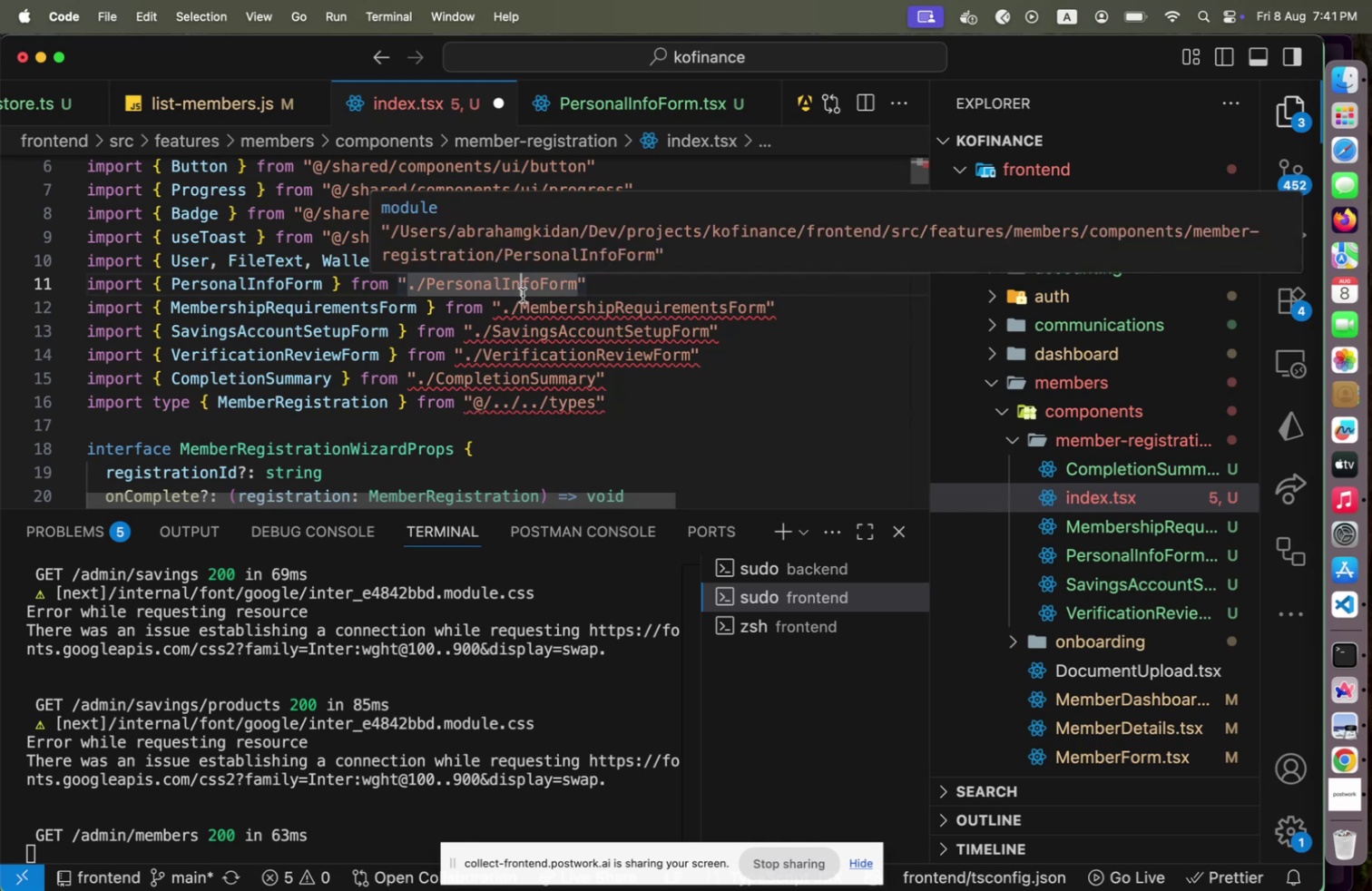 
key(ArrowDown)
 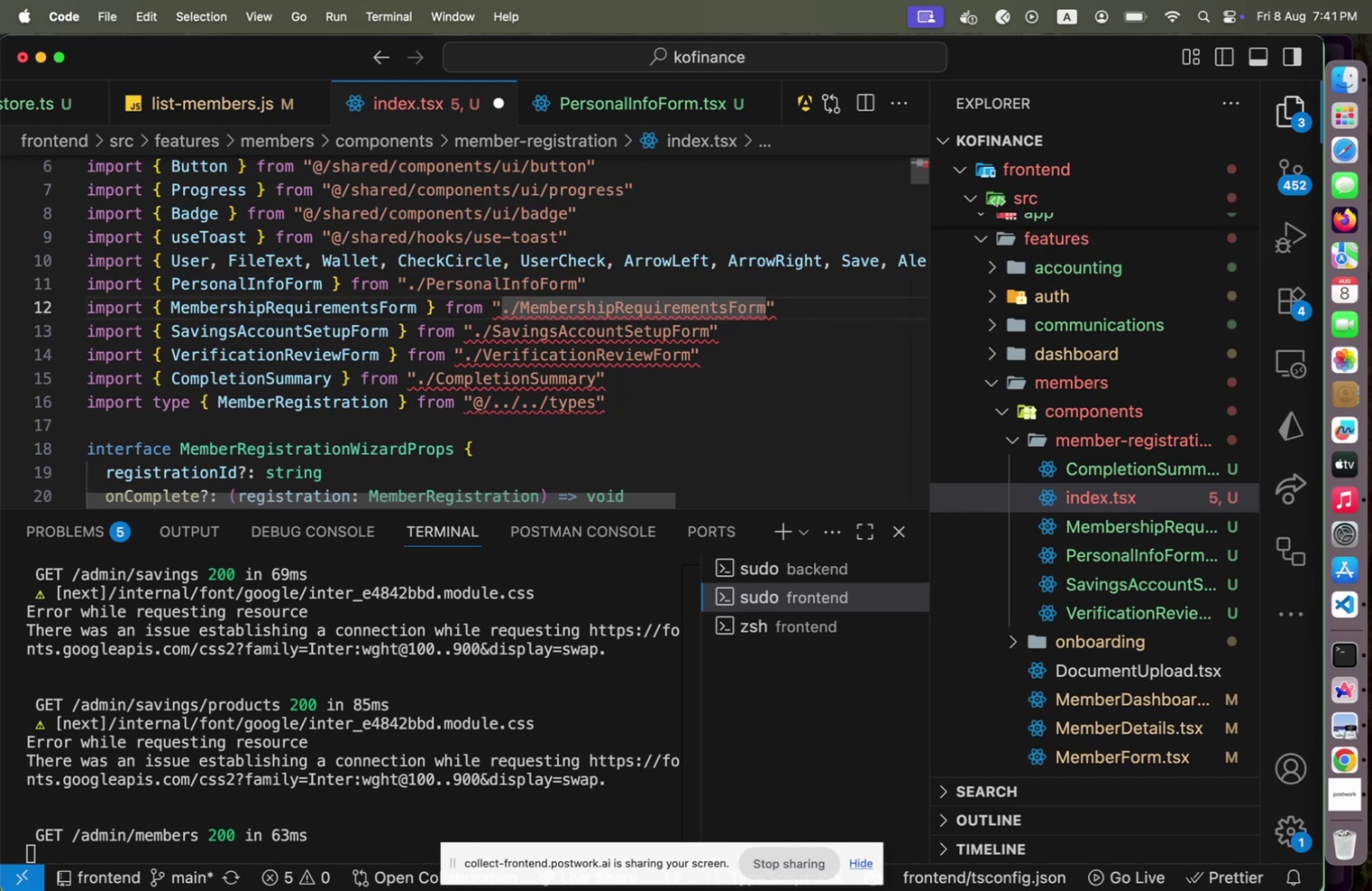 
key(ArrowLeft)
 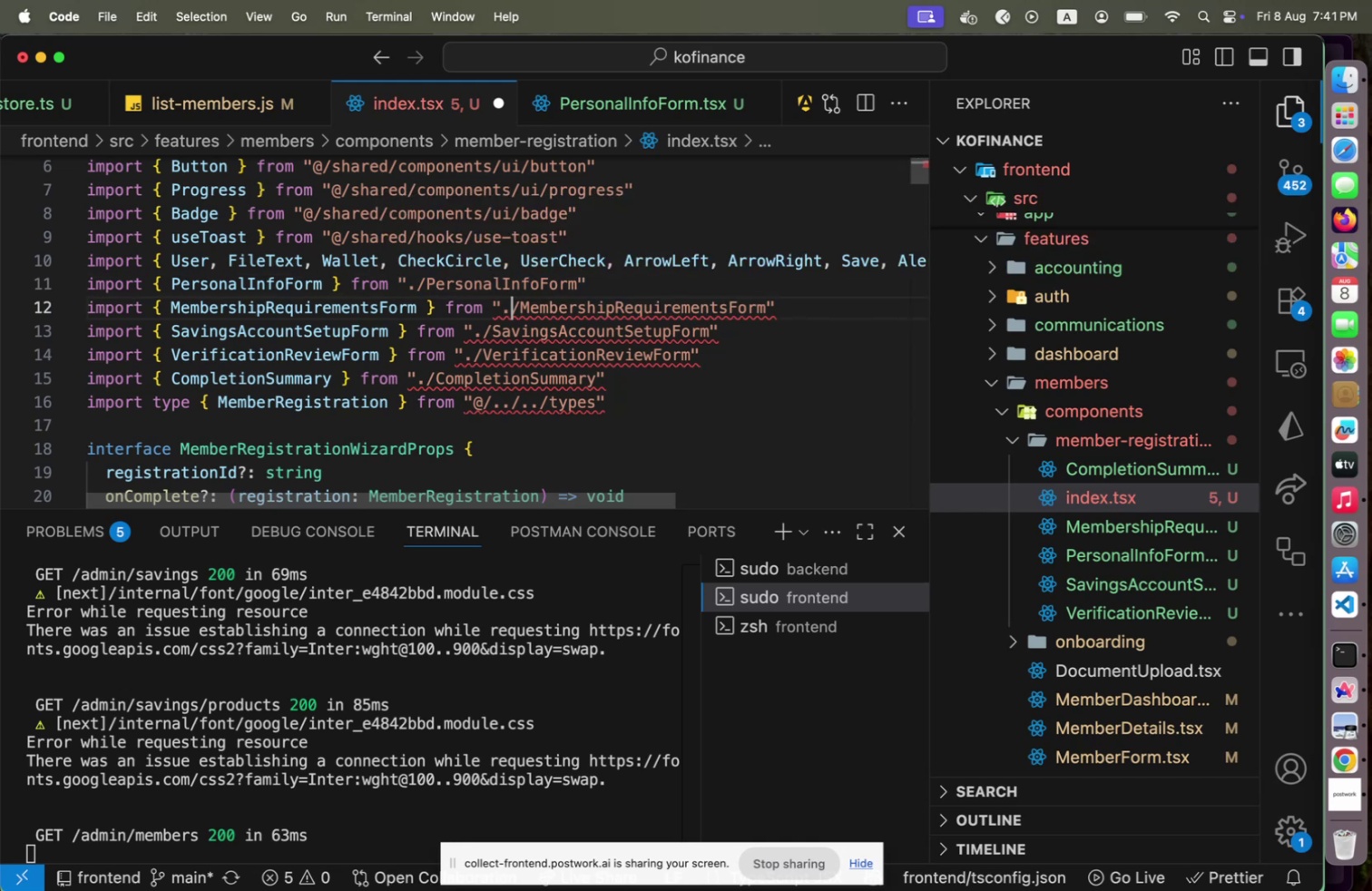 
key(ArrowLeft)
 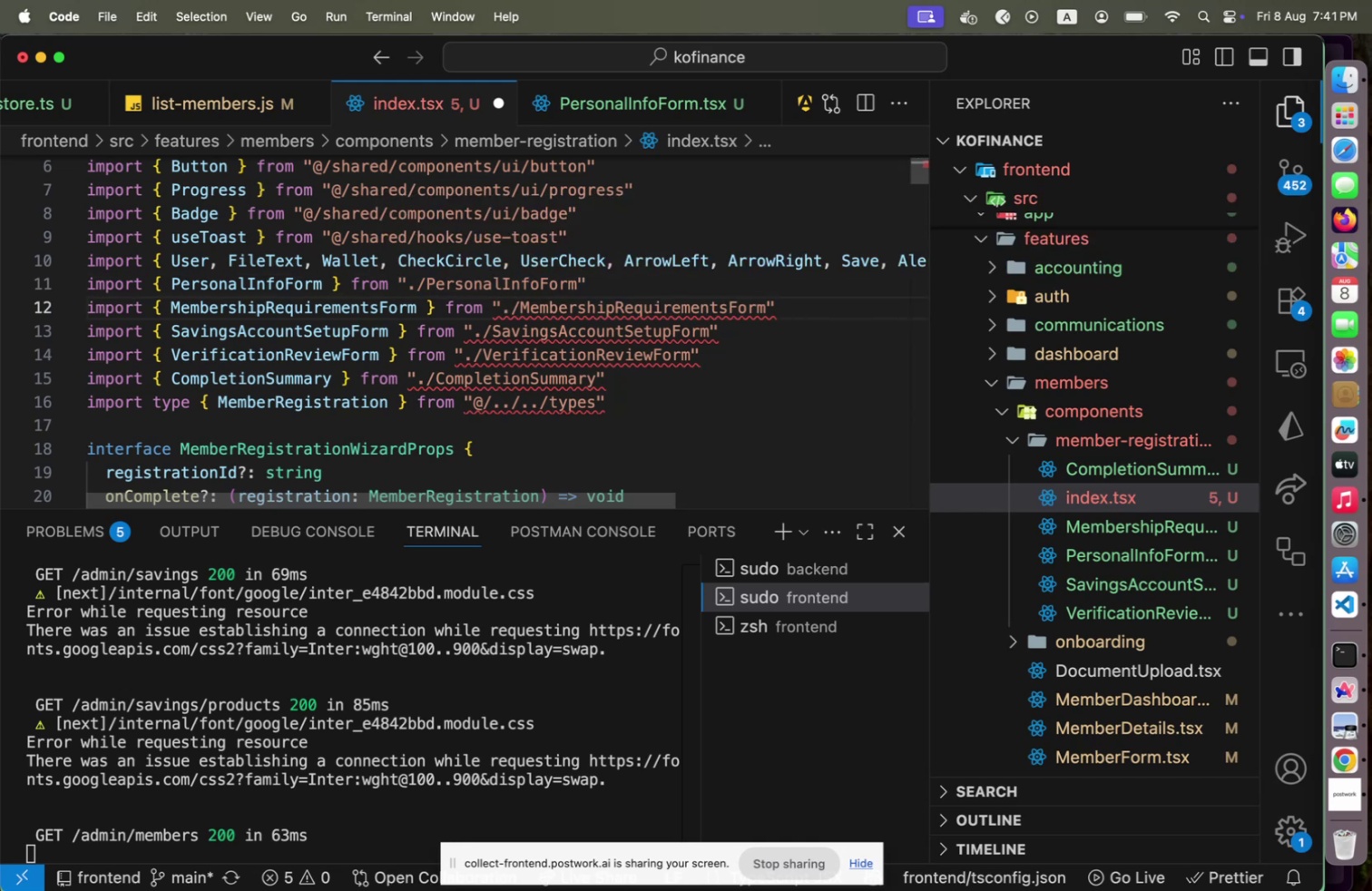 
key(ArrowDown)
 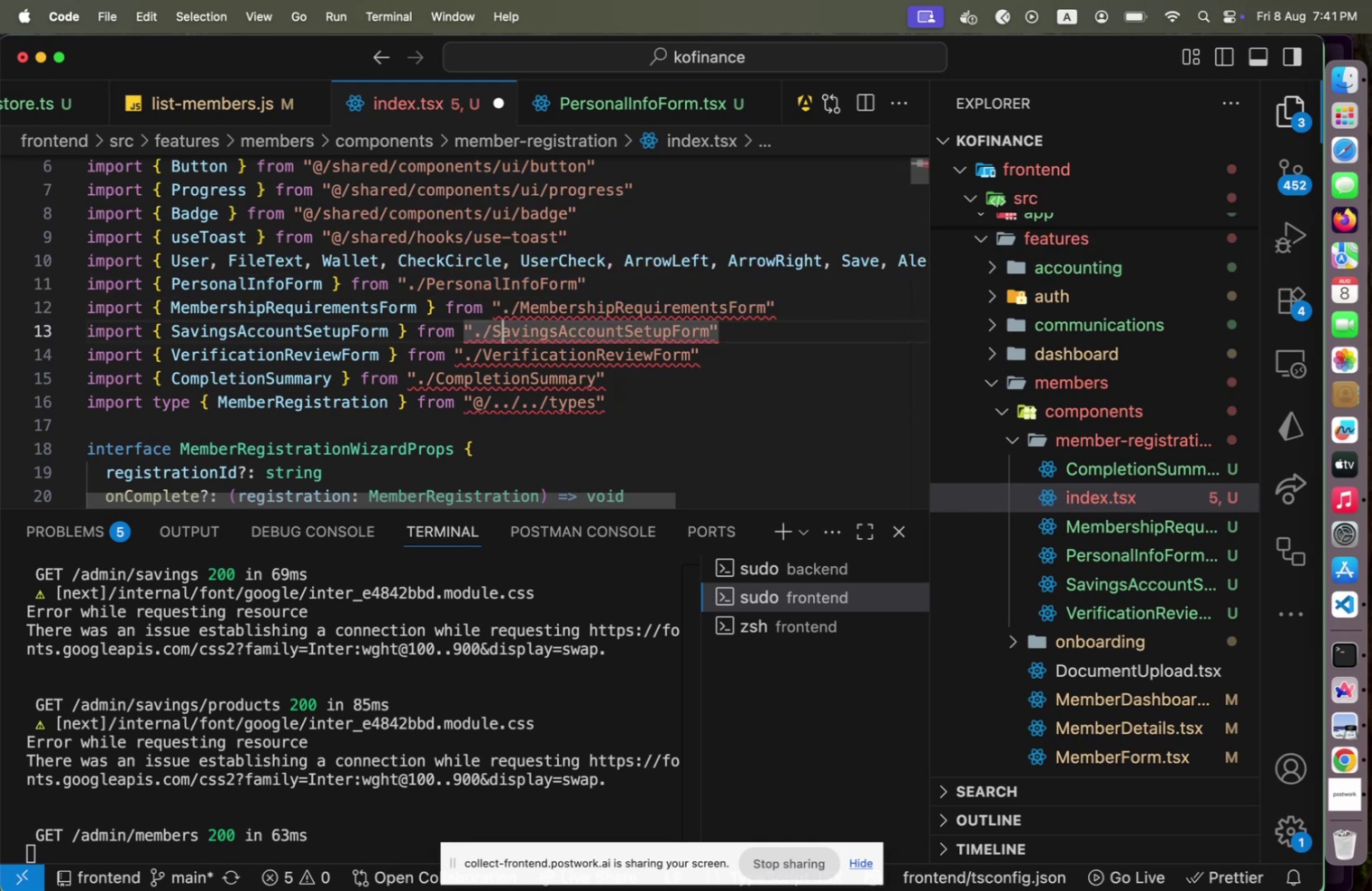 
key(ArrowUp)
 